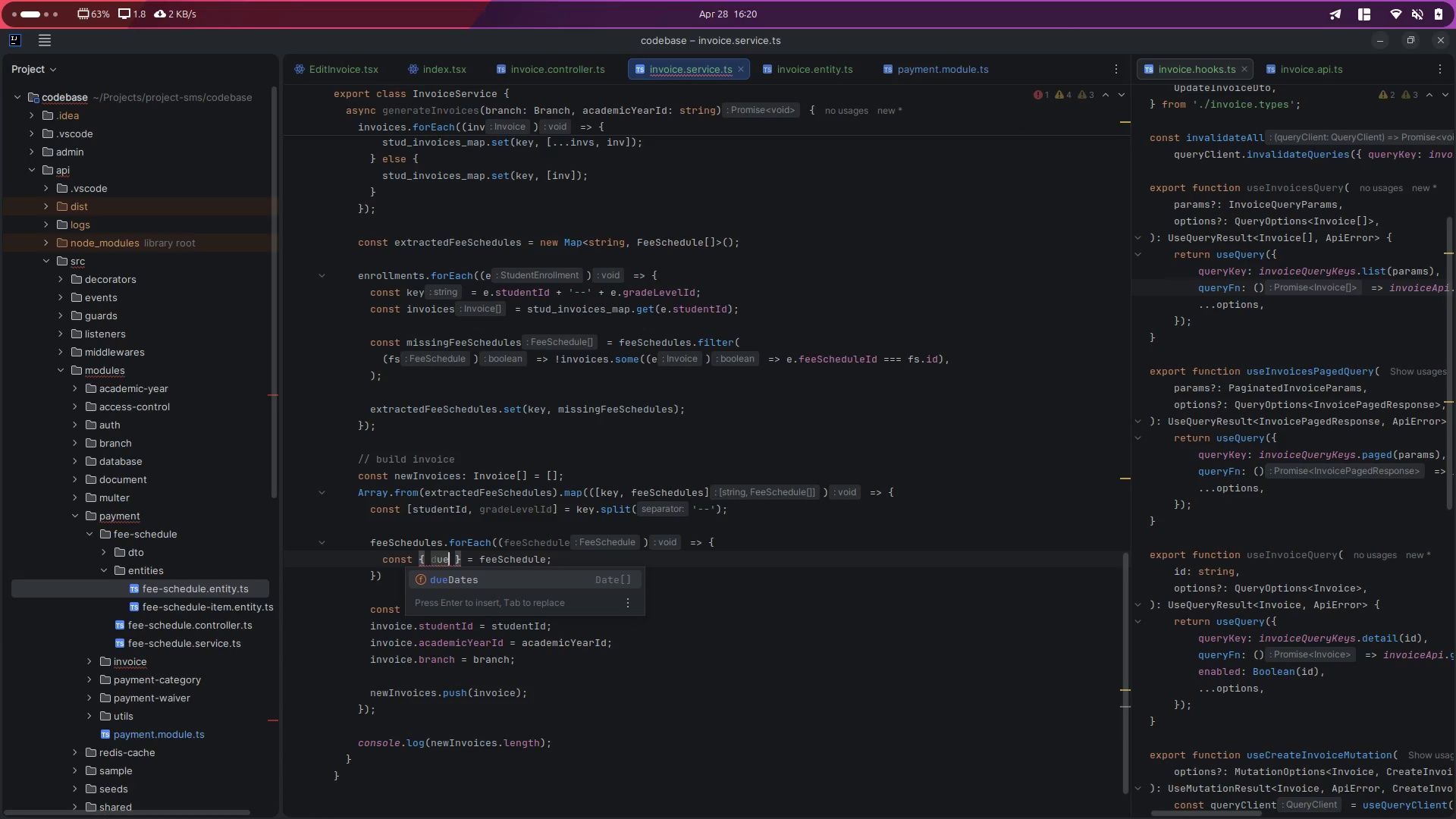 
key(Enter)
 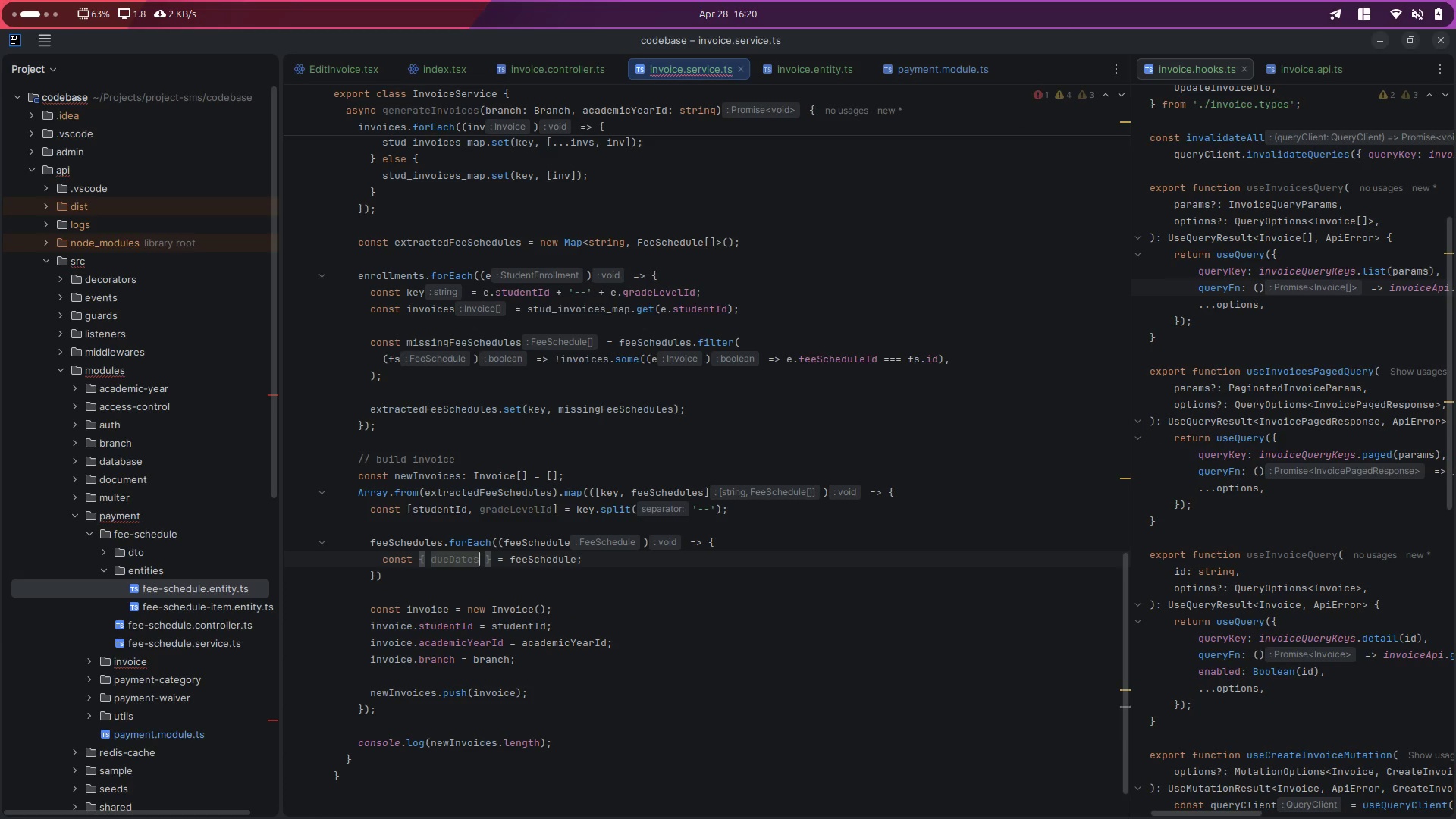 
key(Comma)
 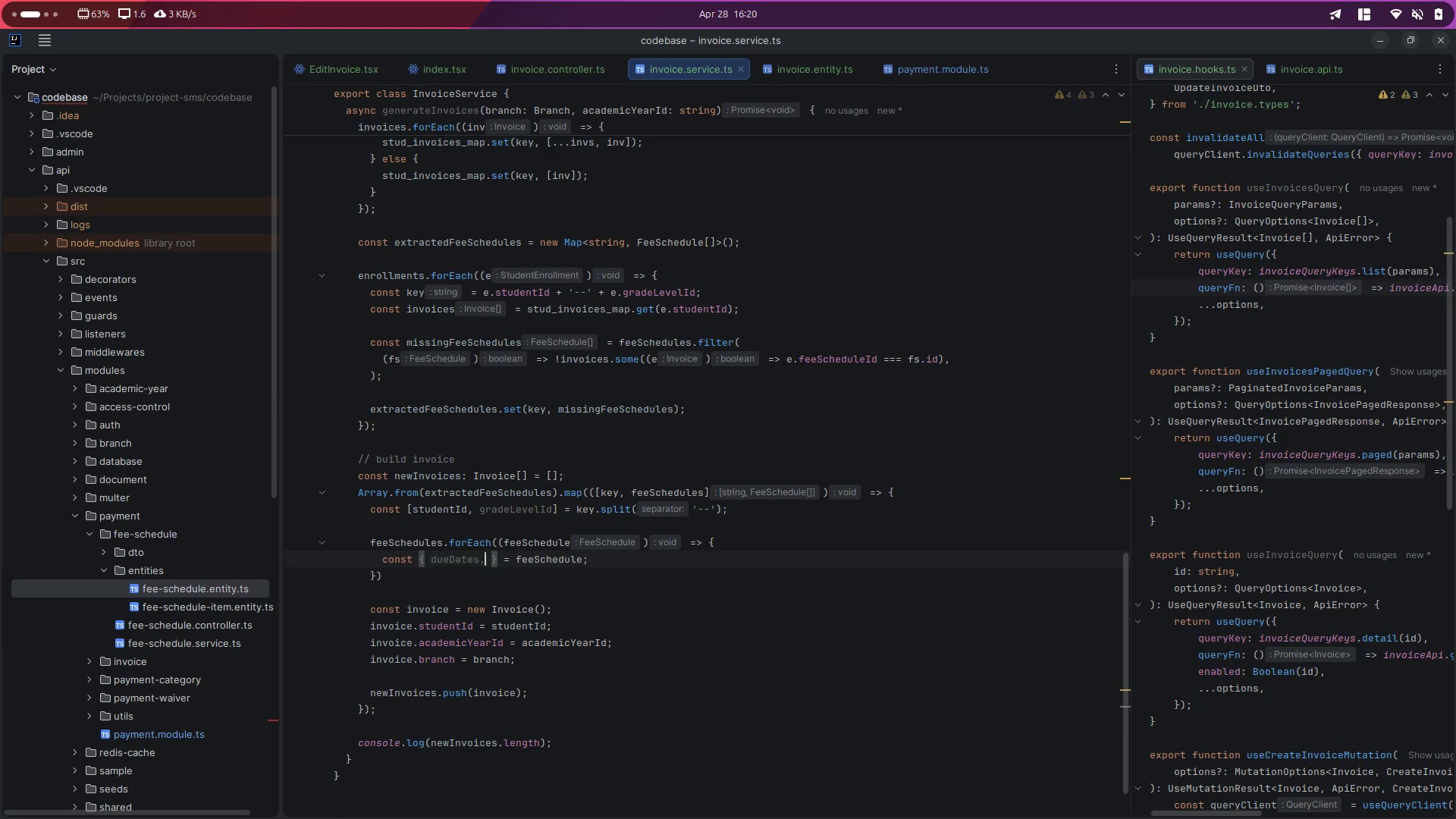 
key(Space)
 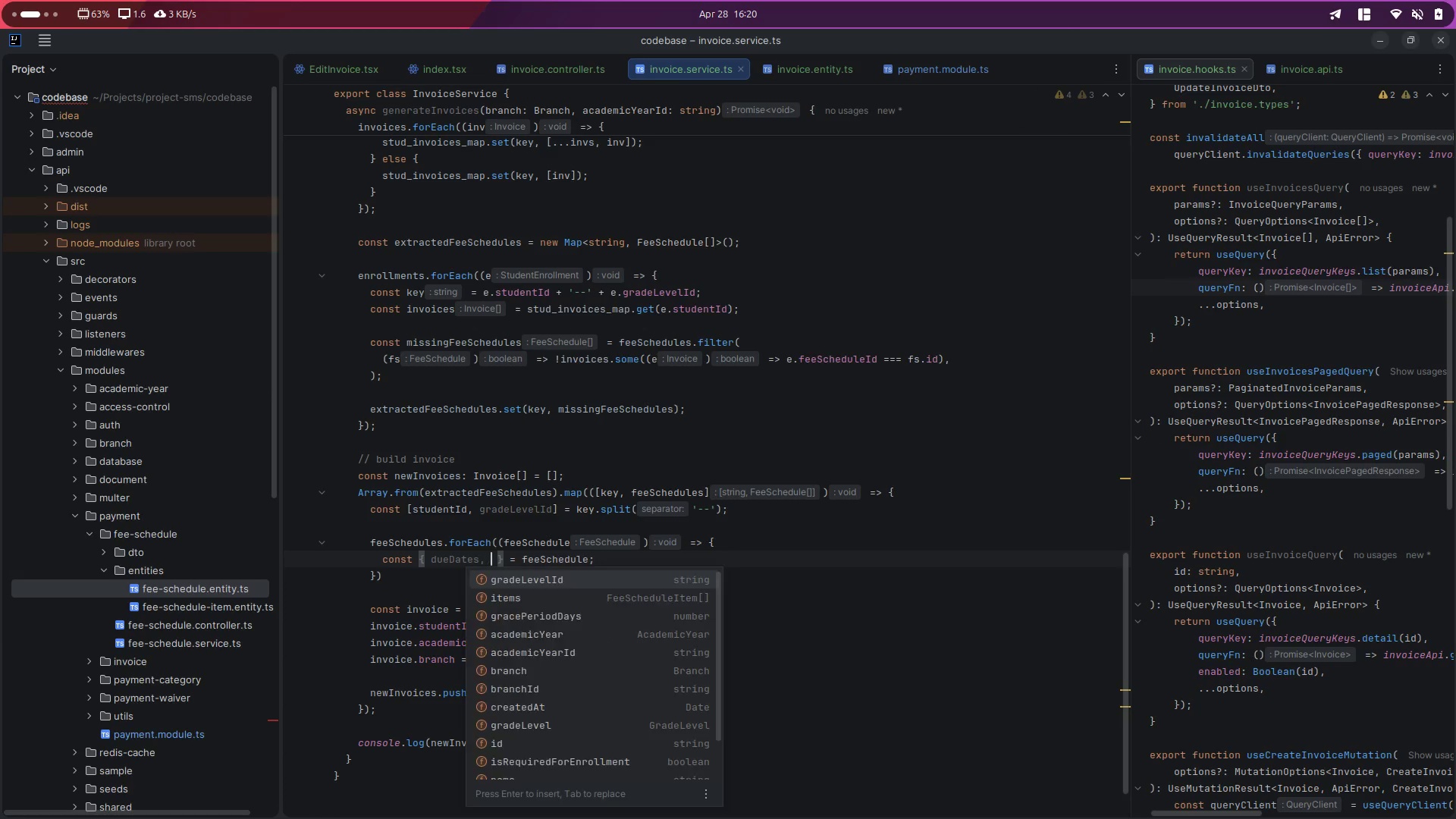 
key(Control+Space)
 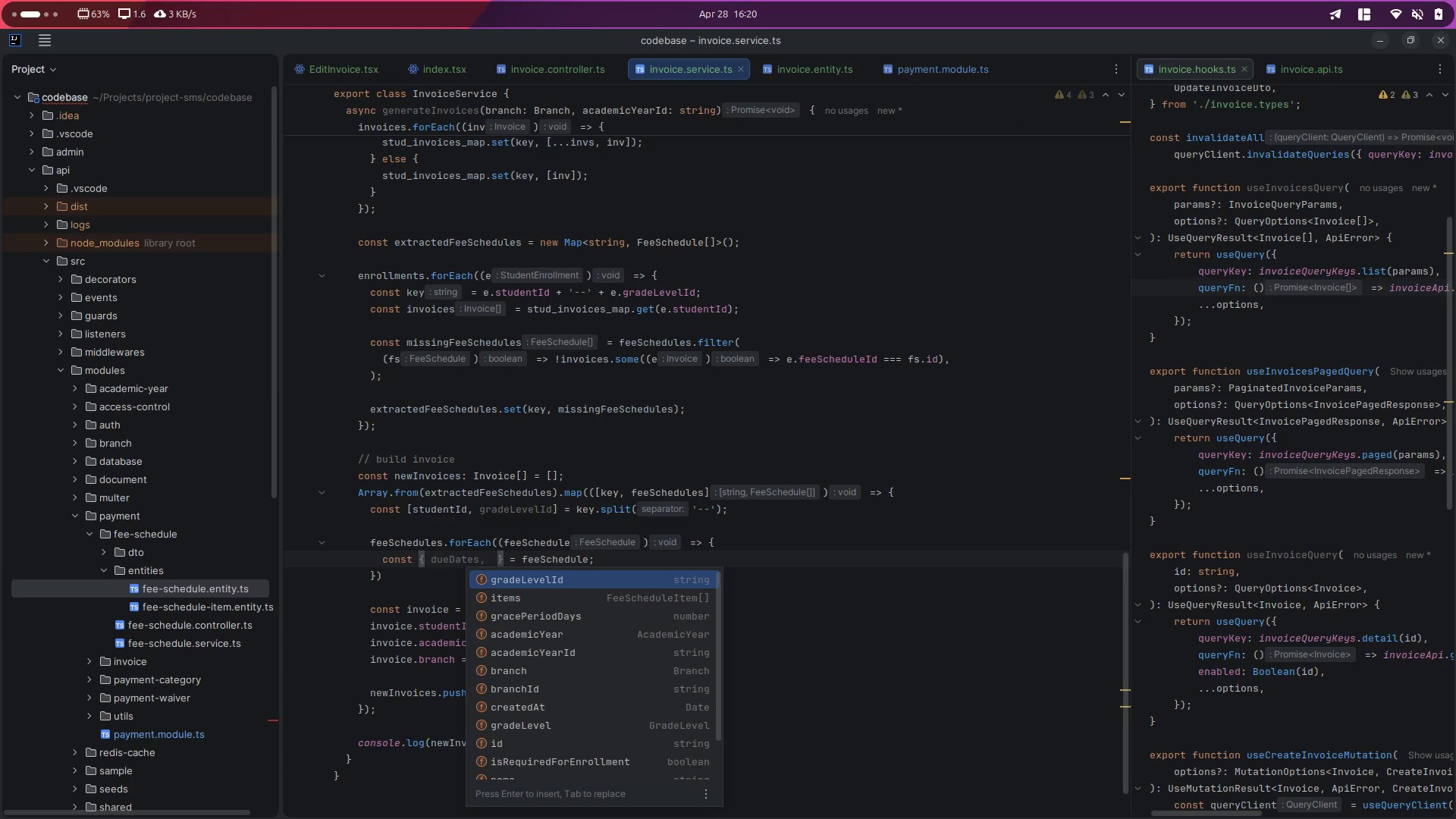 
key(ArrowDown)
 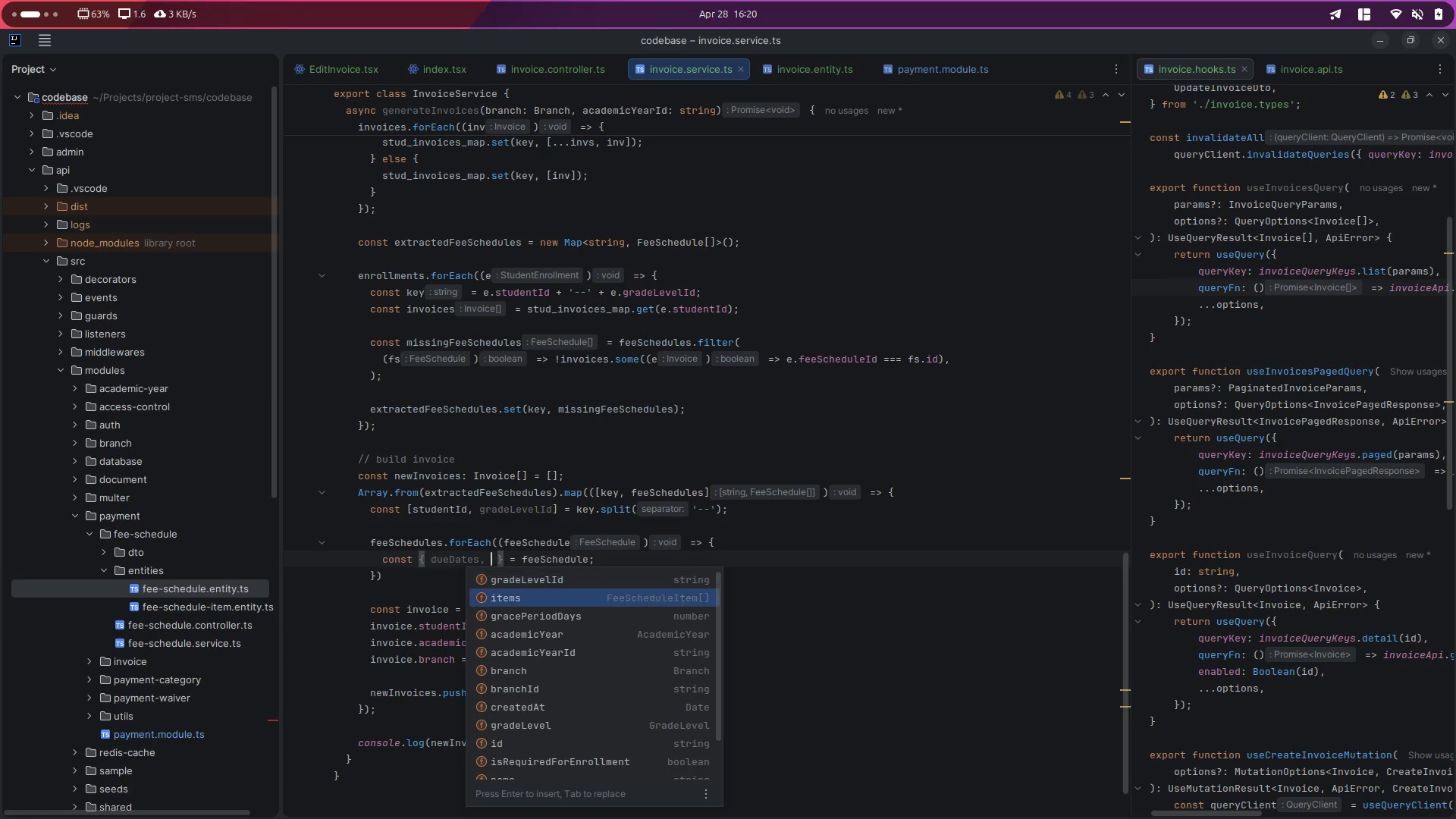 
key(Enter)
 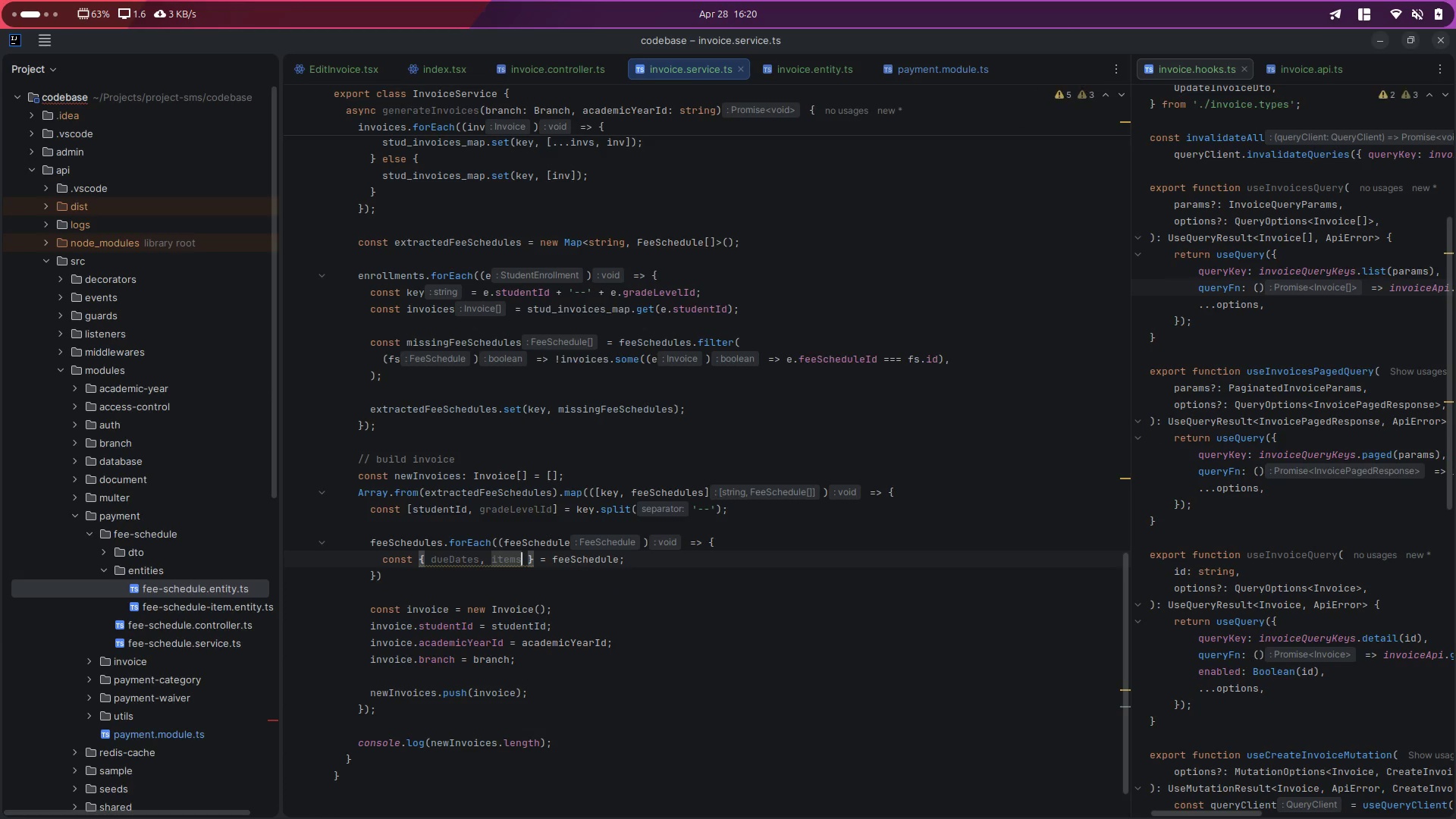 
key(ArrowRight)
 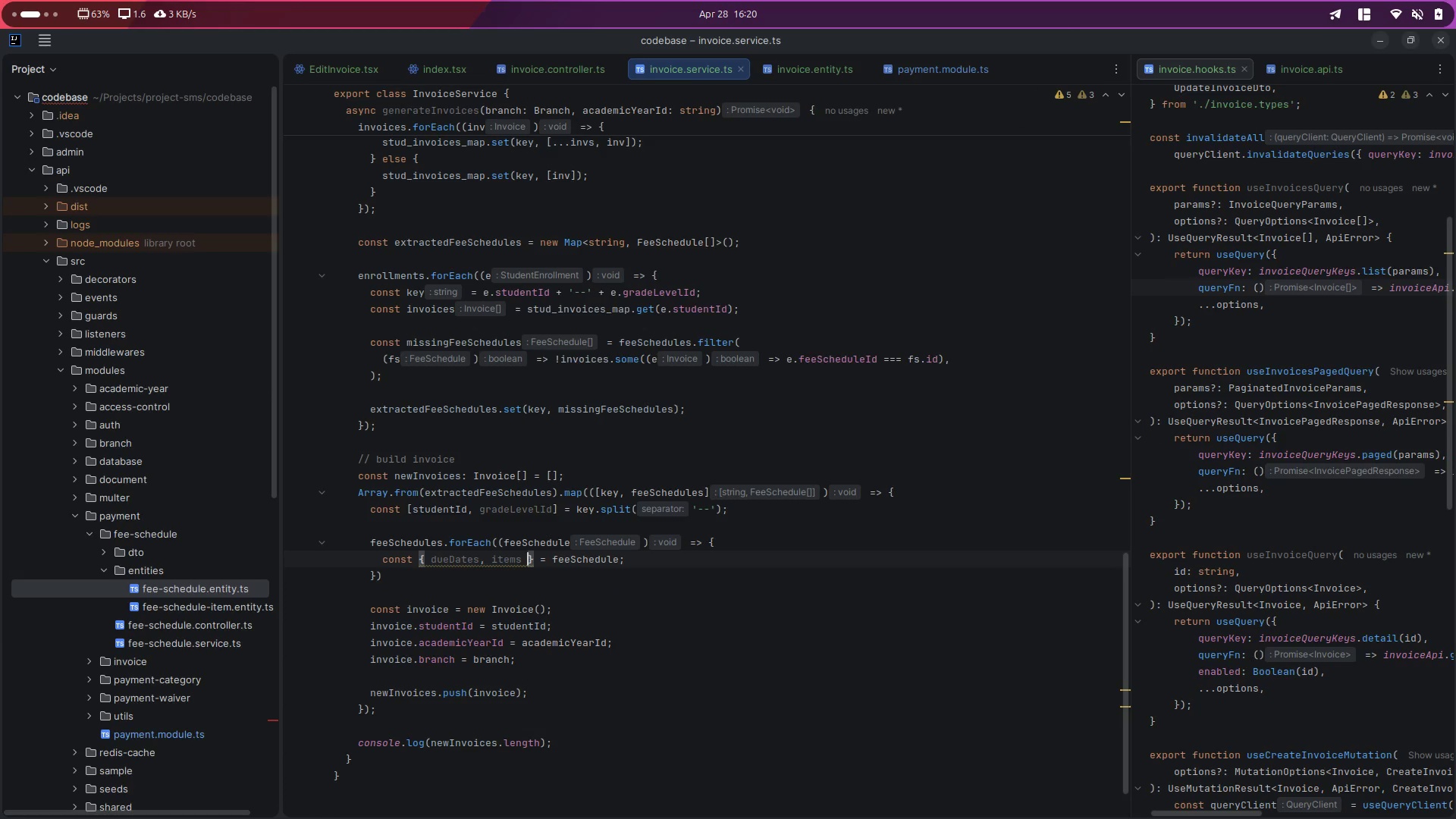 
key(Comma)
 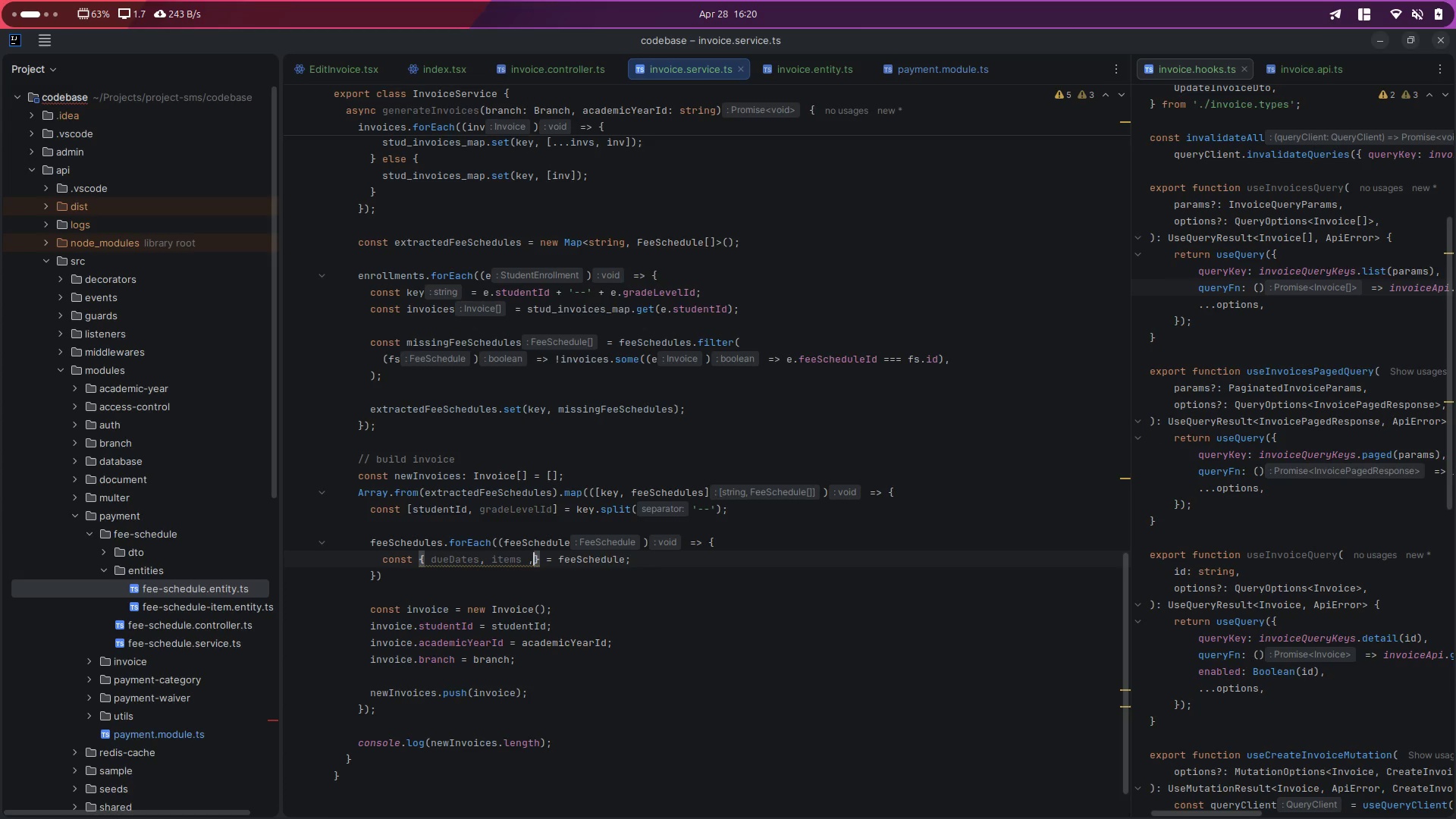 
key(Space)
 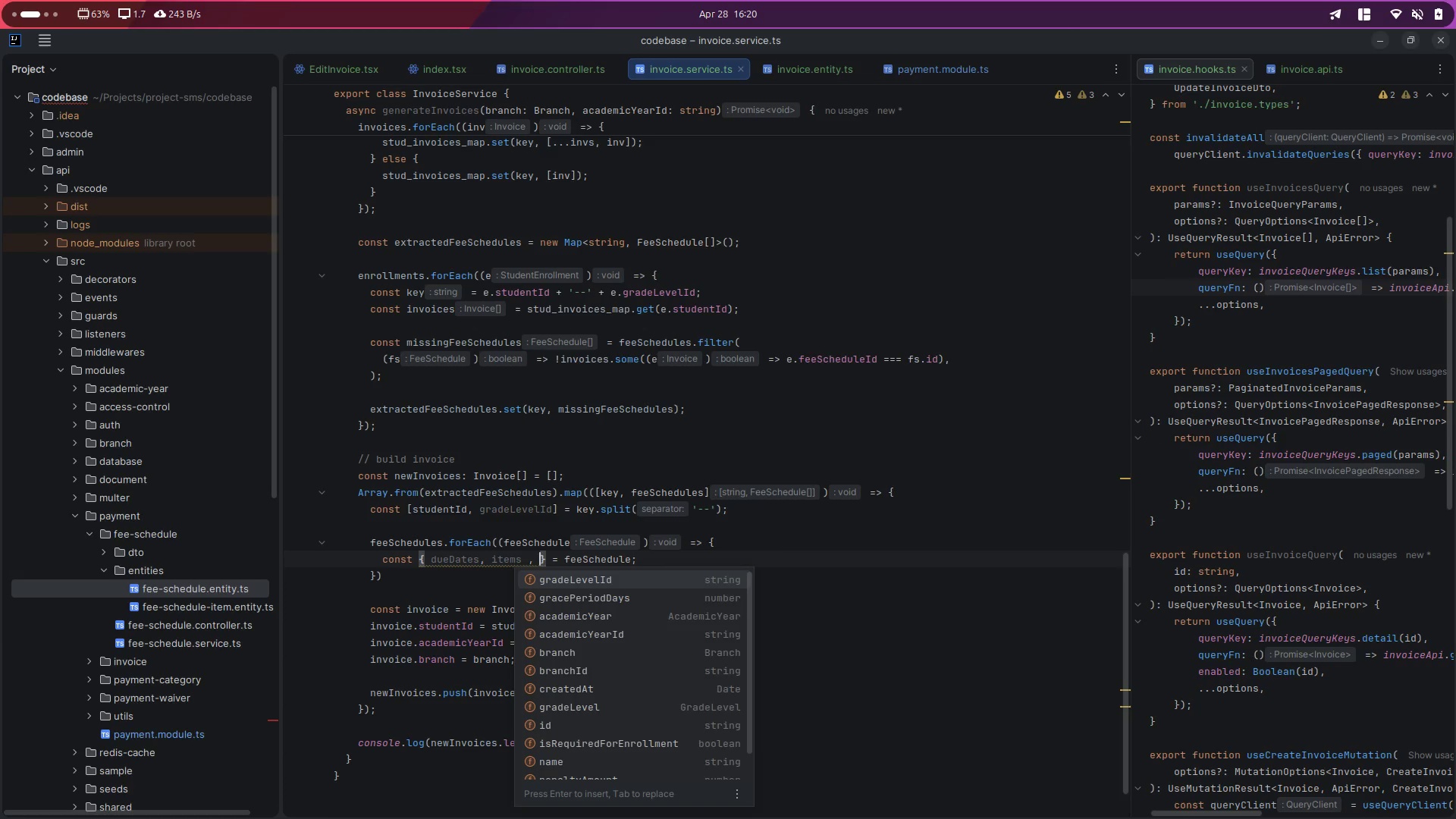 
key(Control+Space)
 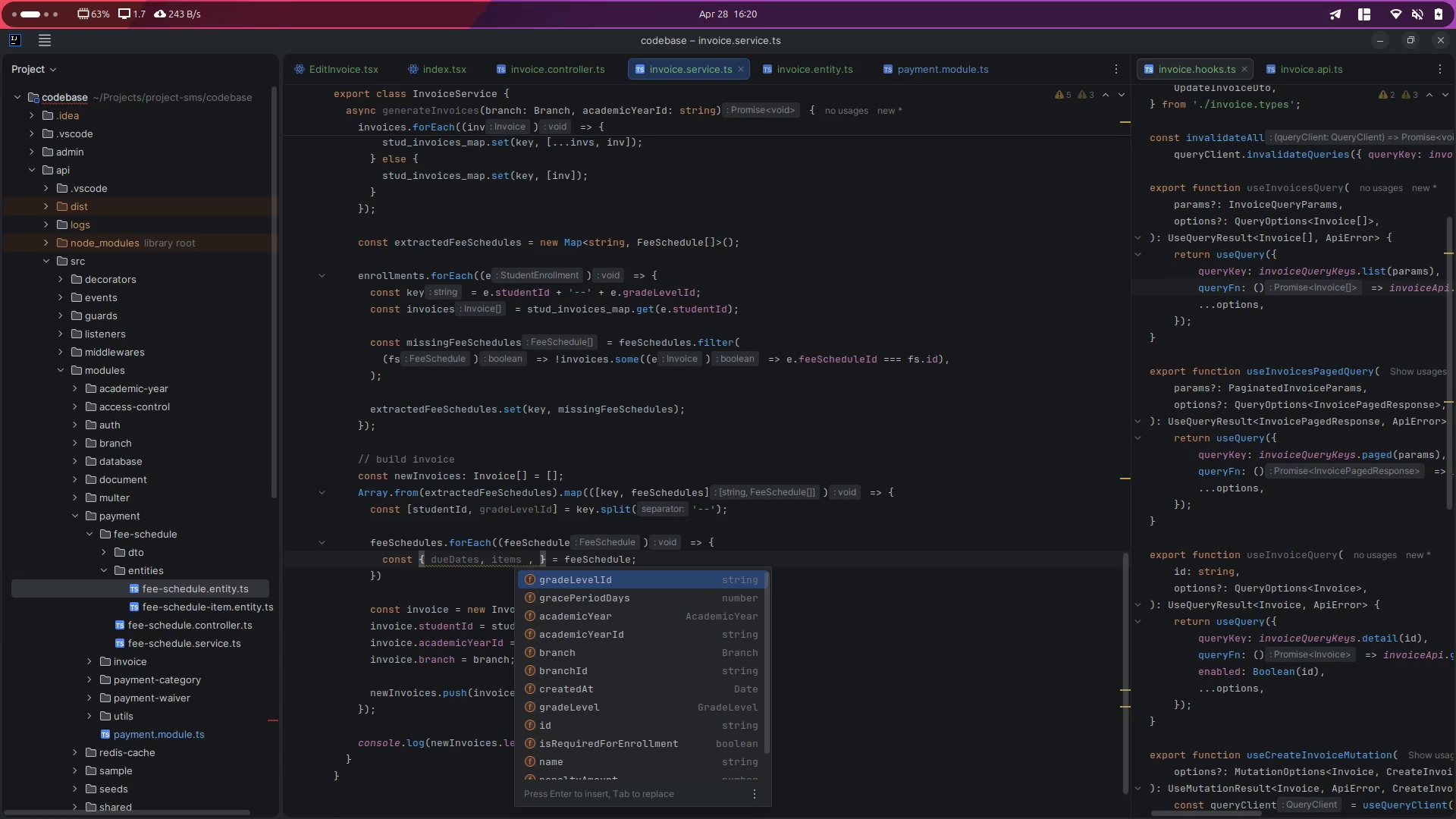 
key(ArrowDown)
 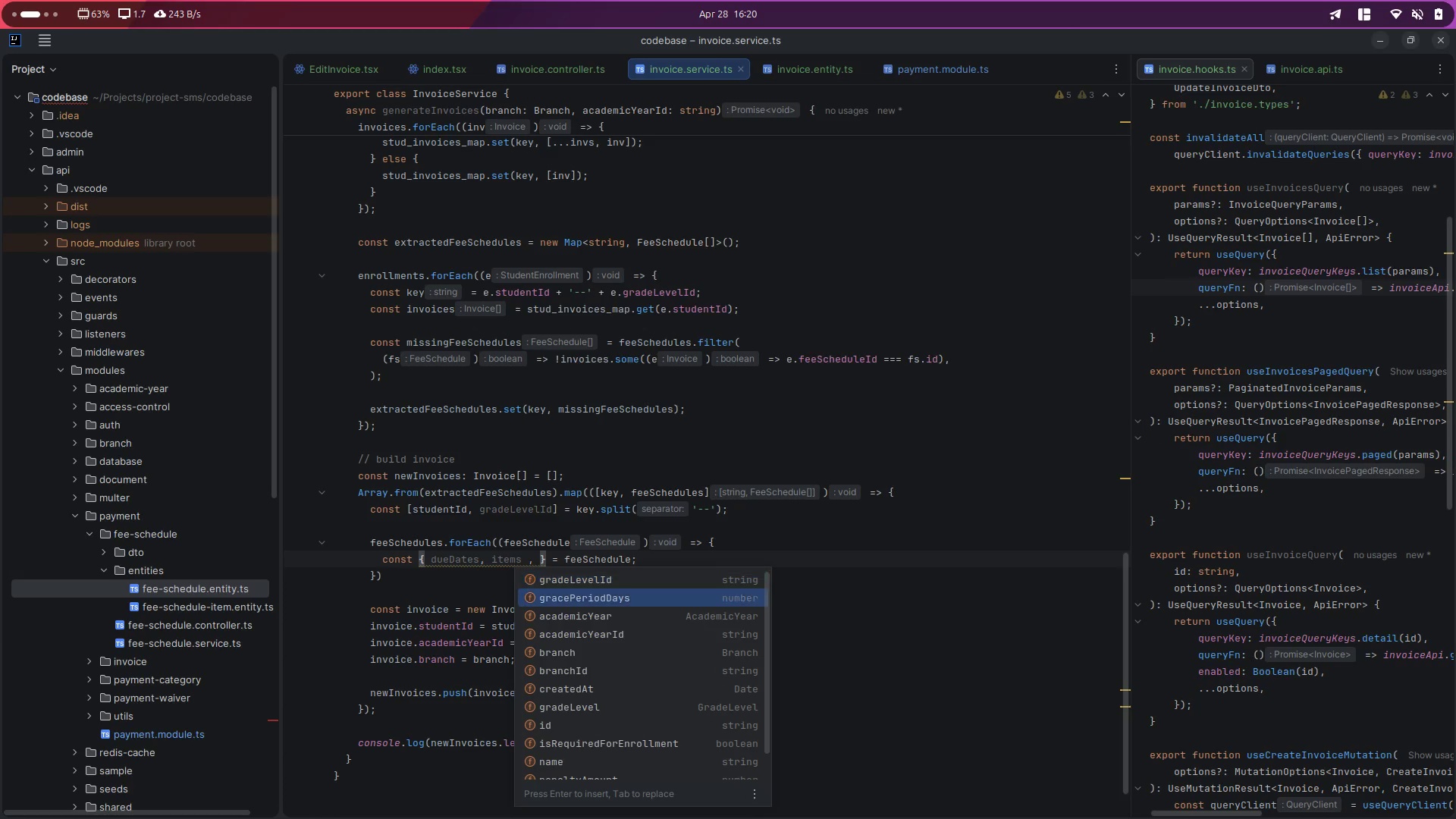 
key(ArrowDown)
 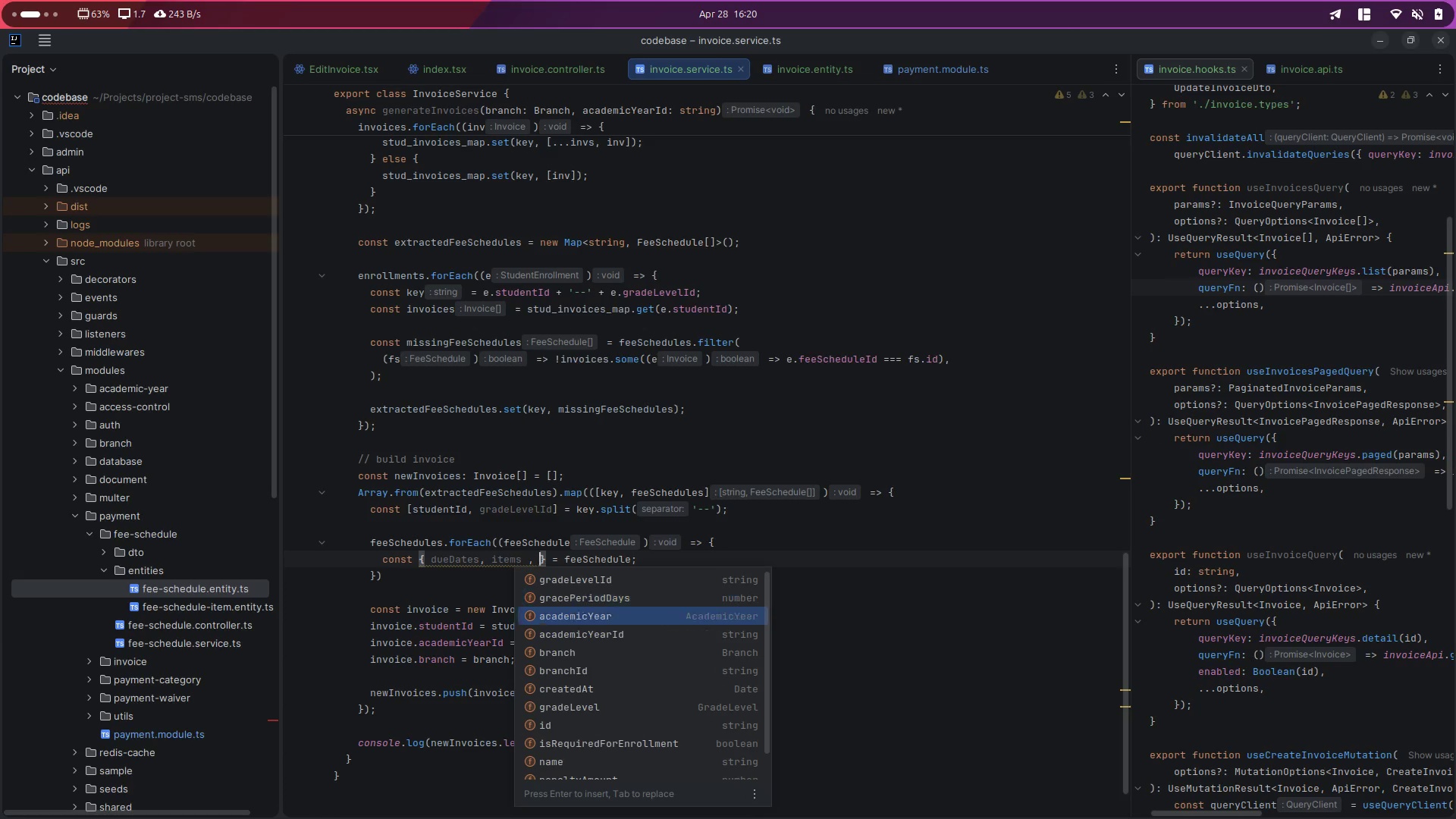 
hold_key(key=ArrowDown, duration=0.78)
 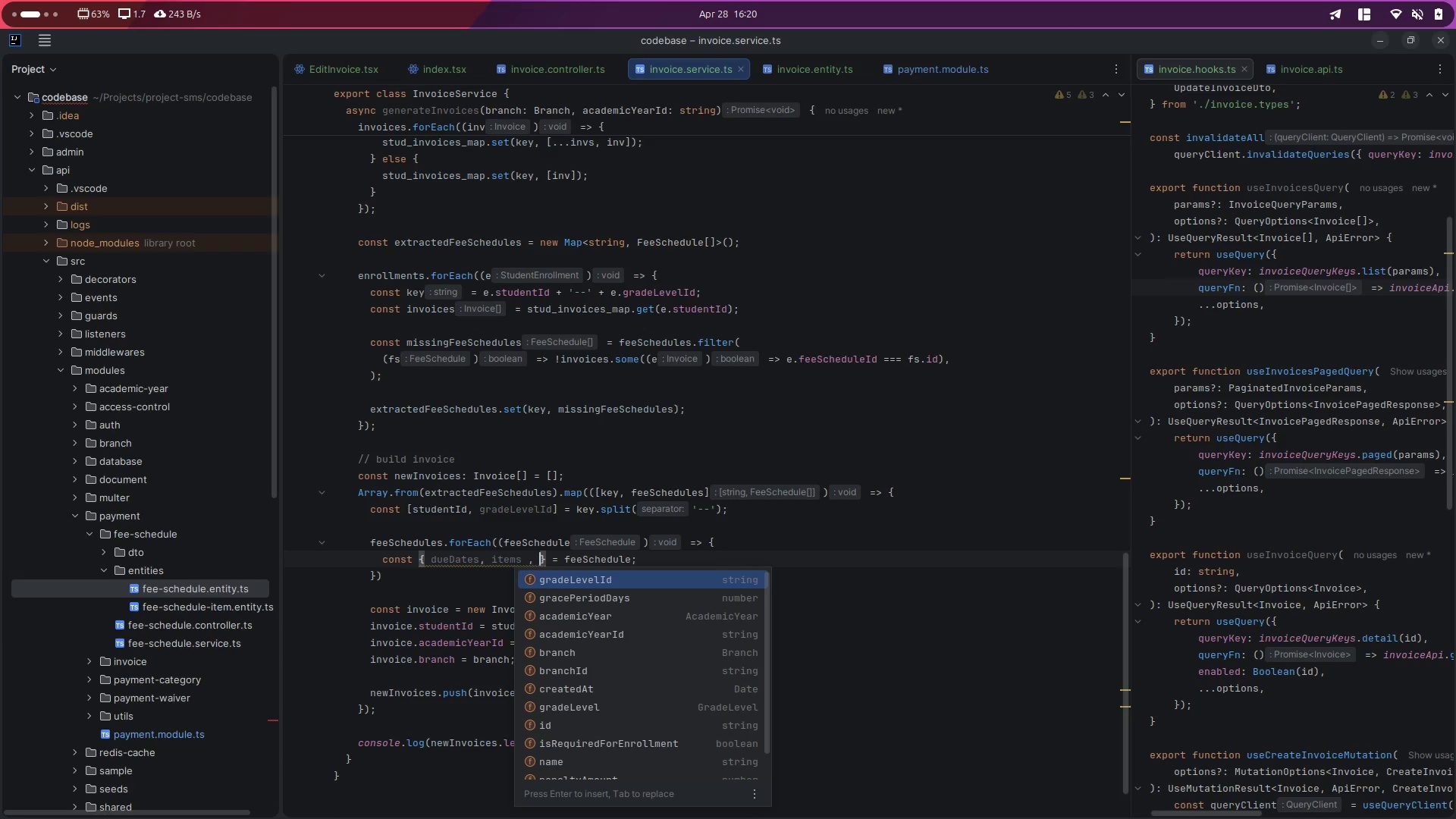 
key(ArrowUp)
 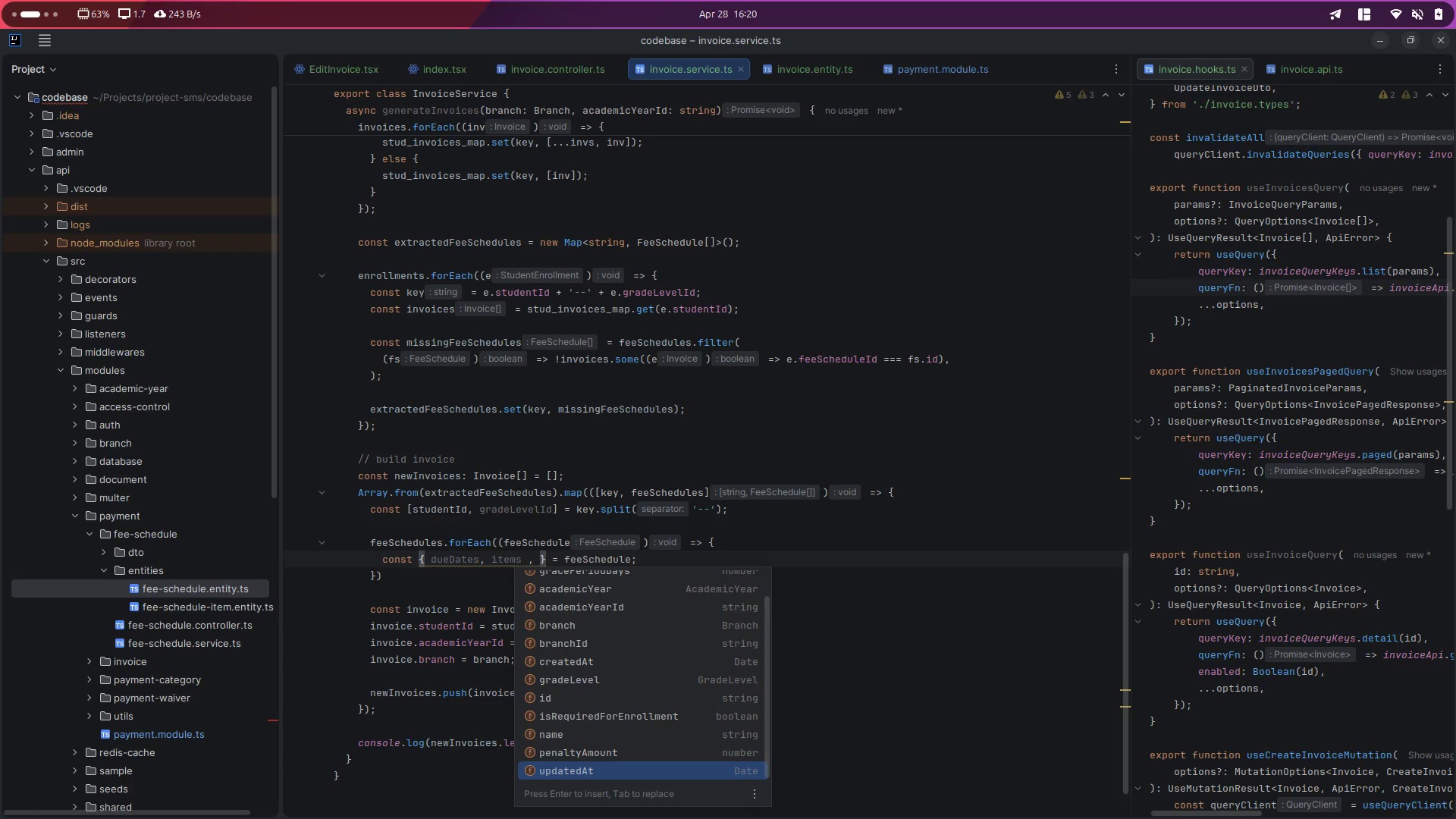 
key(ArrowUp)
 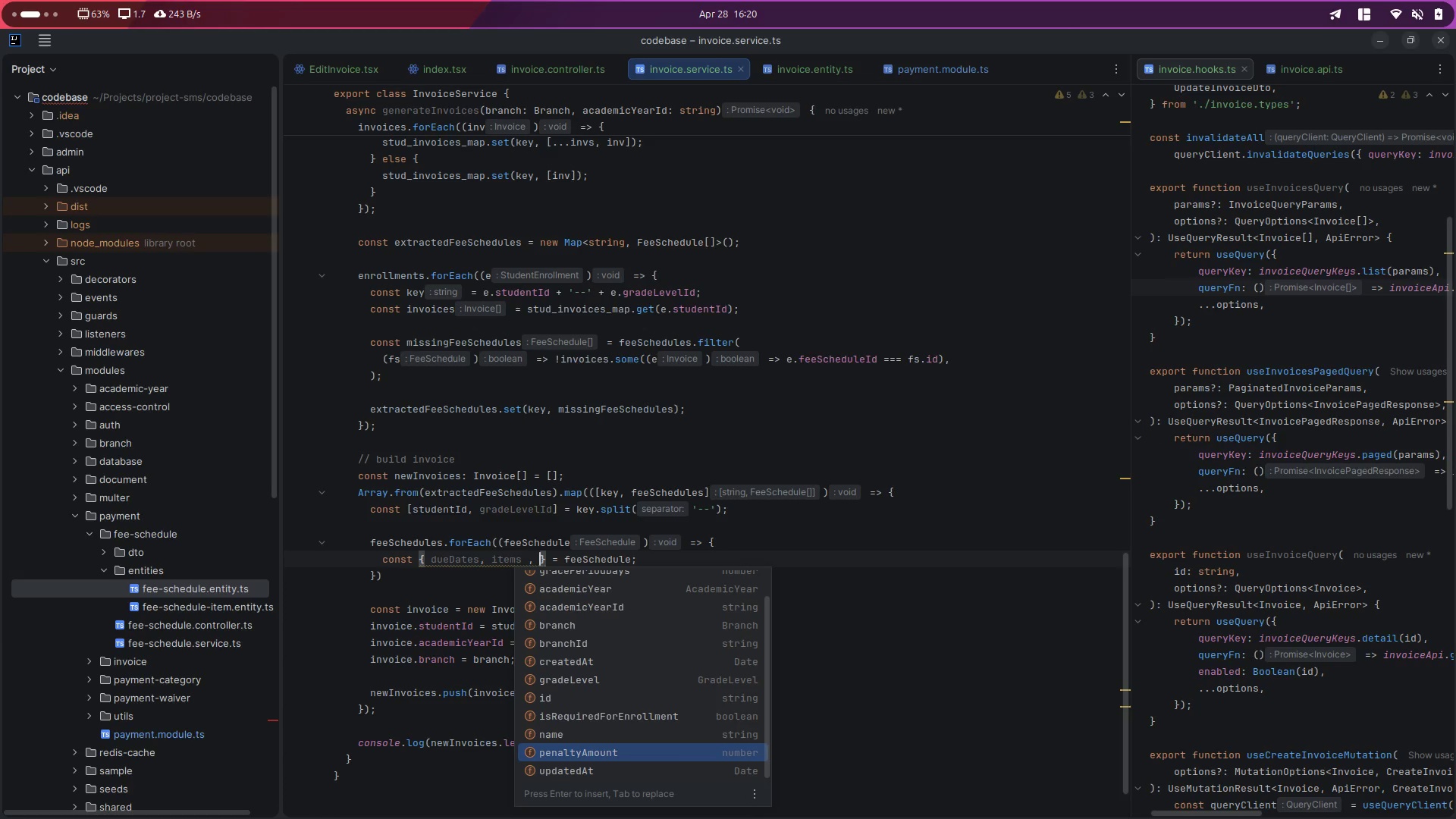 
key(Enter)
 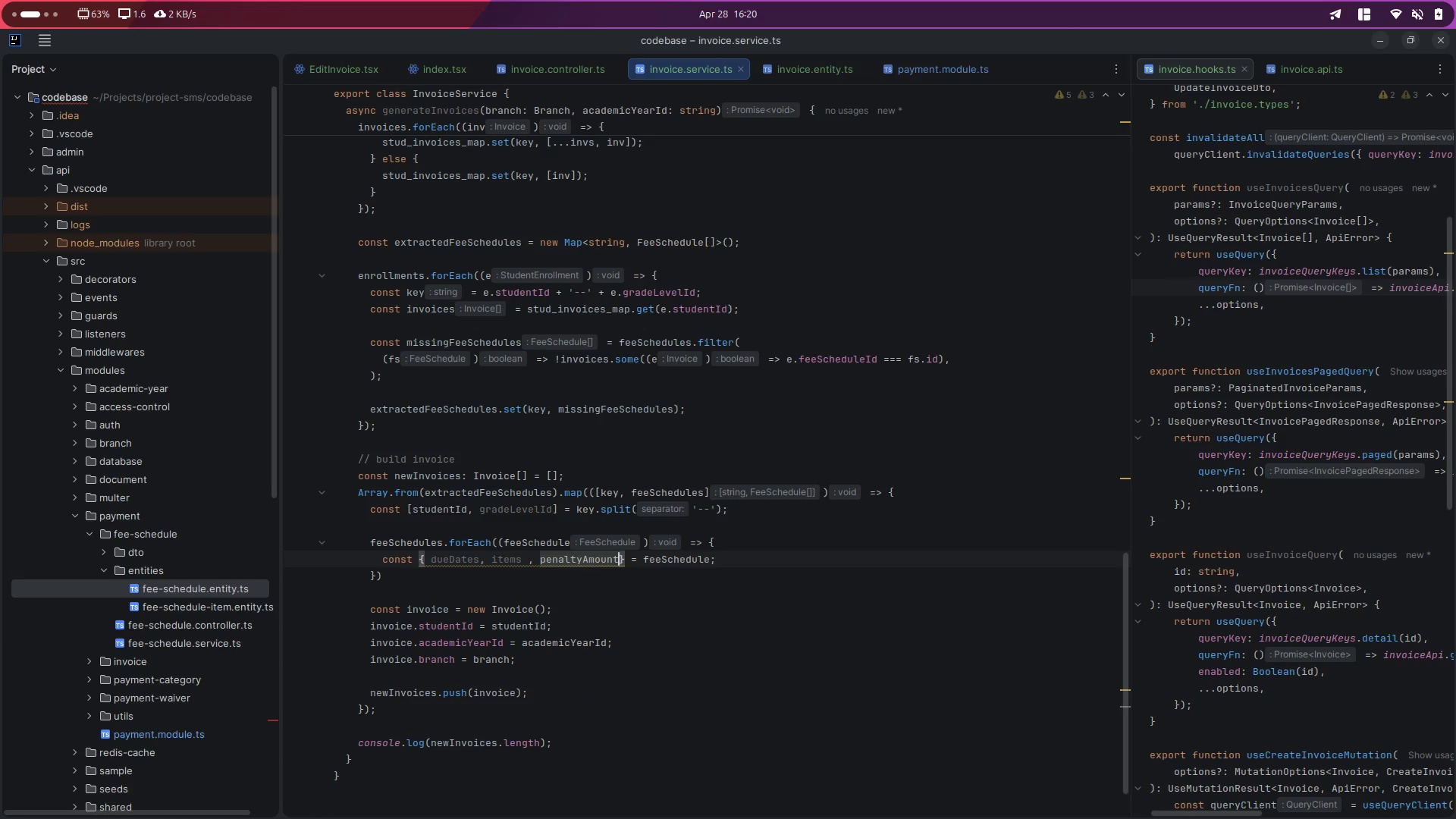 
key(Comma)
 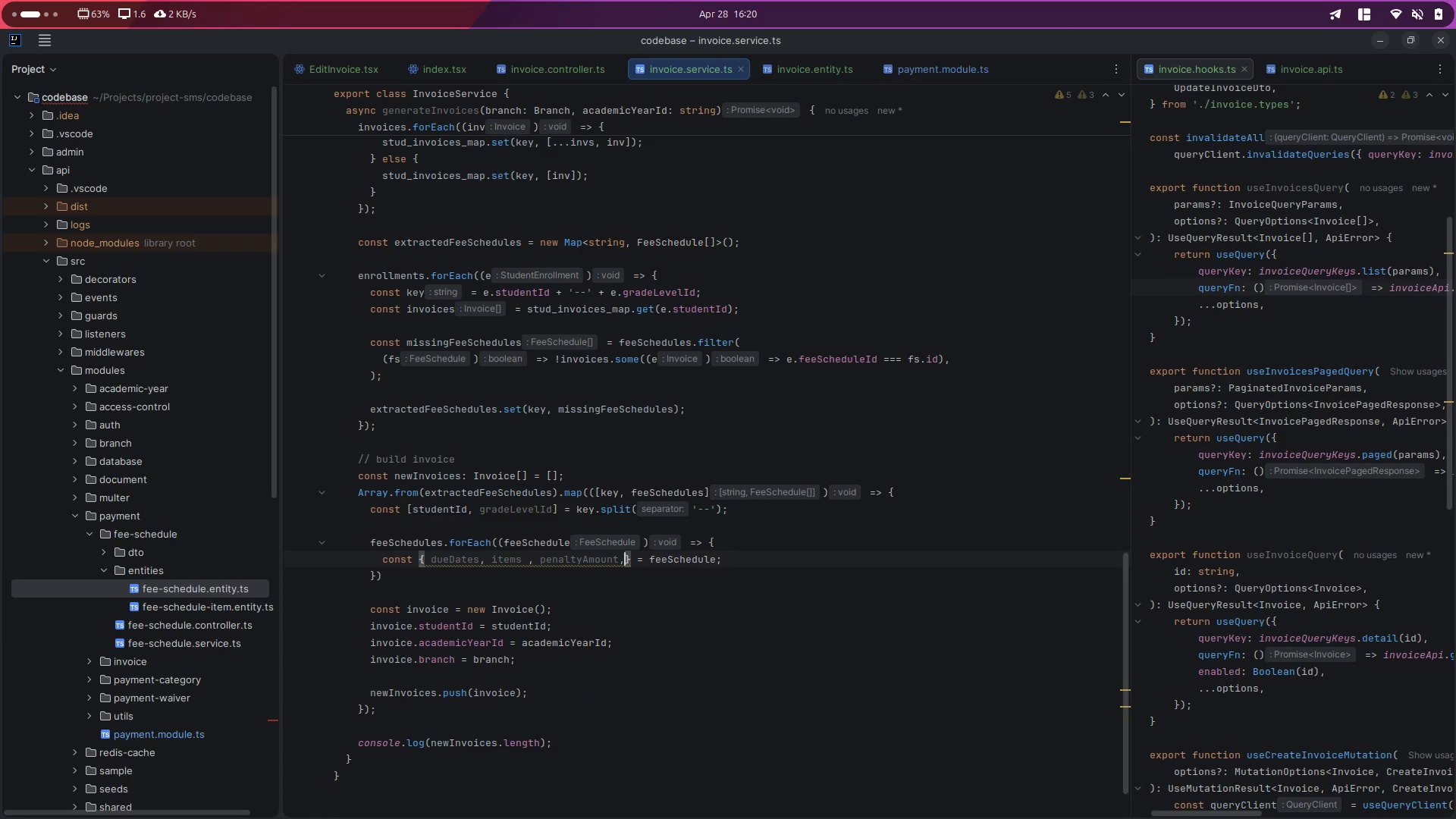 
key(Control+Space)
 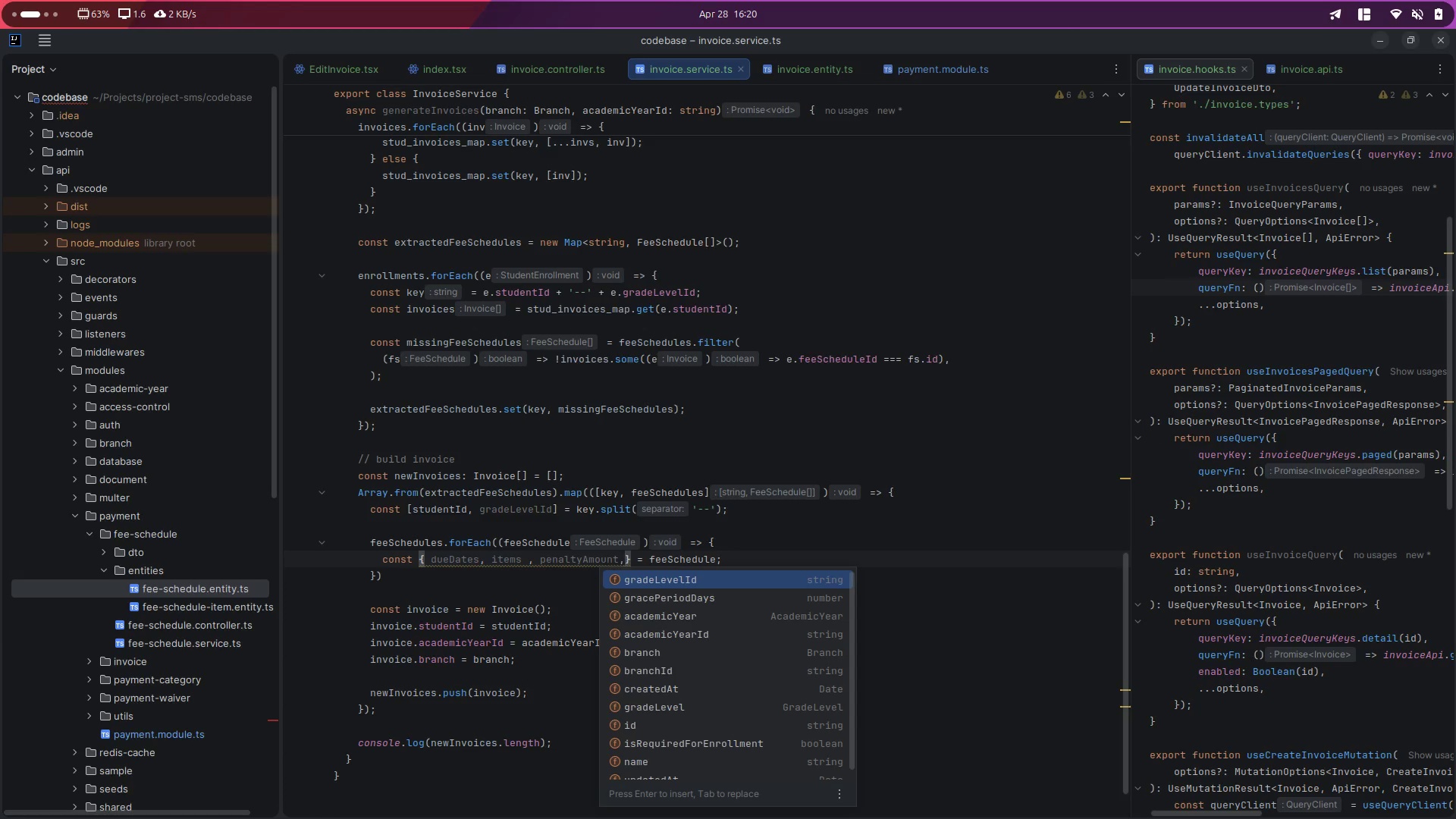 
key(ArrowUp)
 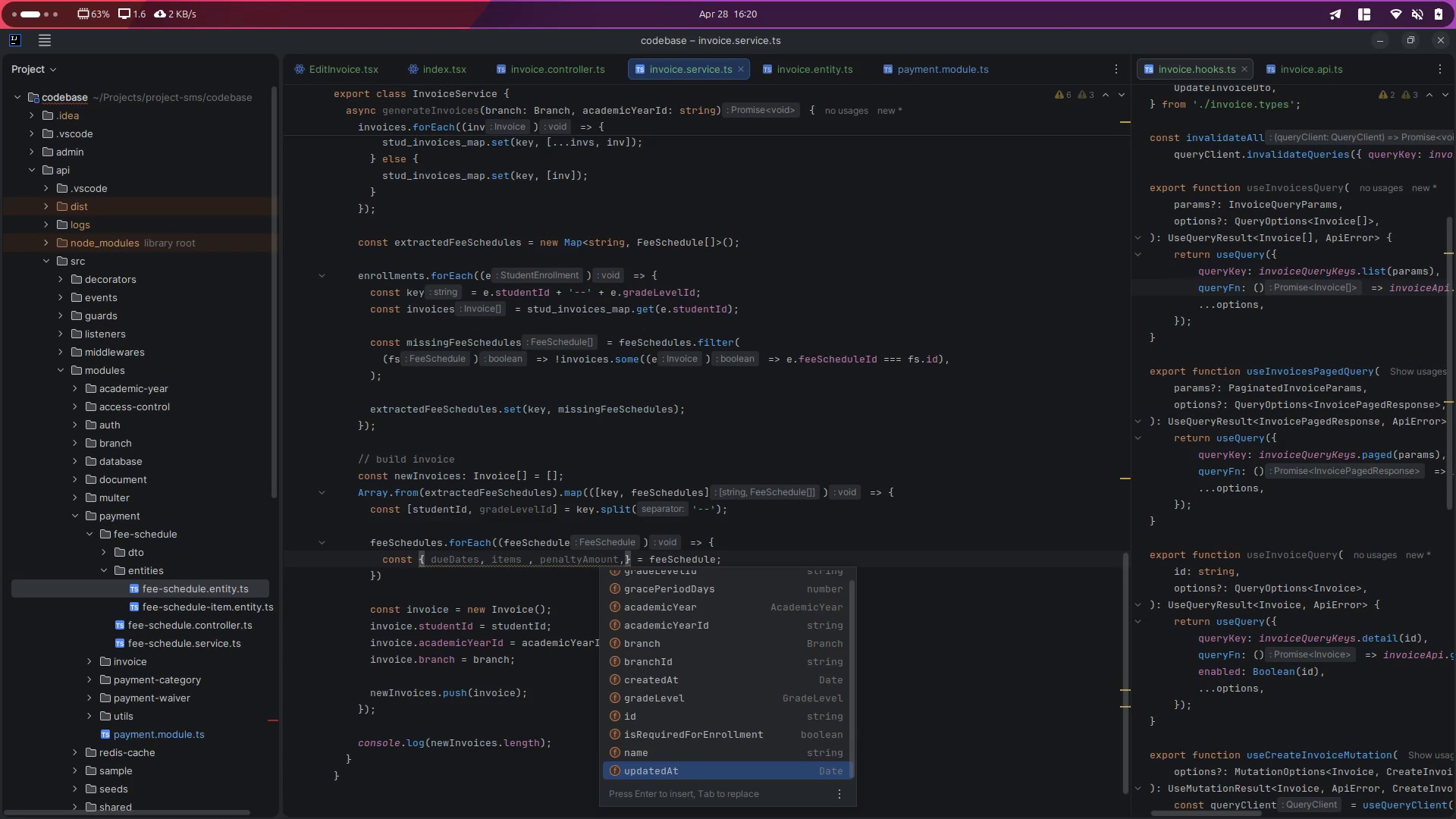 
key(ArrowUp)
 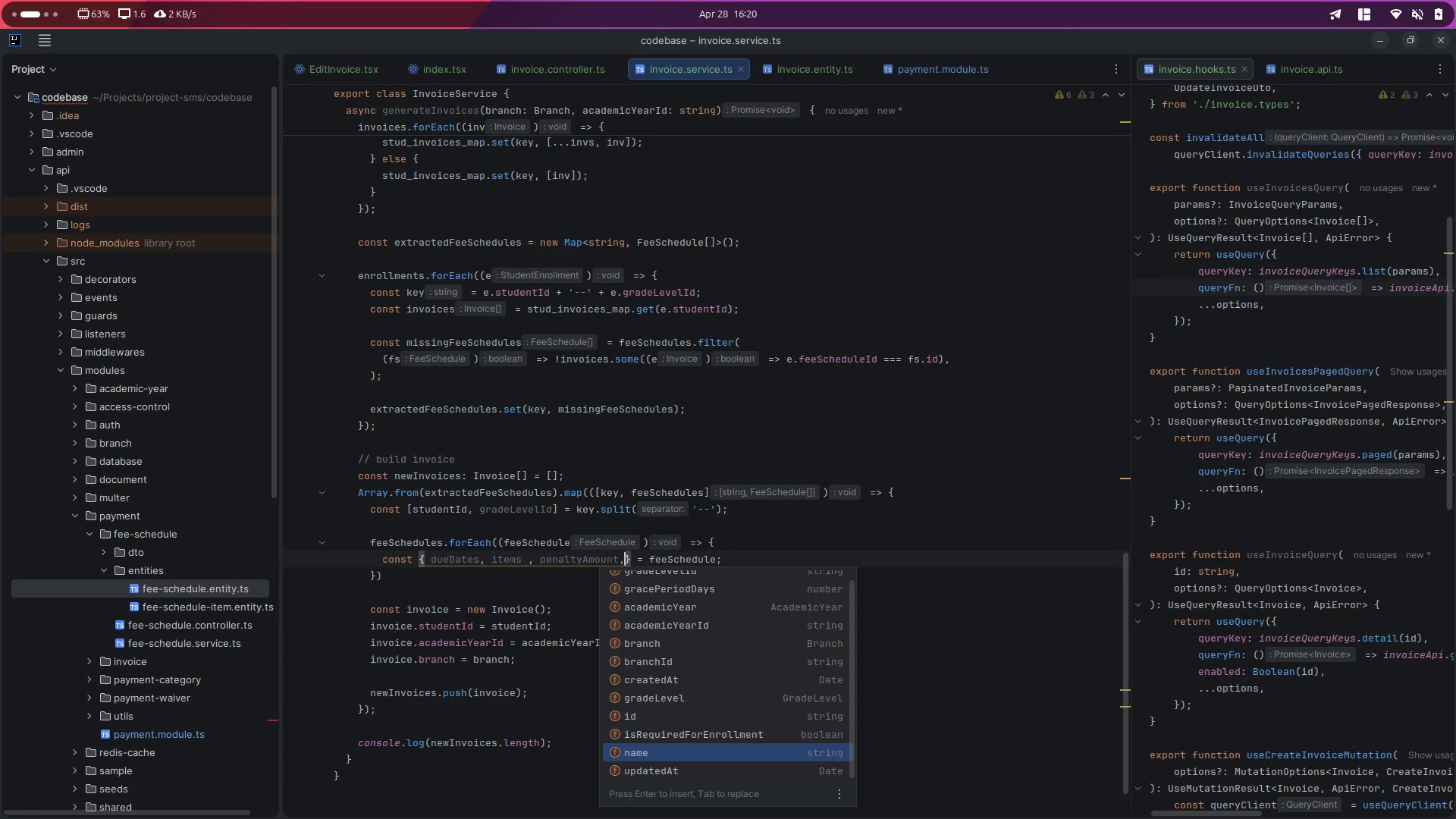 
key(ArrowUp)
 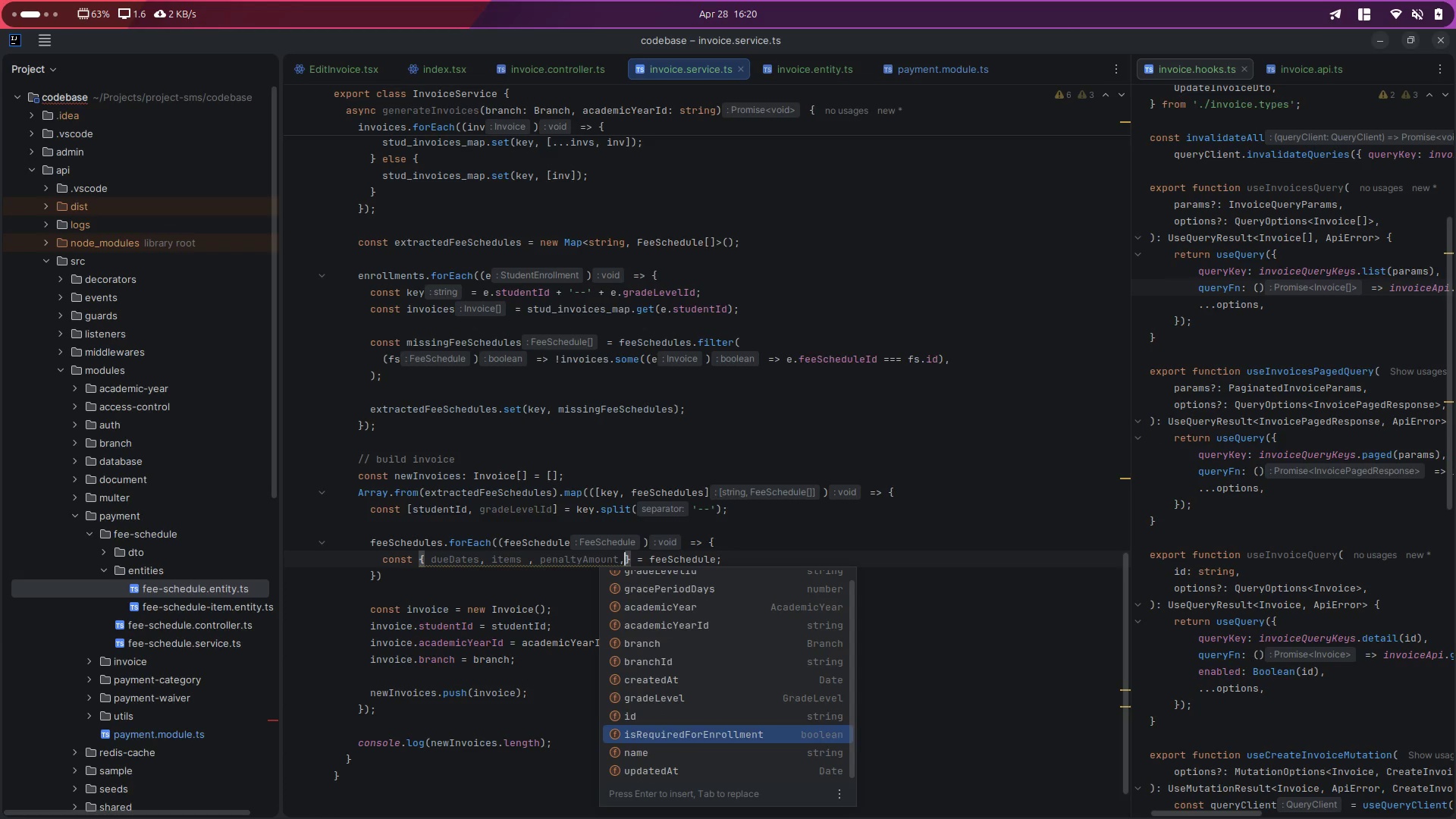 
key(ArrowUp)
 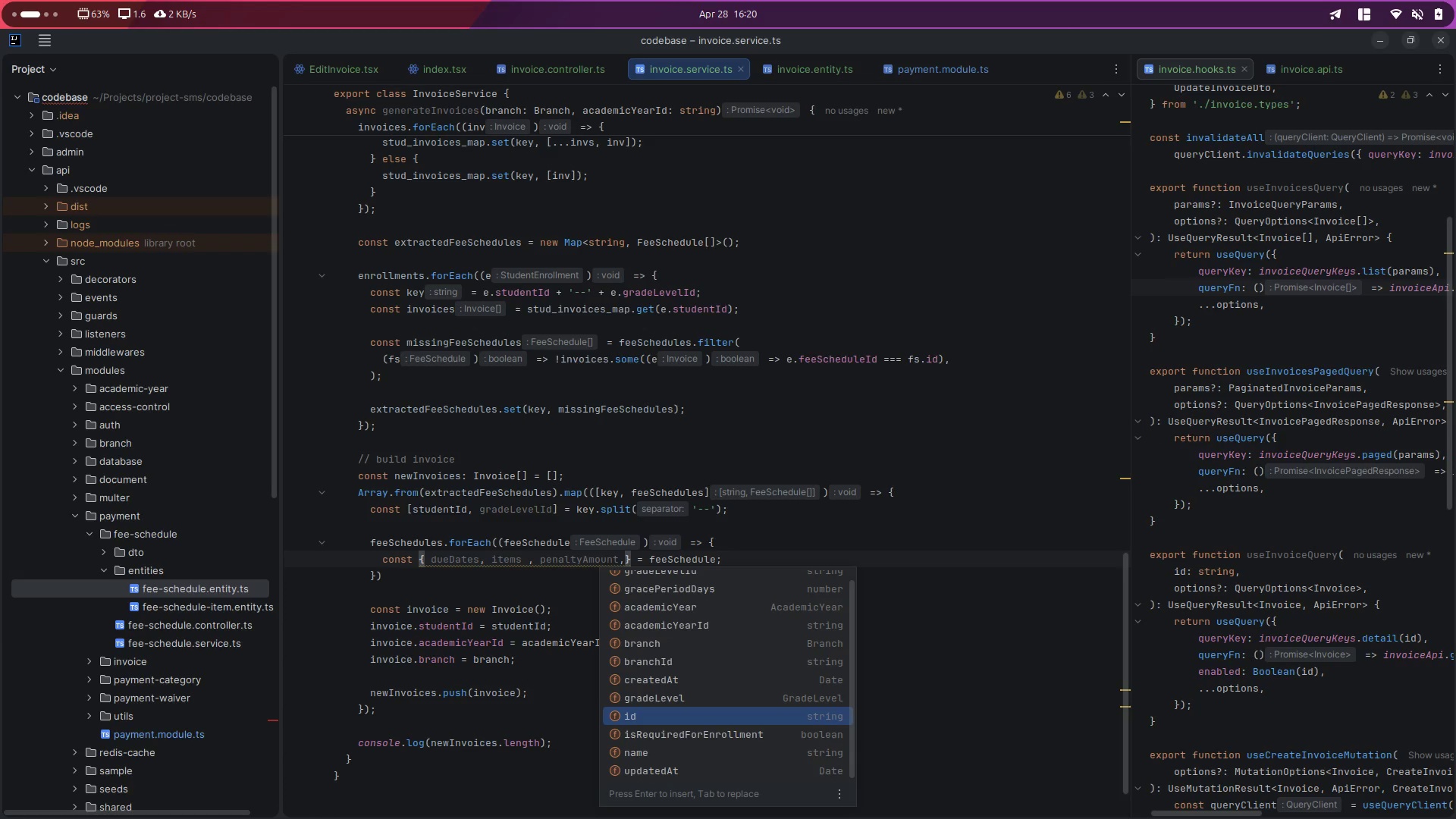 
key(ArrowUp)
 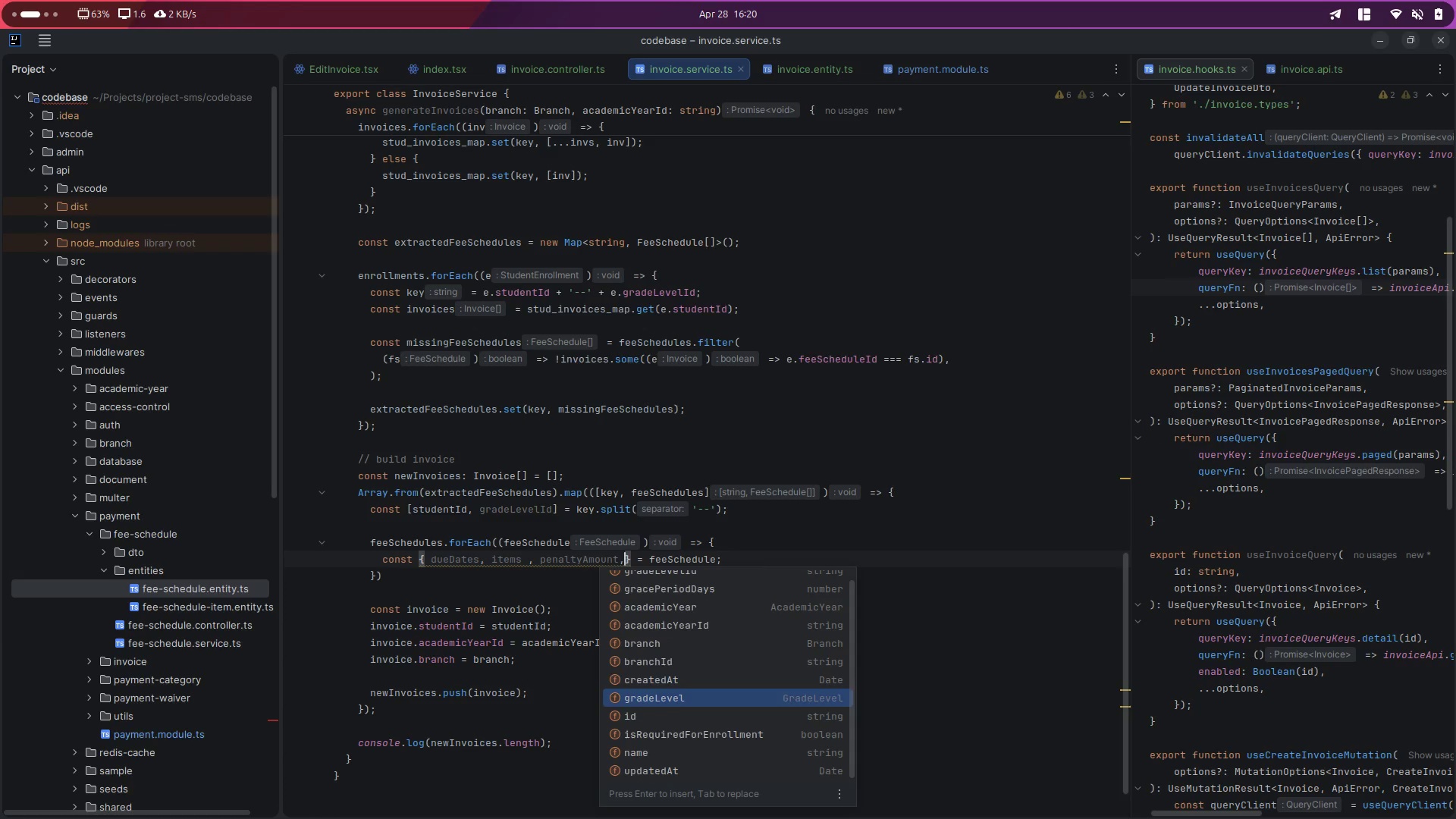 
key(ArrowUp)
 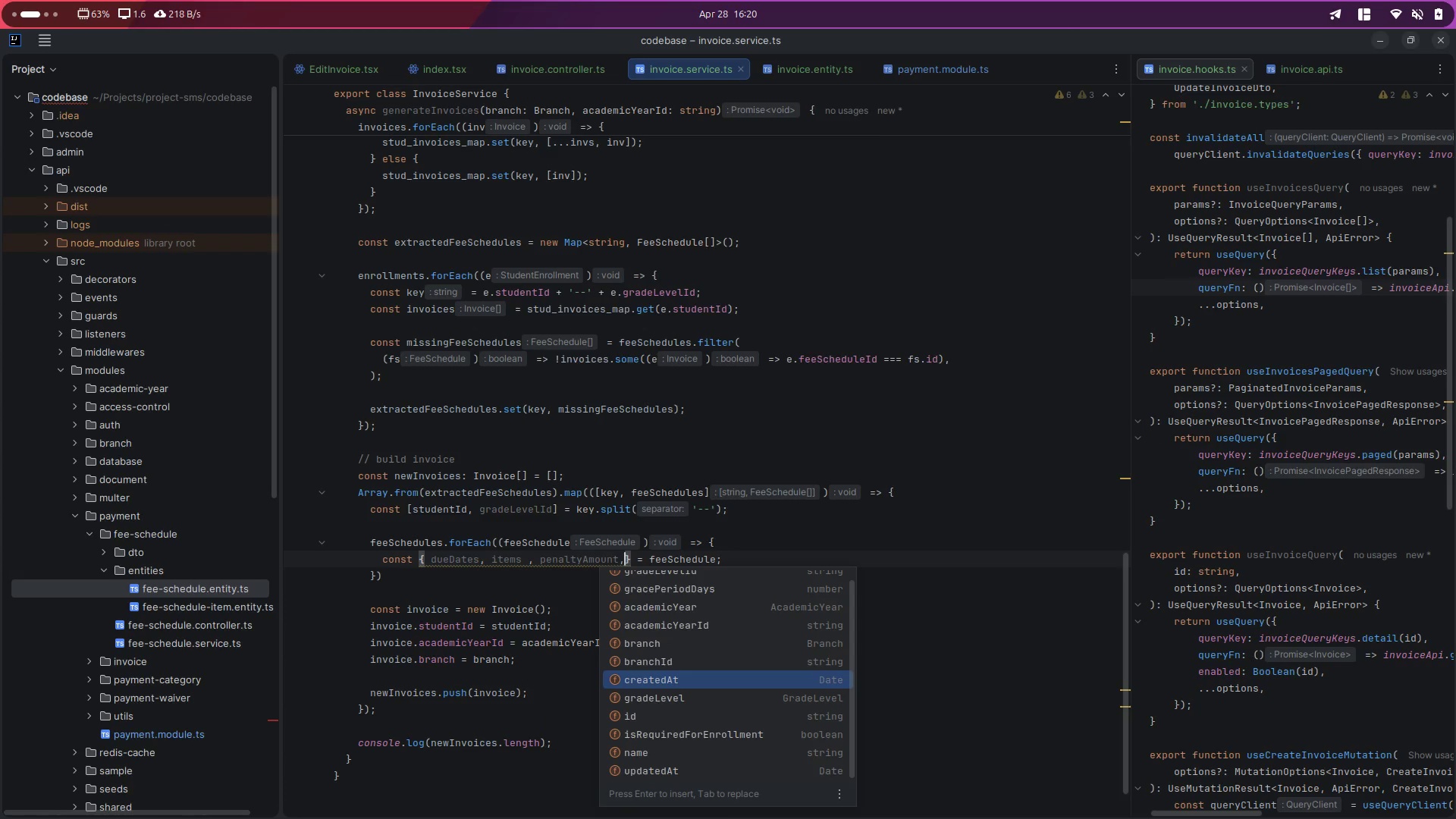 
key(ArrowUp)
 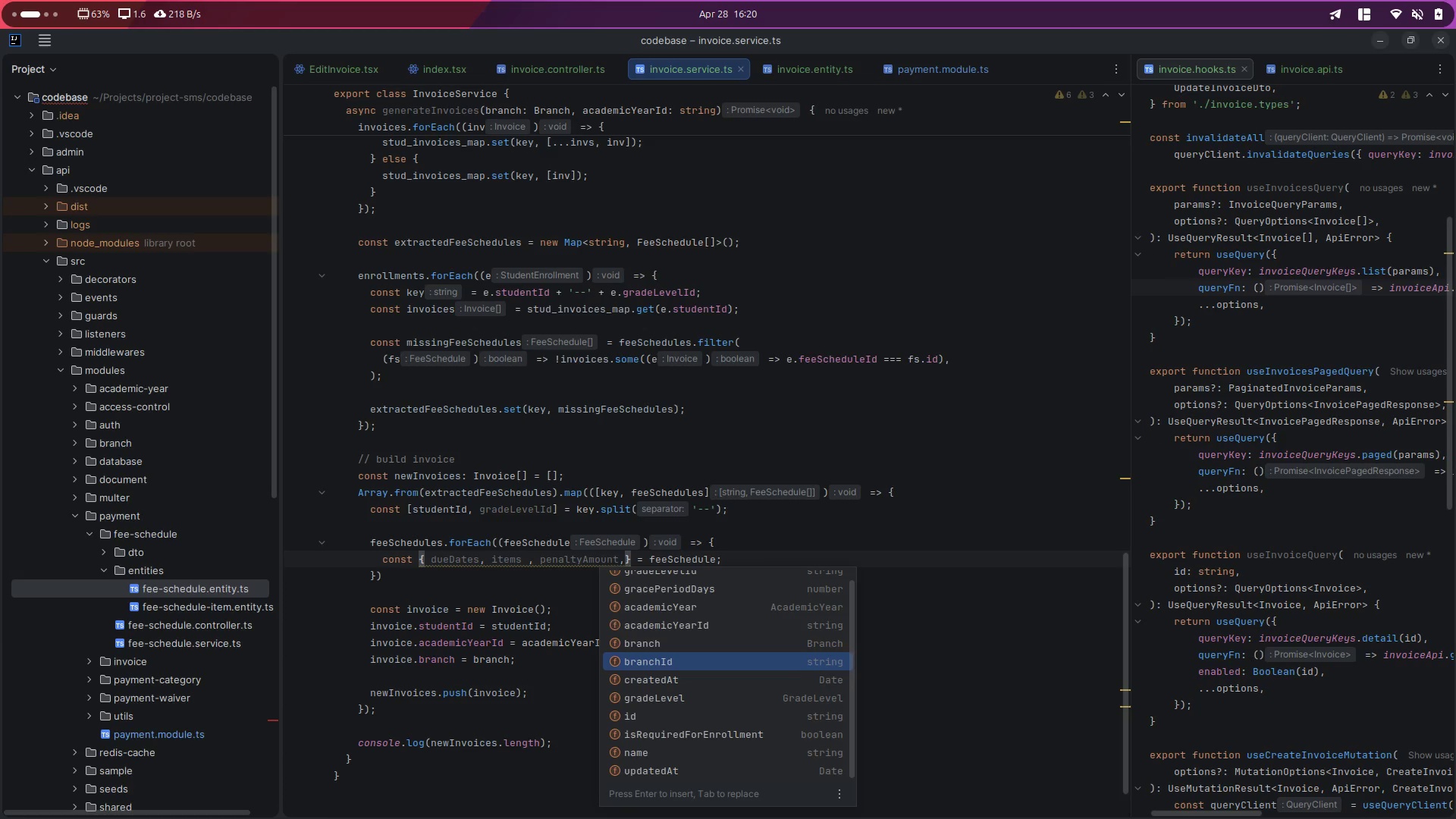 
key(ArrowUp)
 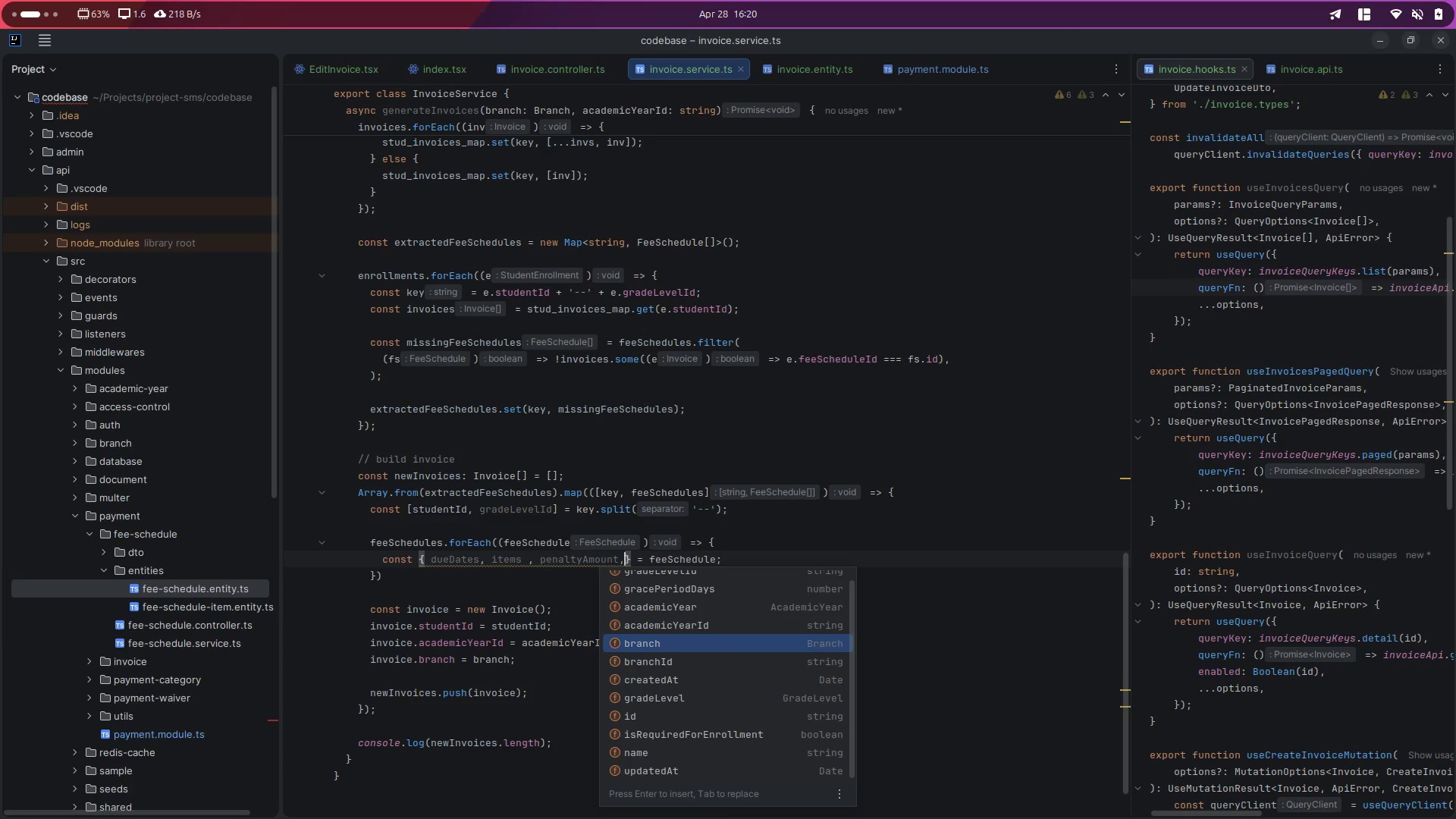 
key(ArrowUp)
 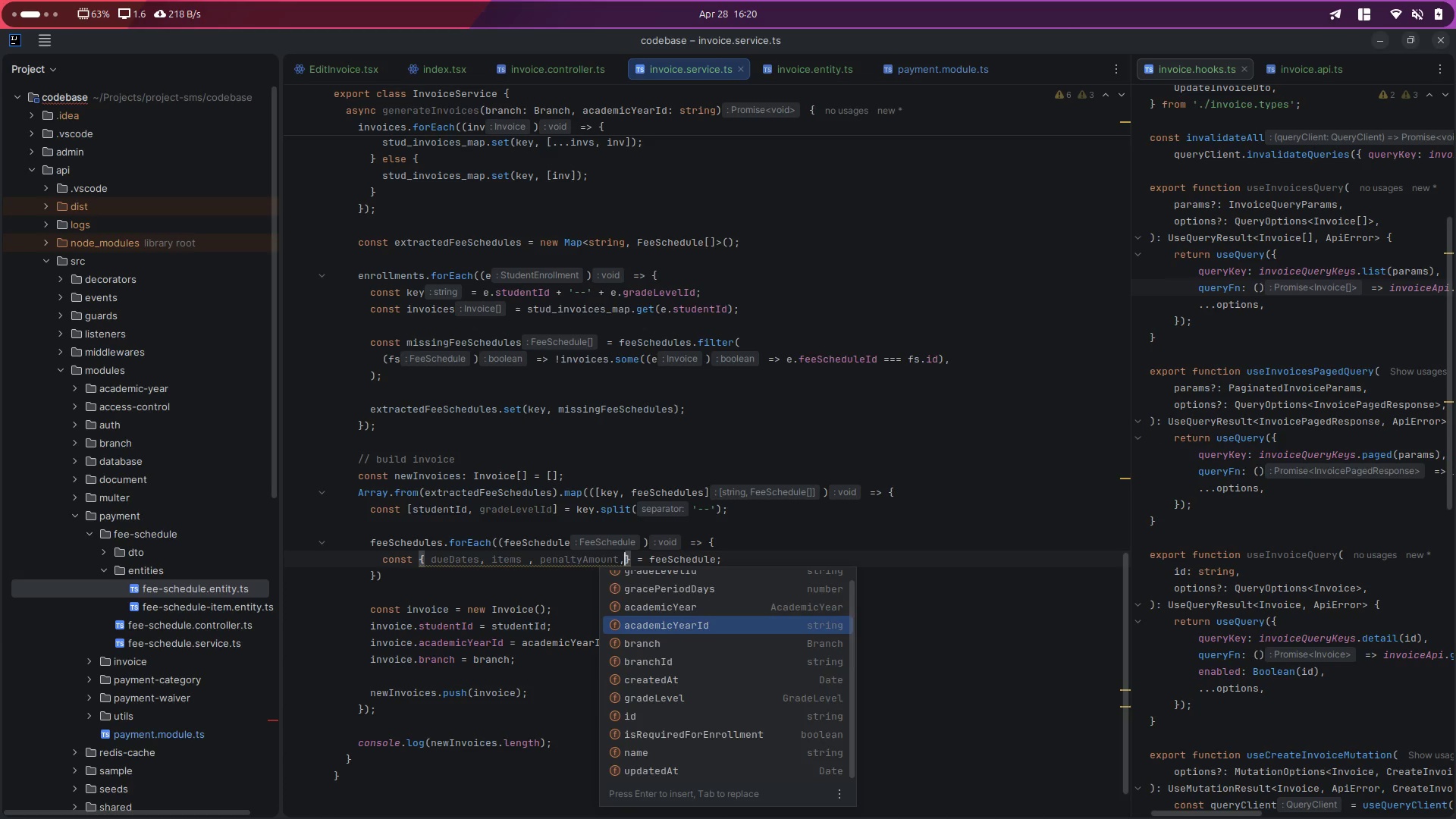 
key(ArrowUp)
 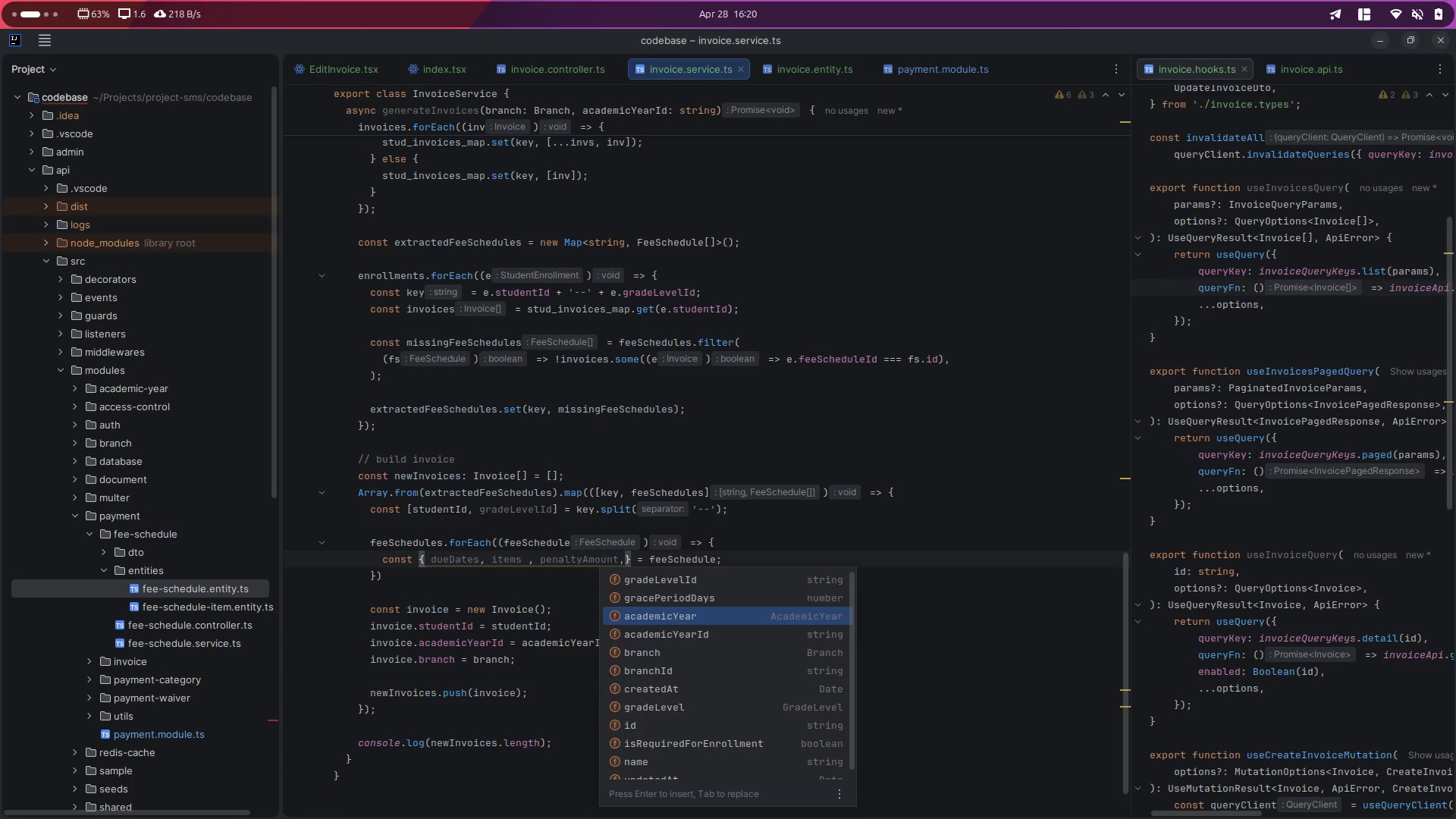 
key(ArrowUp)
 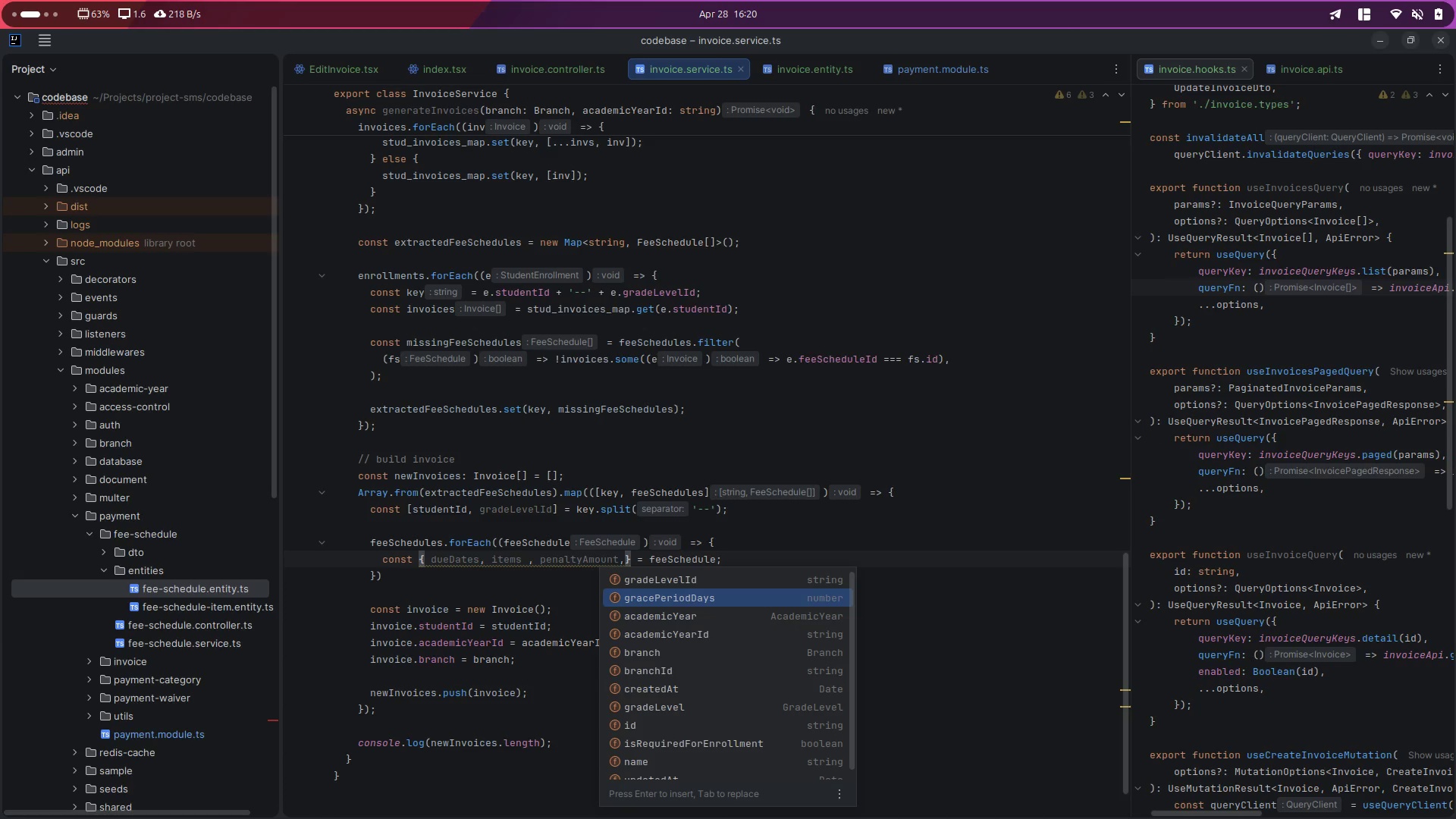 
key(ArrowUp)
 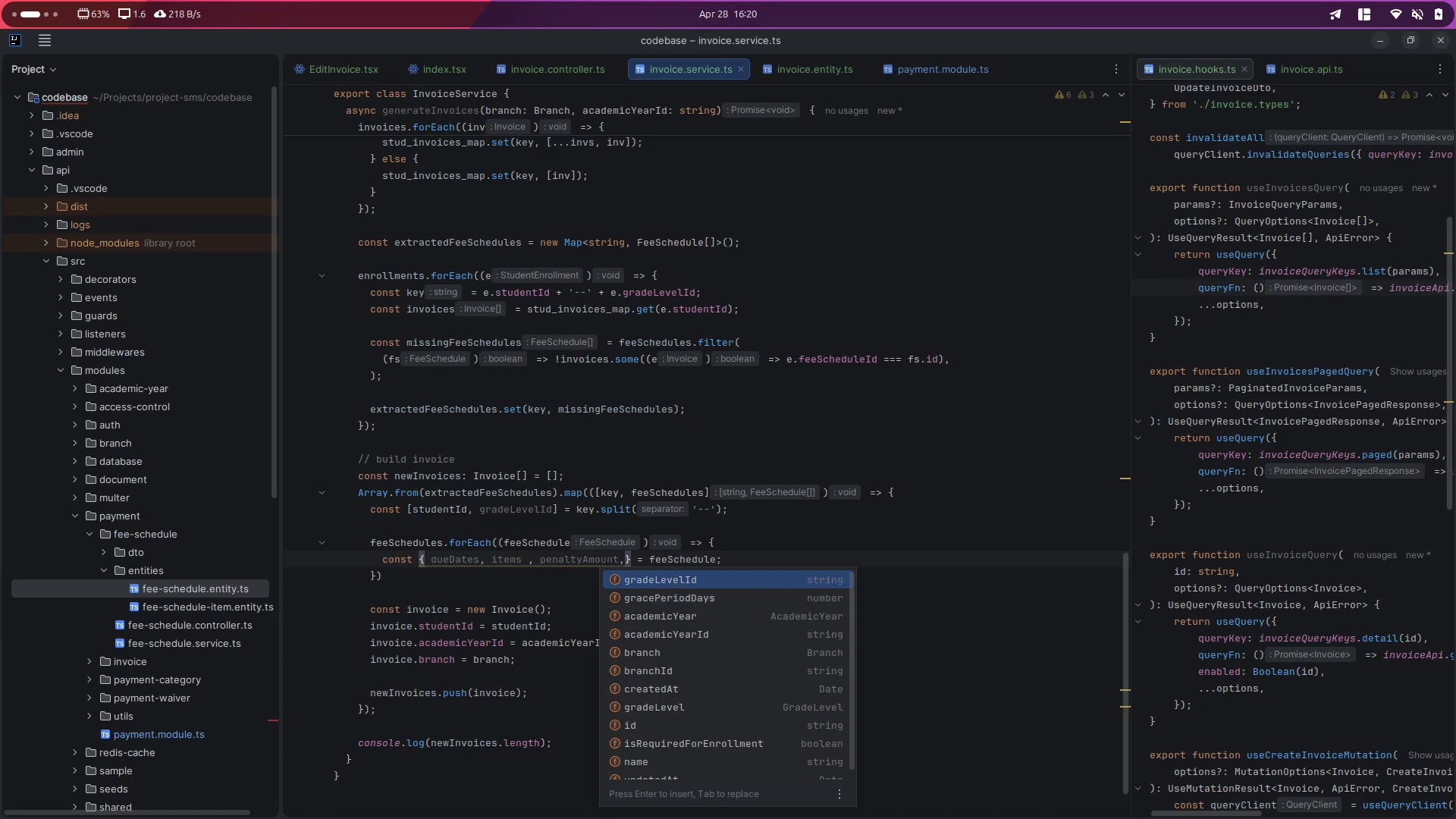 
key(ArrowUp)
 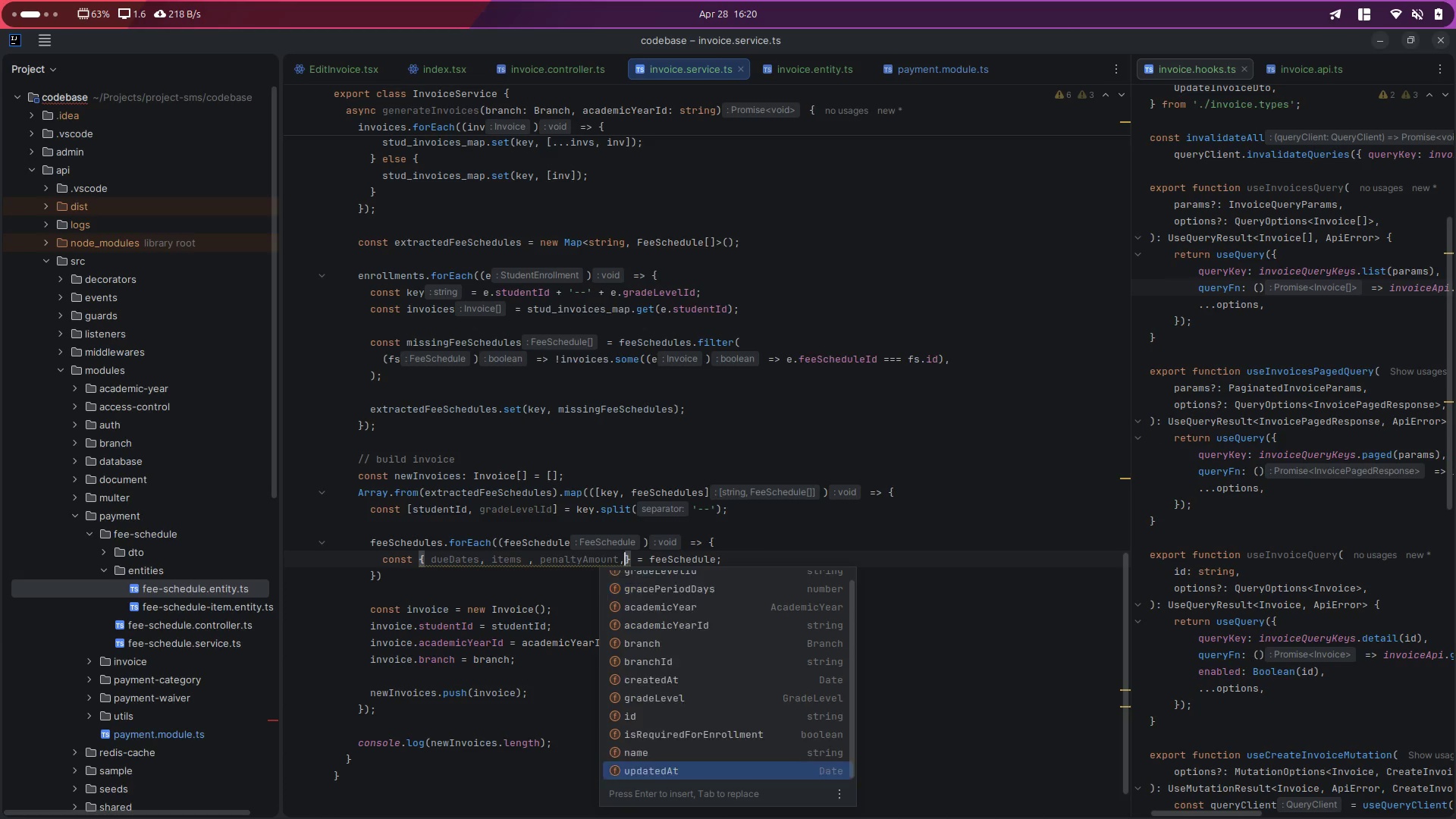 
key(ArrowUp)
 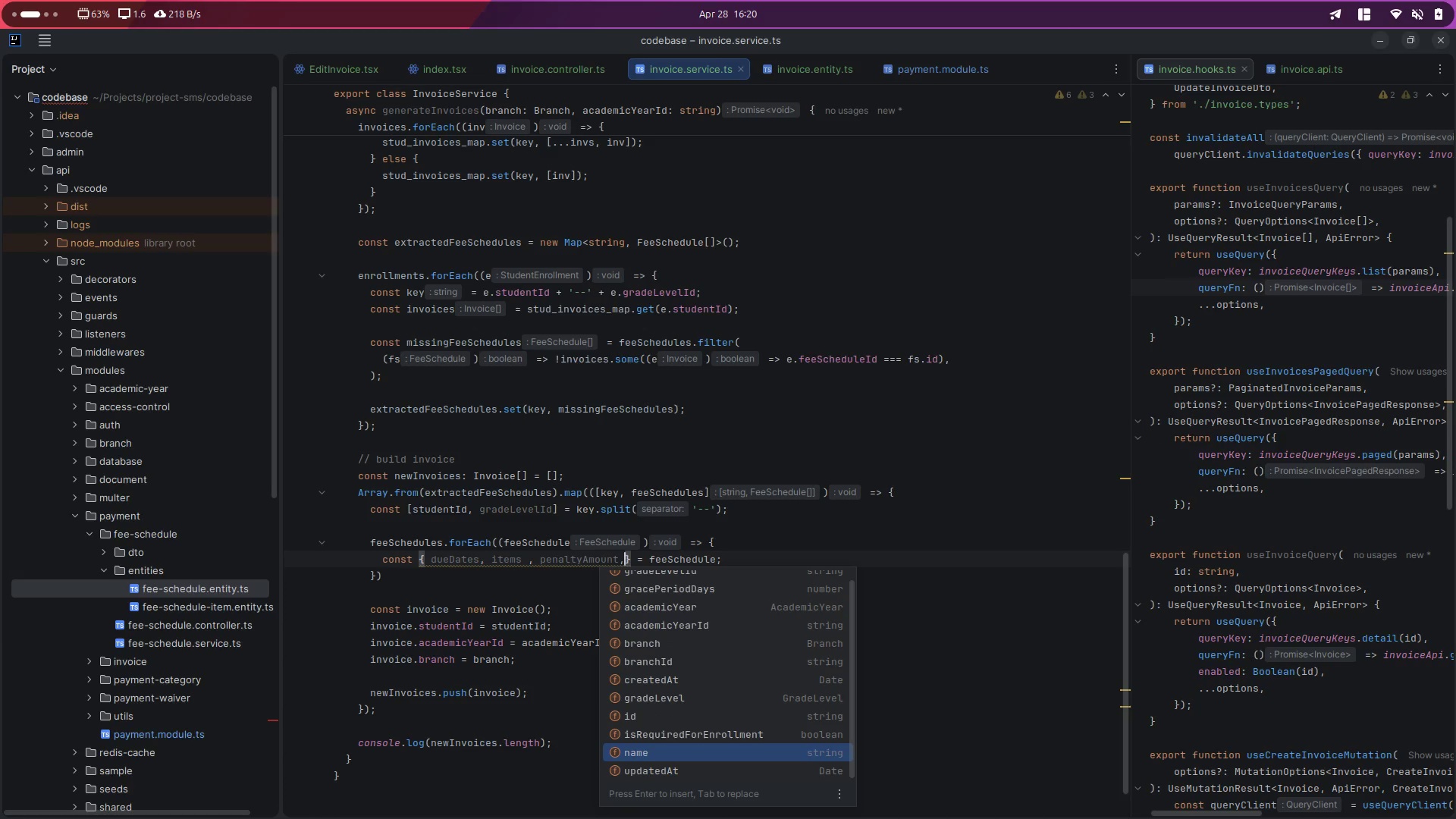 
key(ArrowUp)
 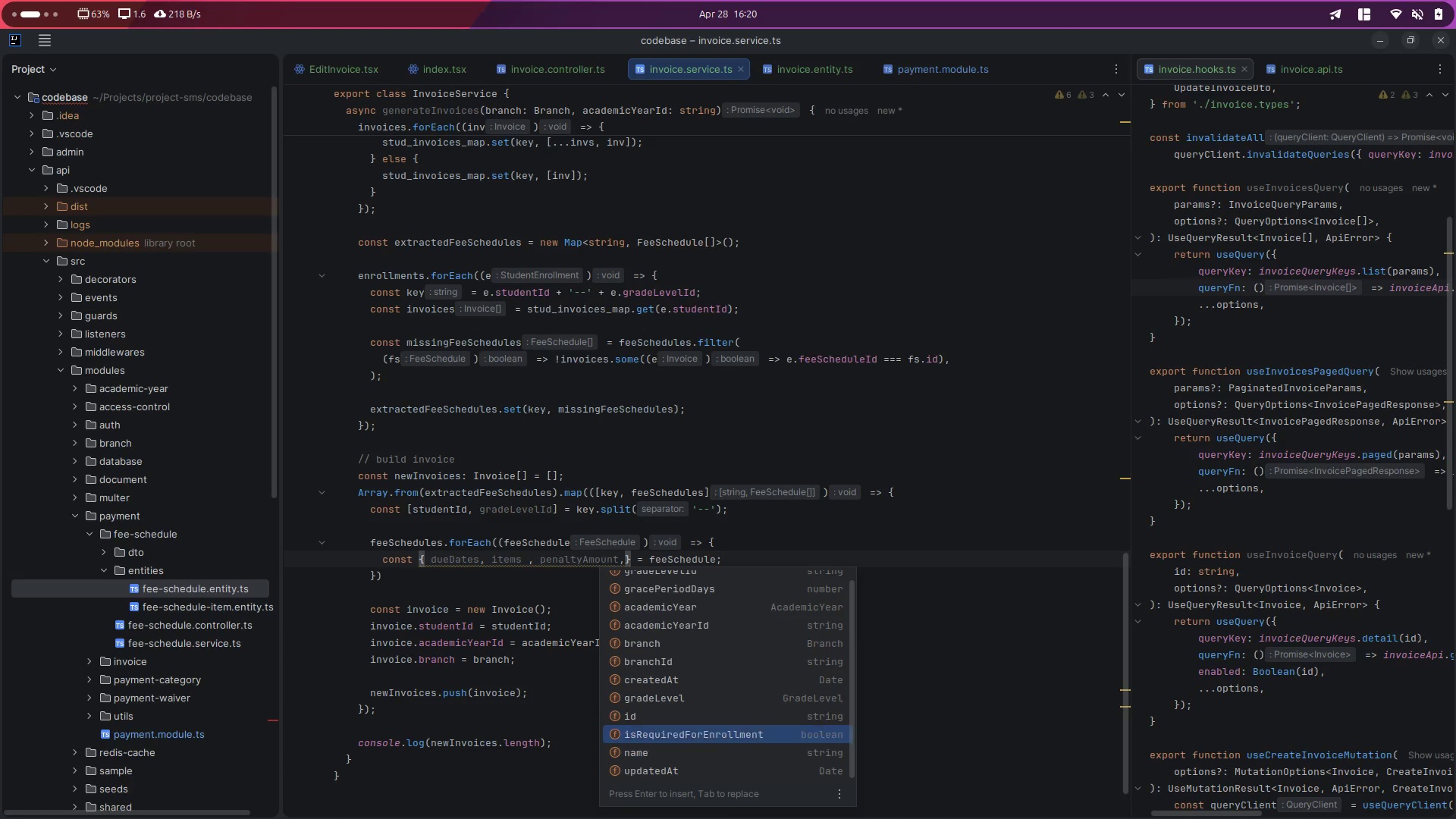 
key(ArrowUp)
 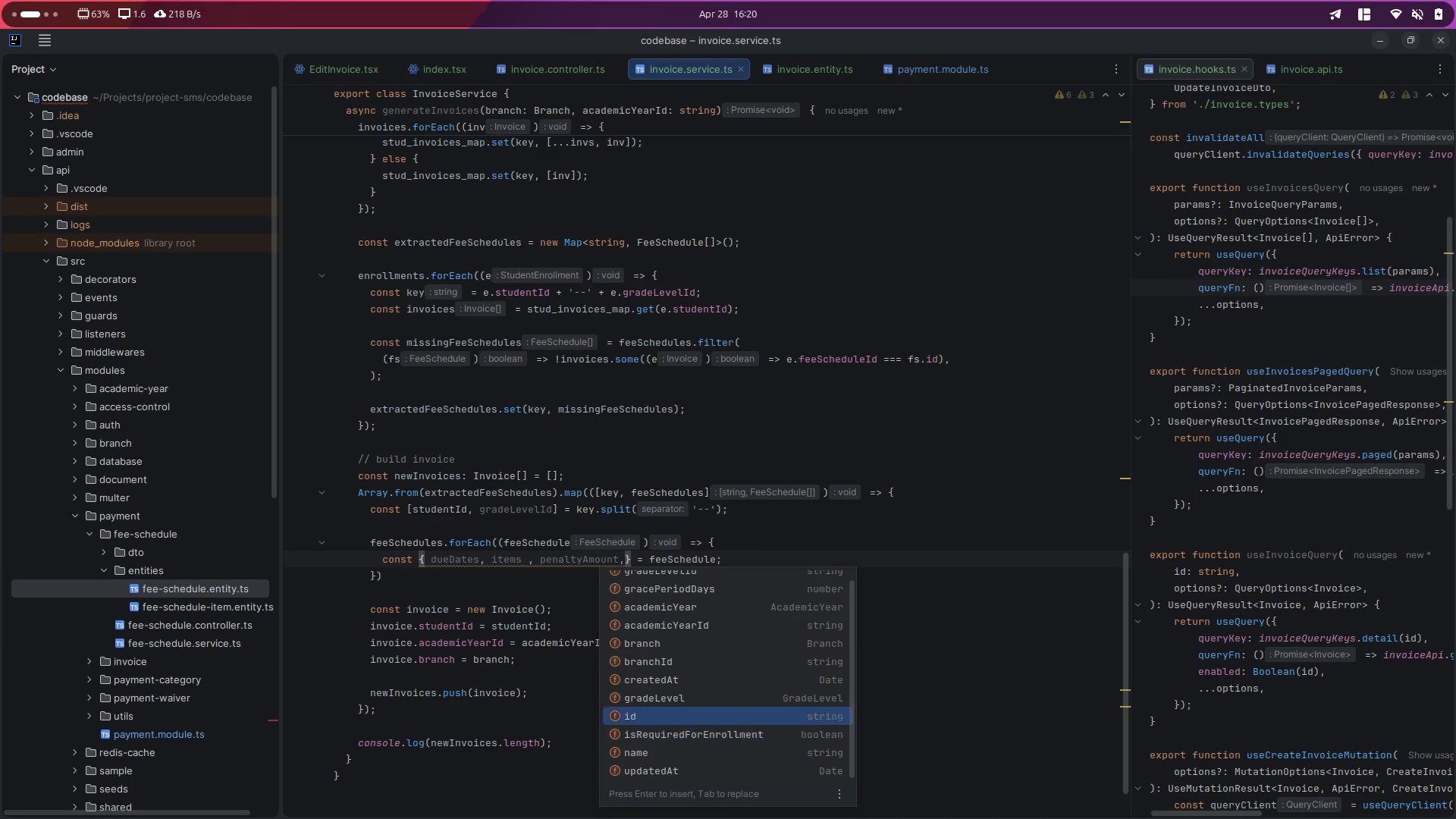 
key(ArrowUp)
 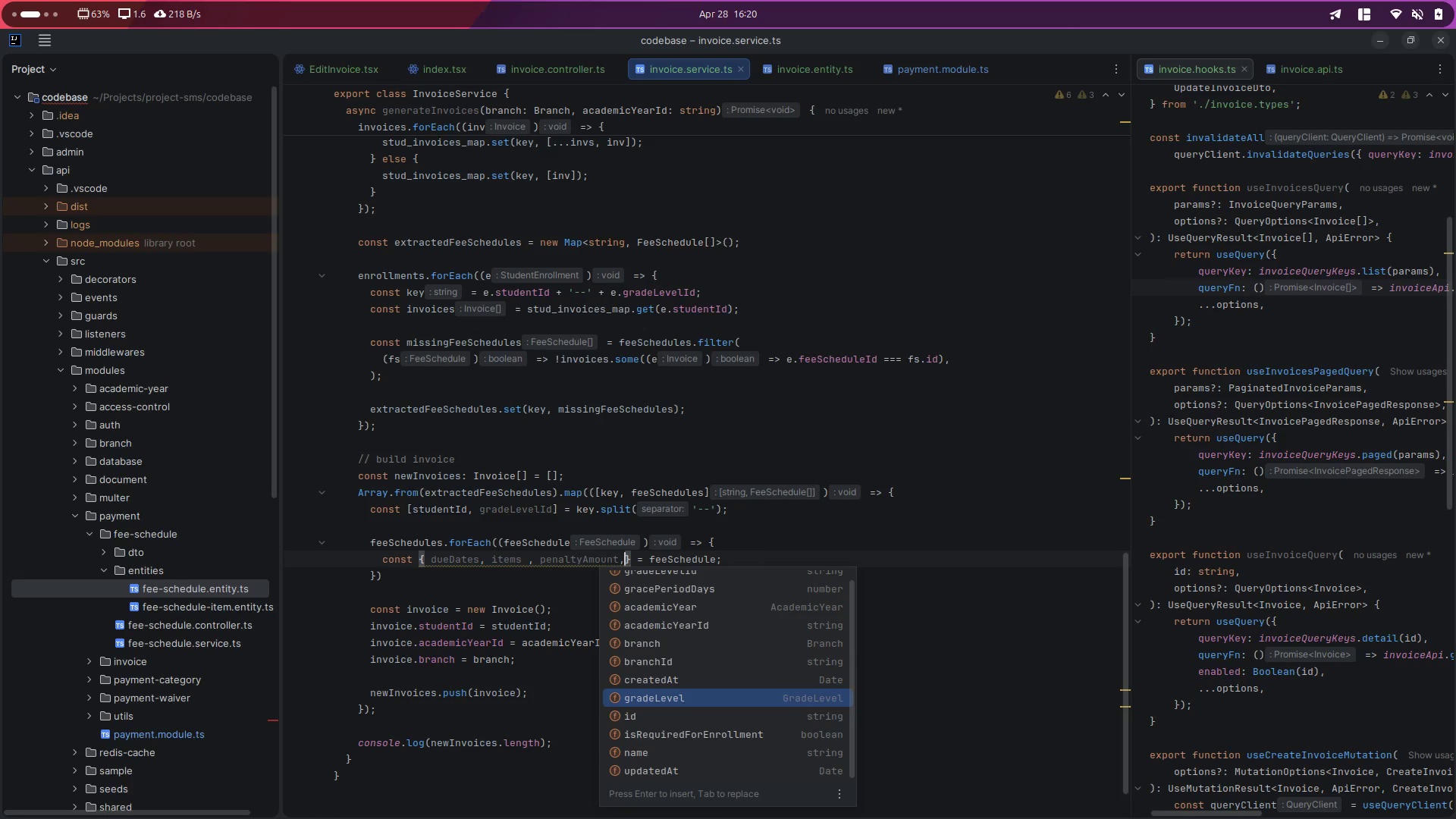 
hold_key(key=ArrowDown, duration=0.63)
 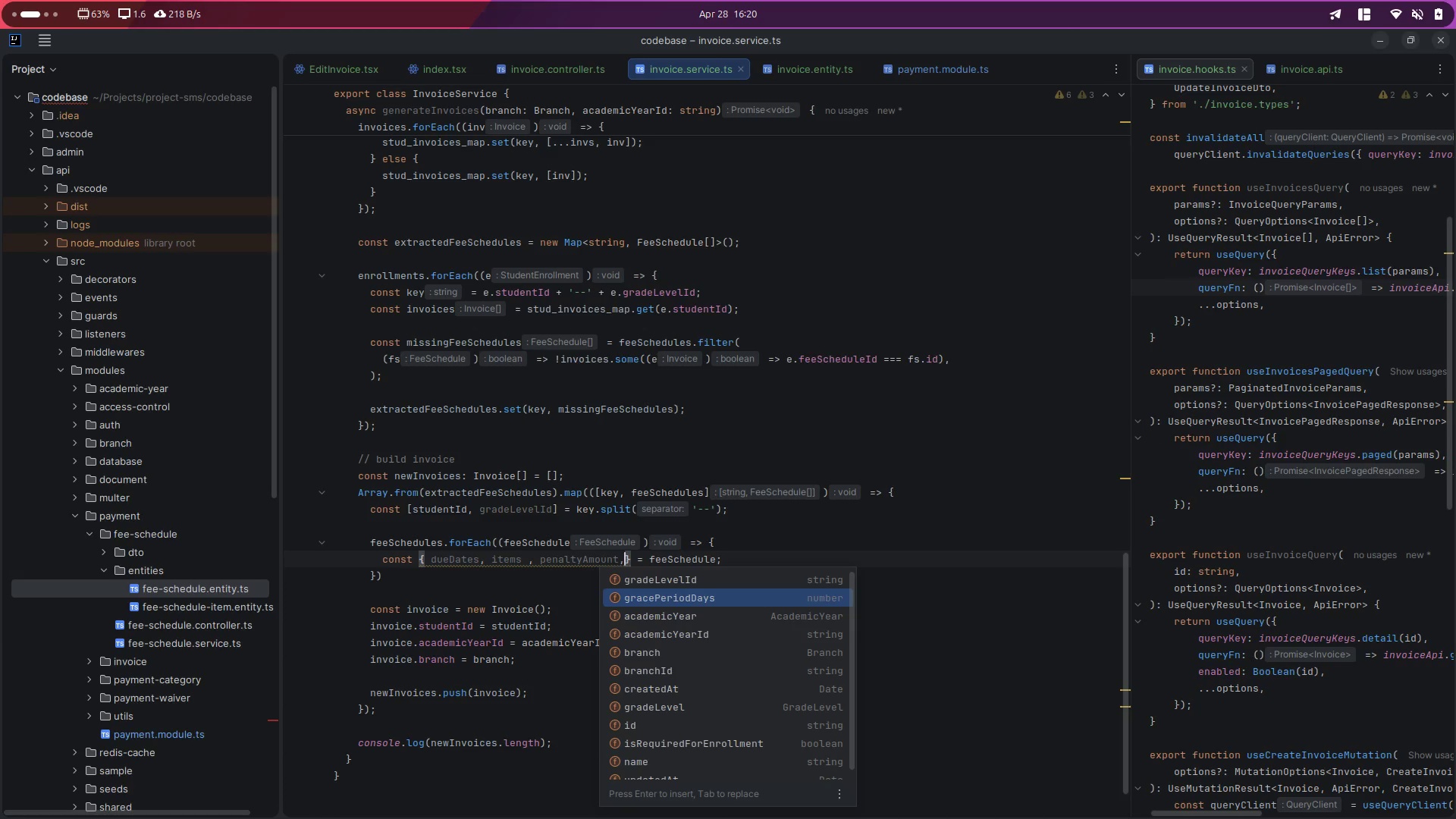 
key(ArrowUp)
 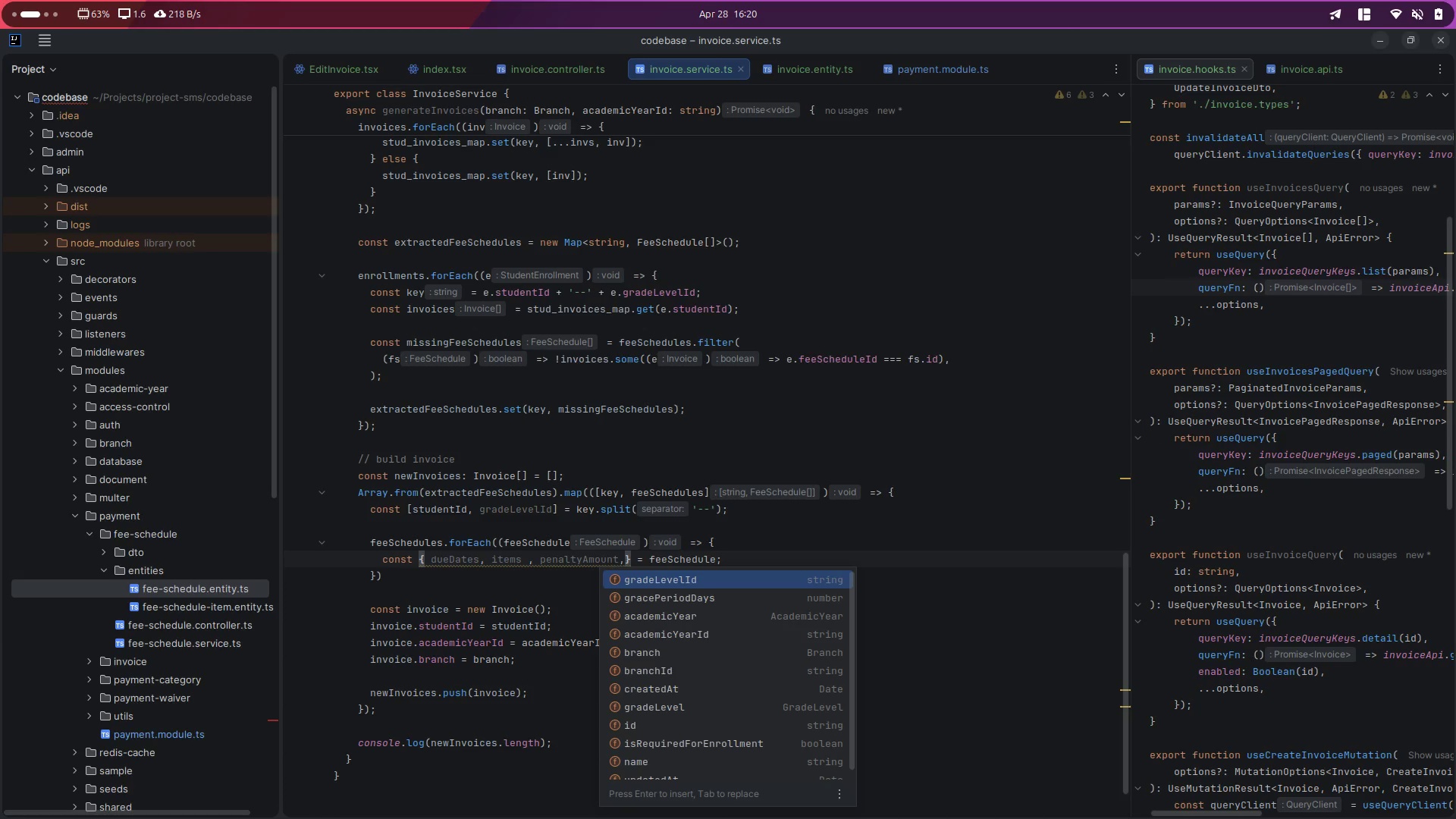 
key(ArrowUp)
 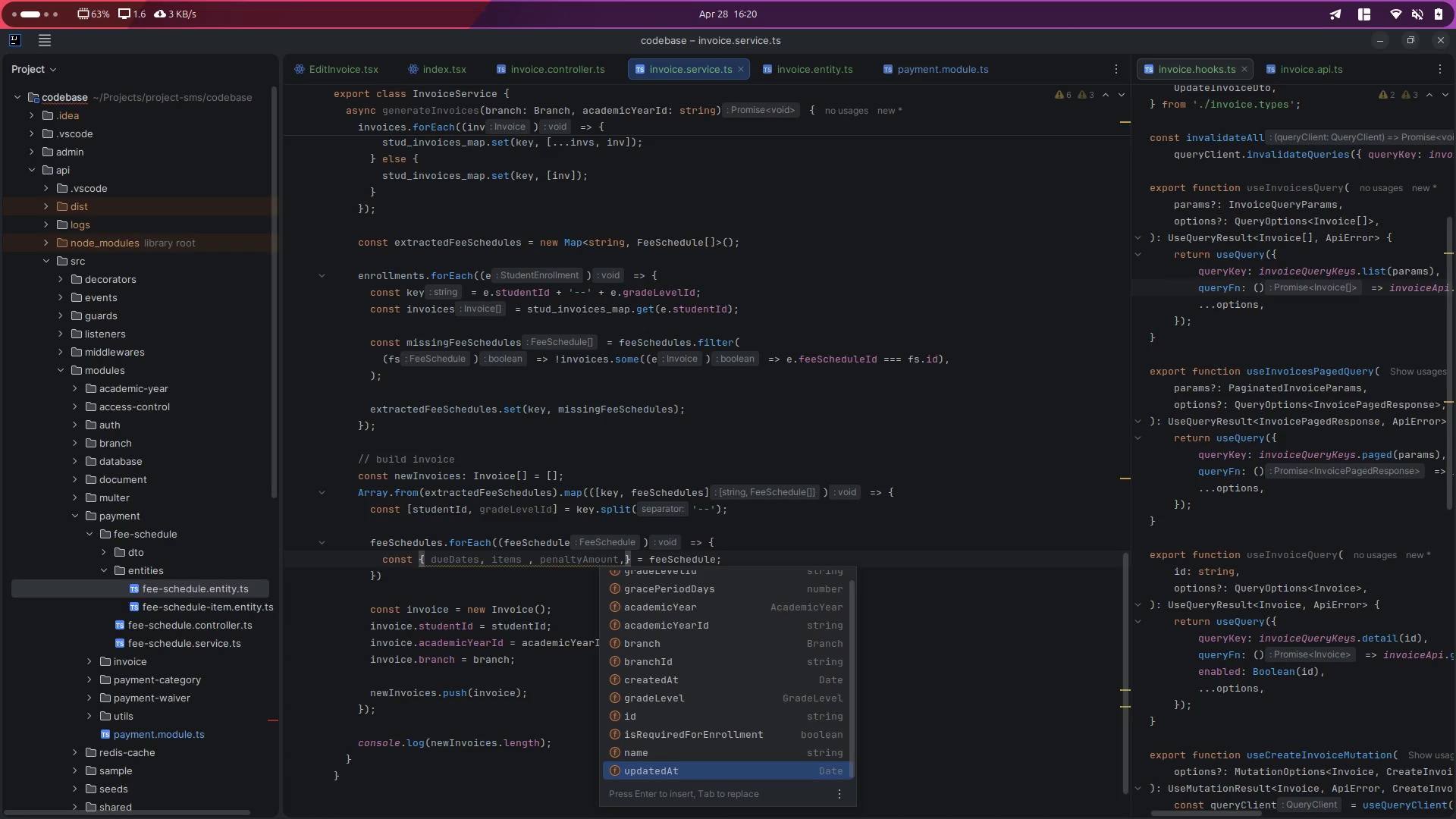 
key(ArrowDown)
 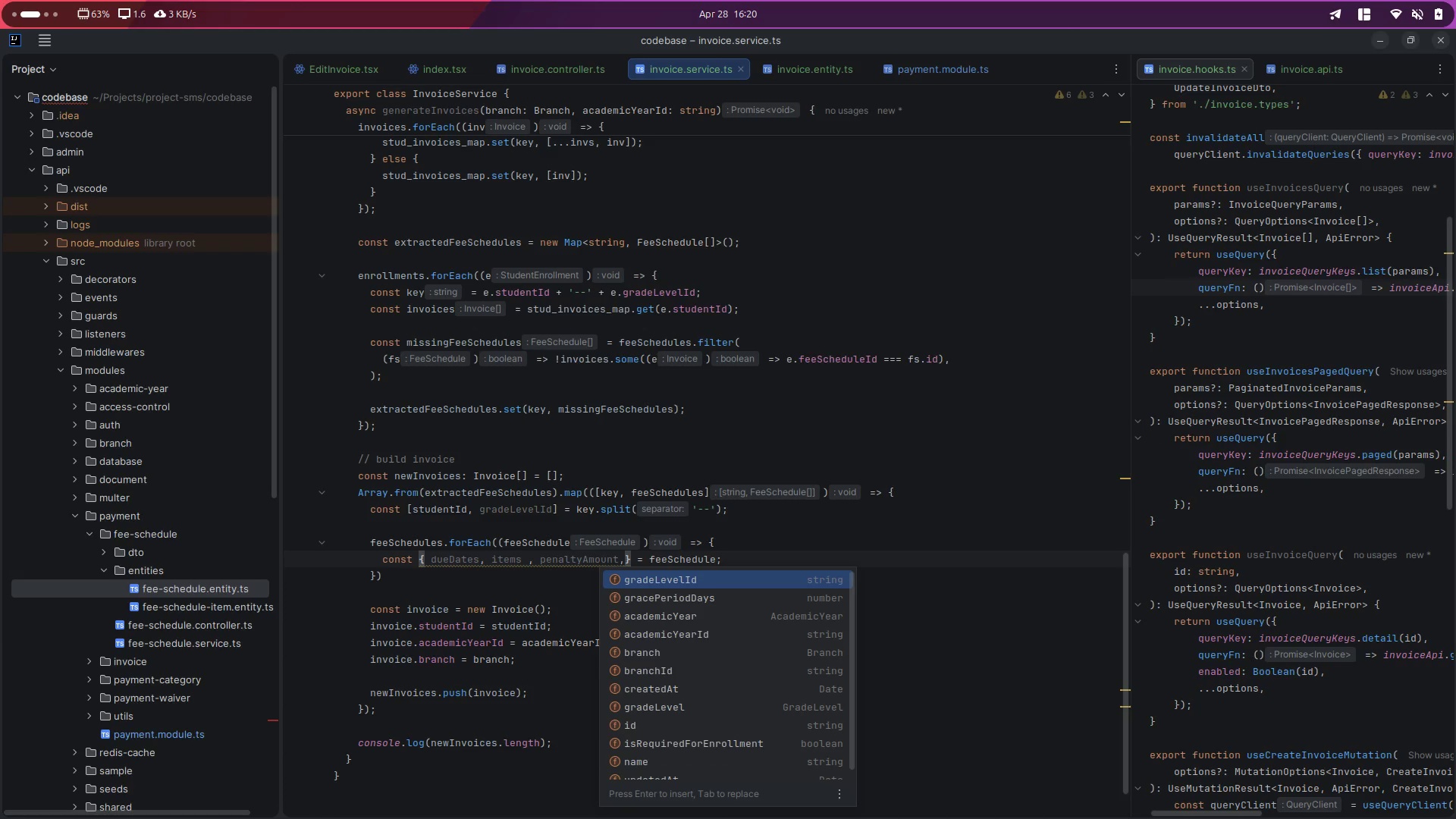 
key(ArrowDown)
 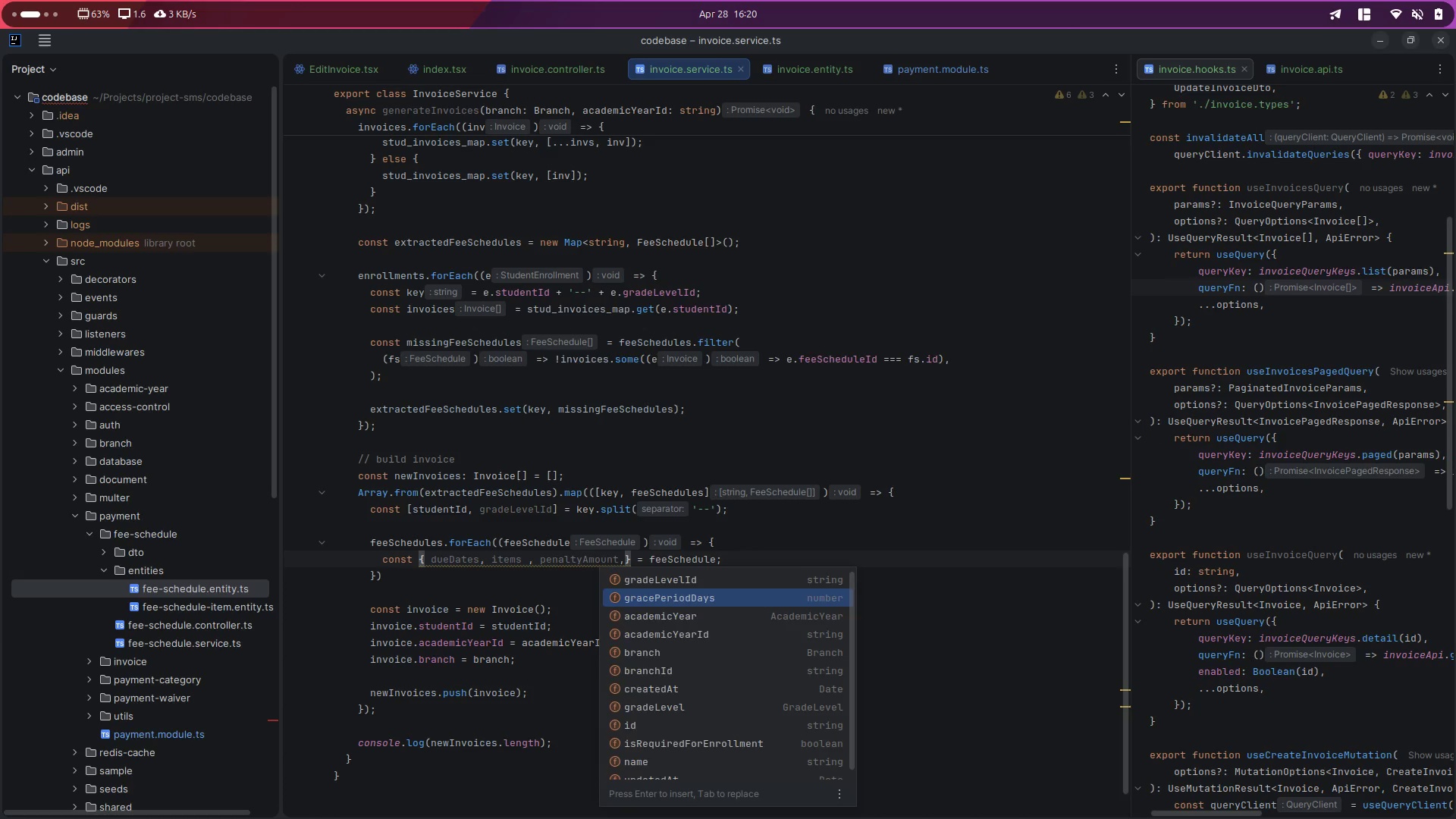 
key(Enter)
 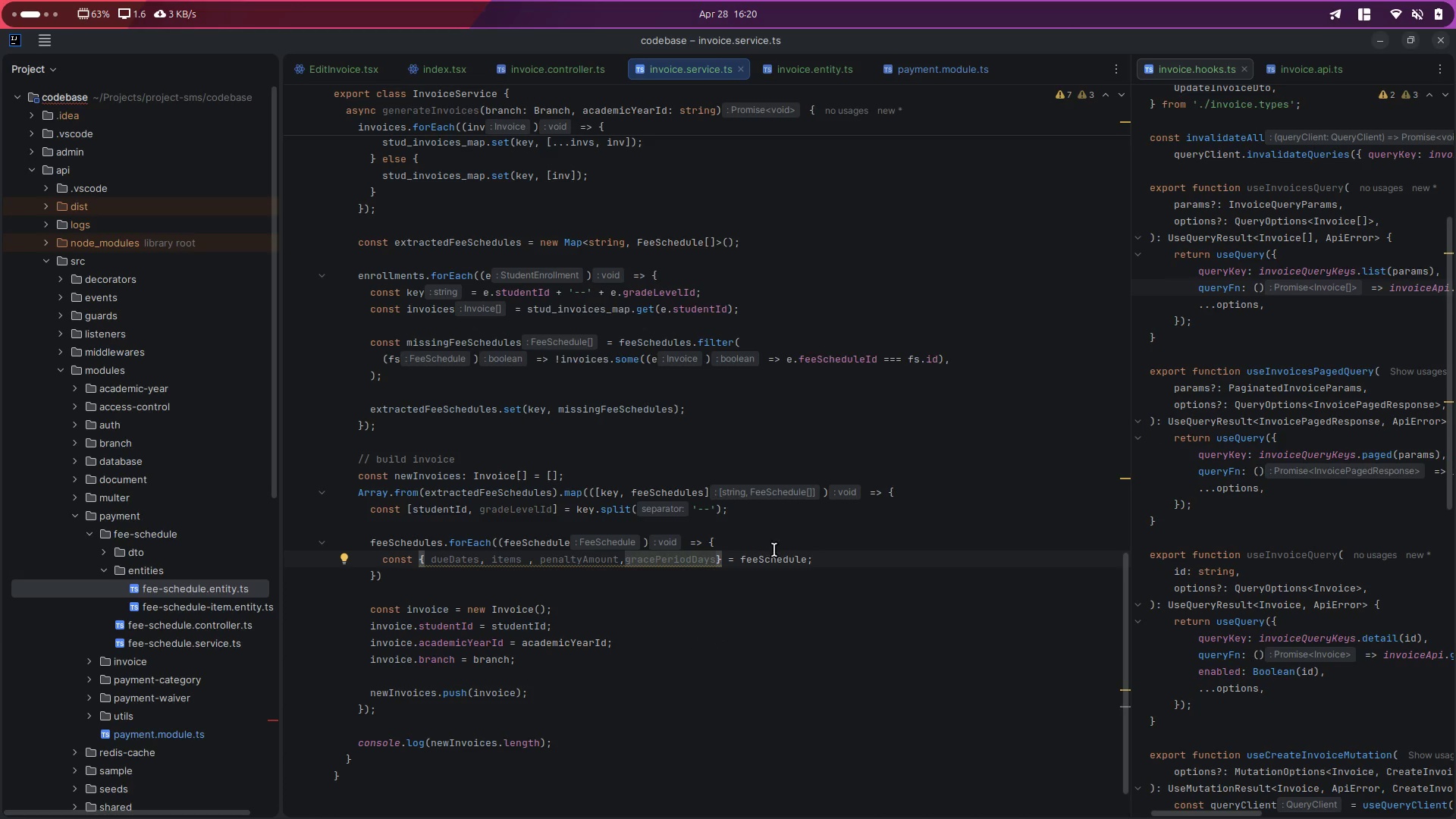 
left_click([839, 557])
 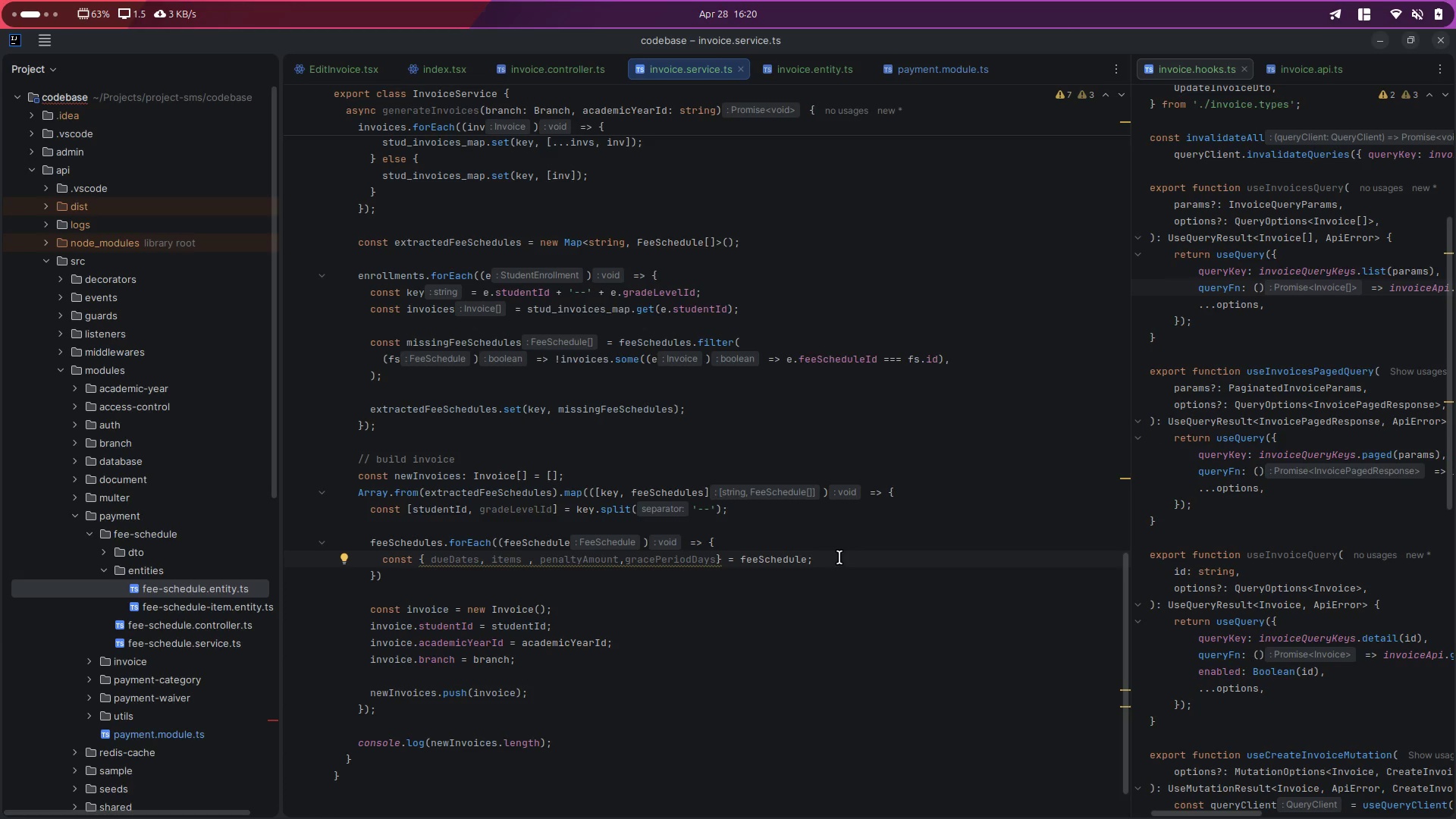 
key(Shift+Enter)
 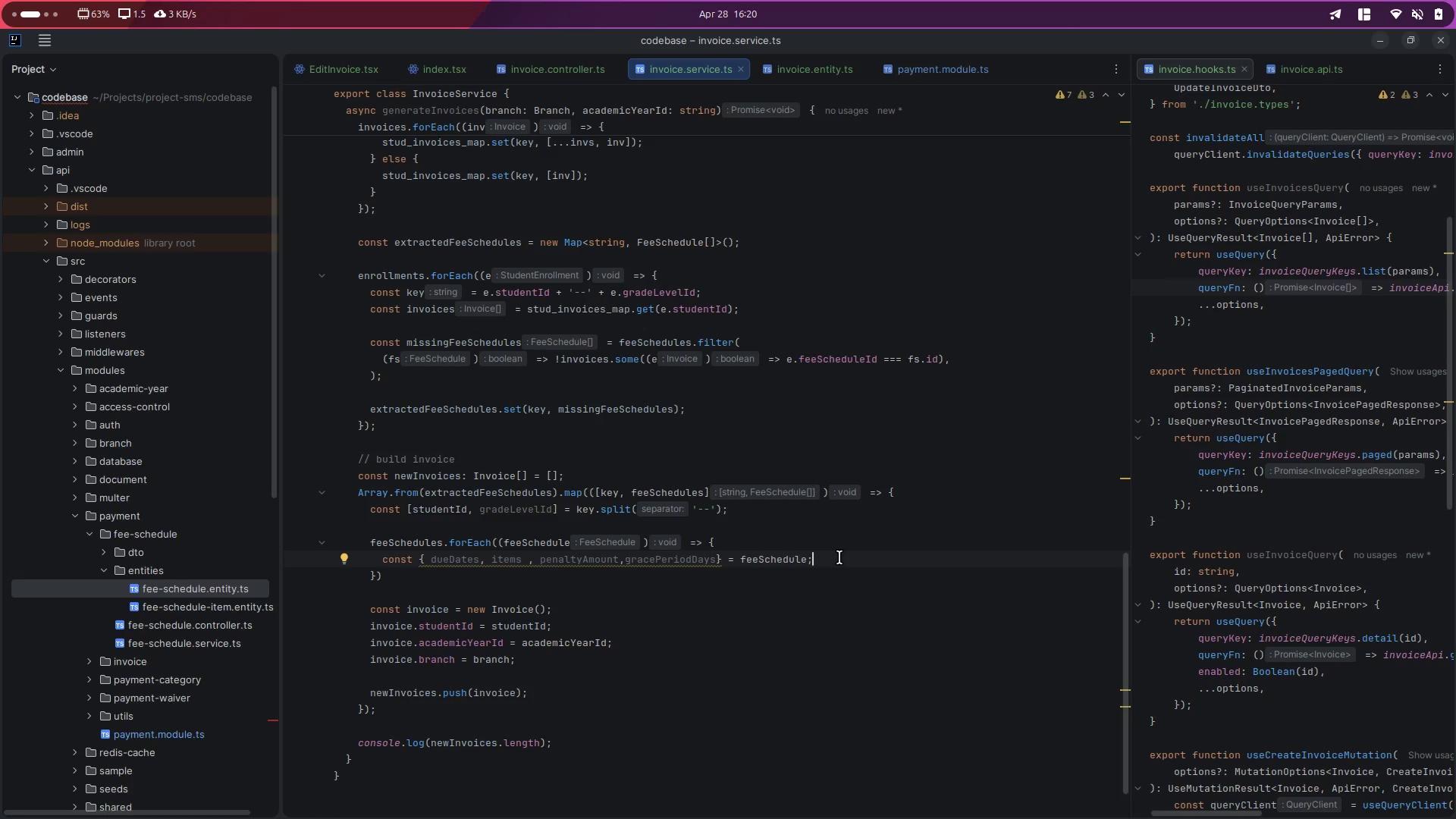 
key(Shift+Enter)
 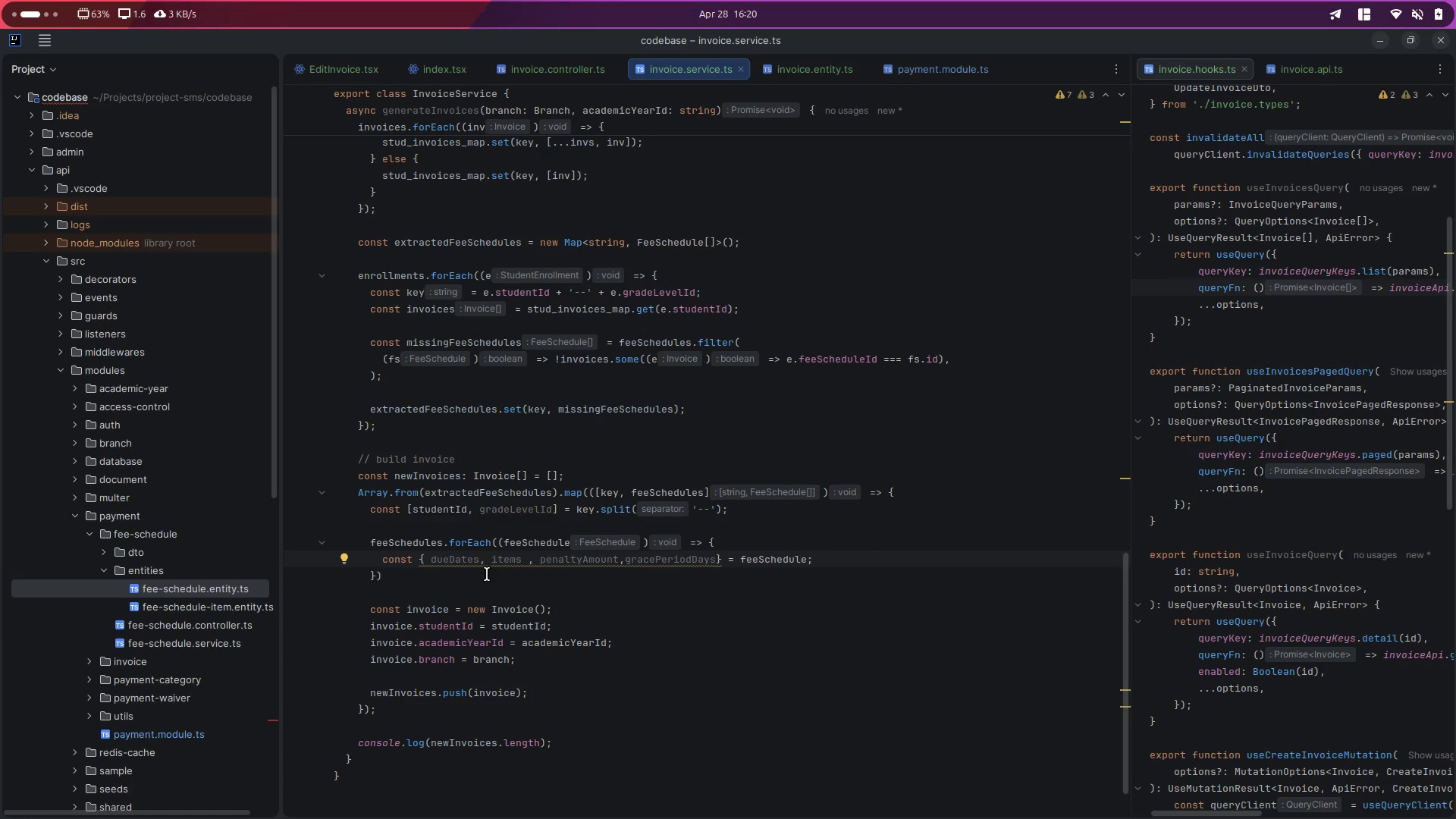 
double_click([457, 563])
 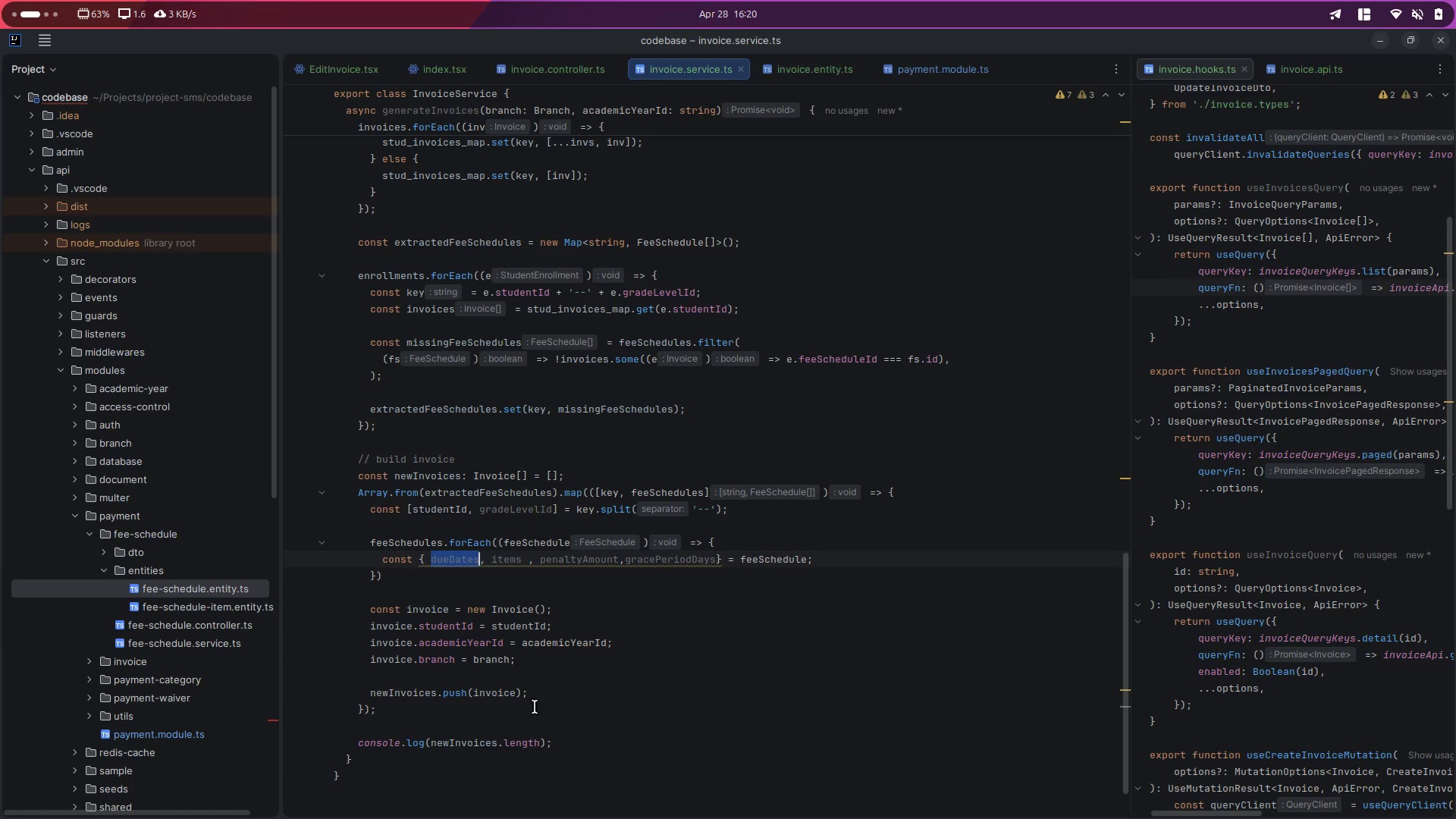 
hold_key(key=ControlLeft, duration=0.44)
 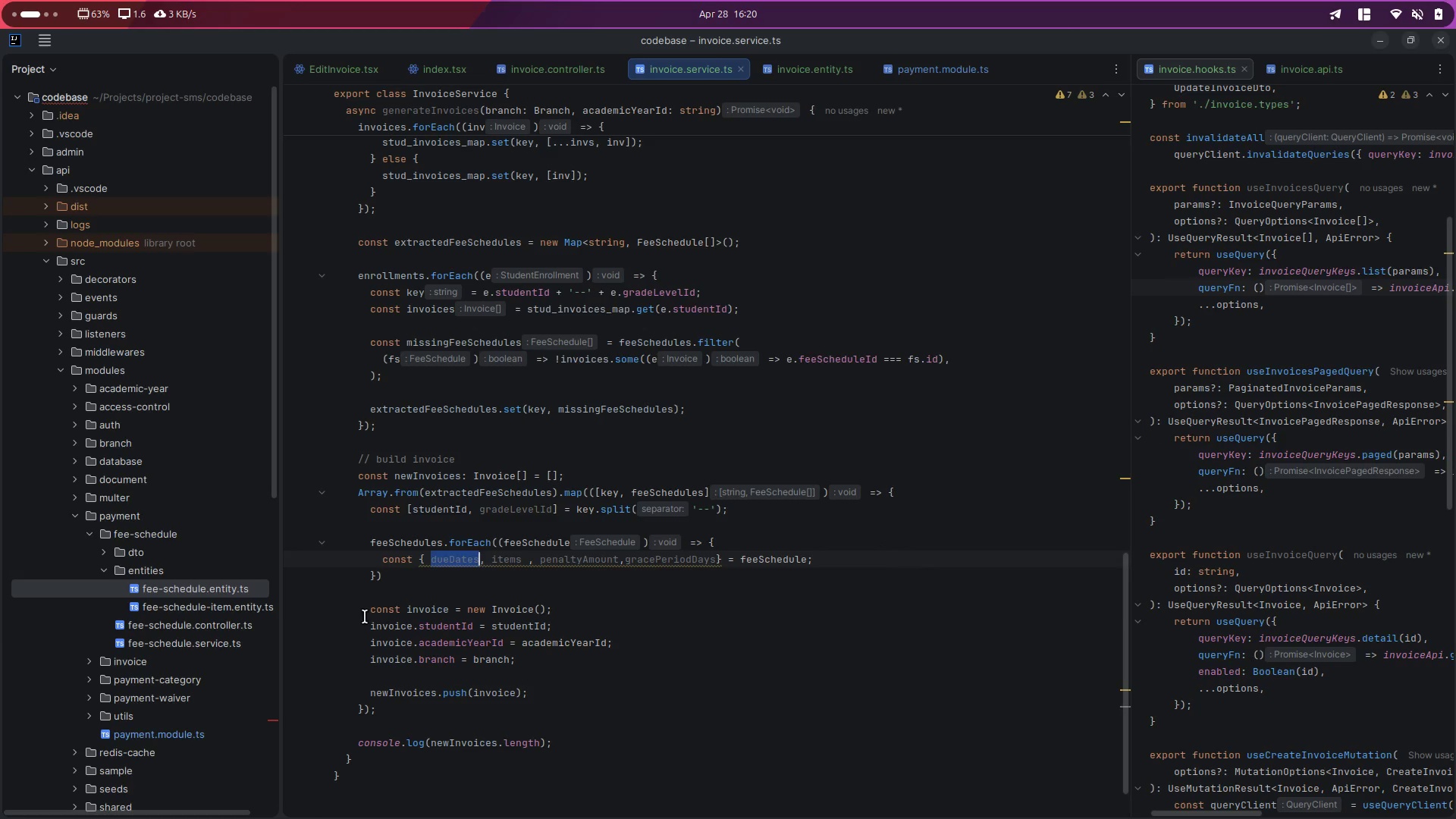 
left_click_drag(start_coordinate=[367, 614], to_coordinate=[521, 668])
 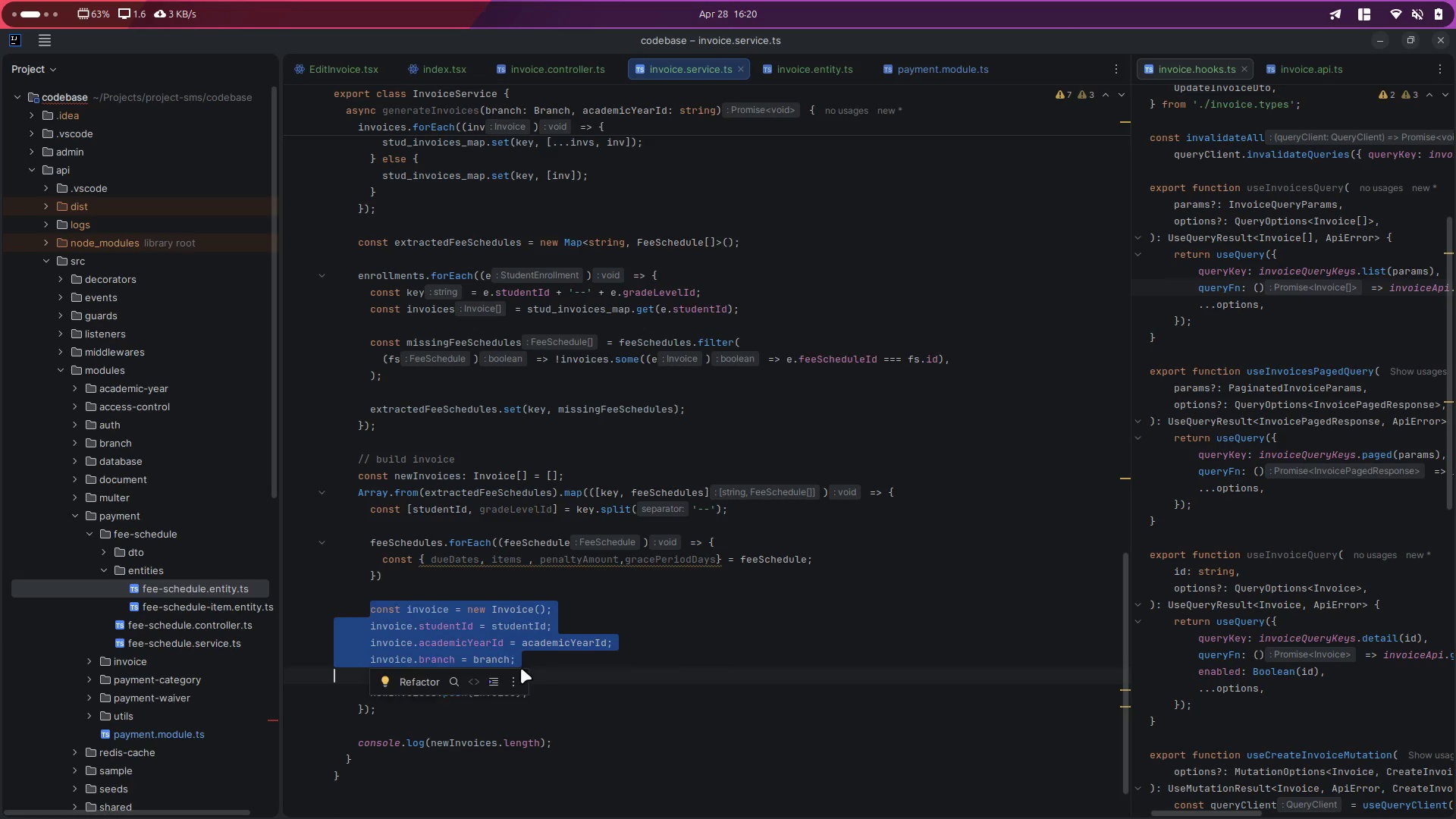 
key(Control+C)
 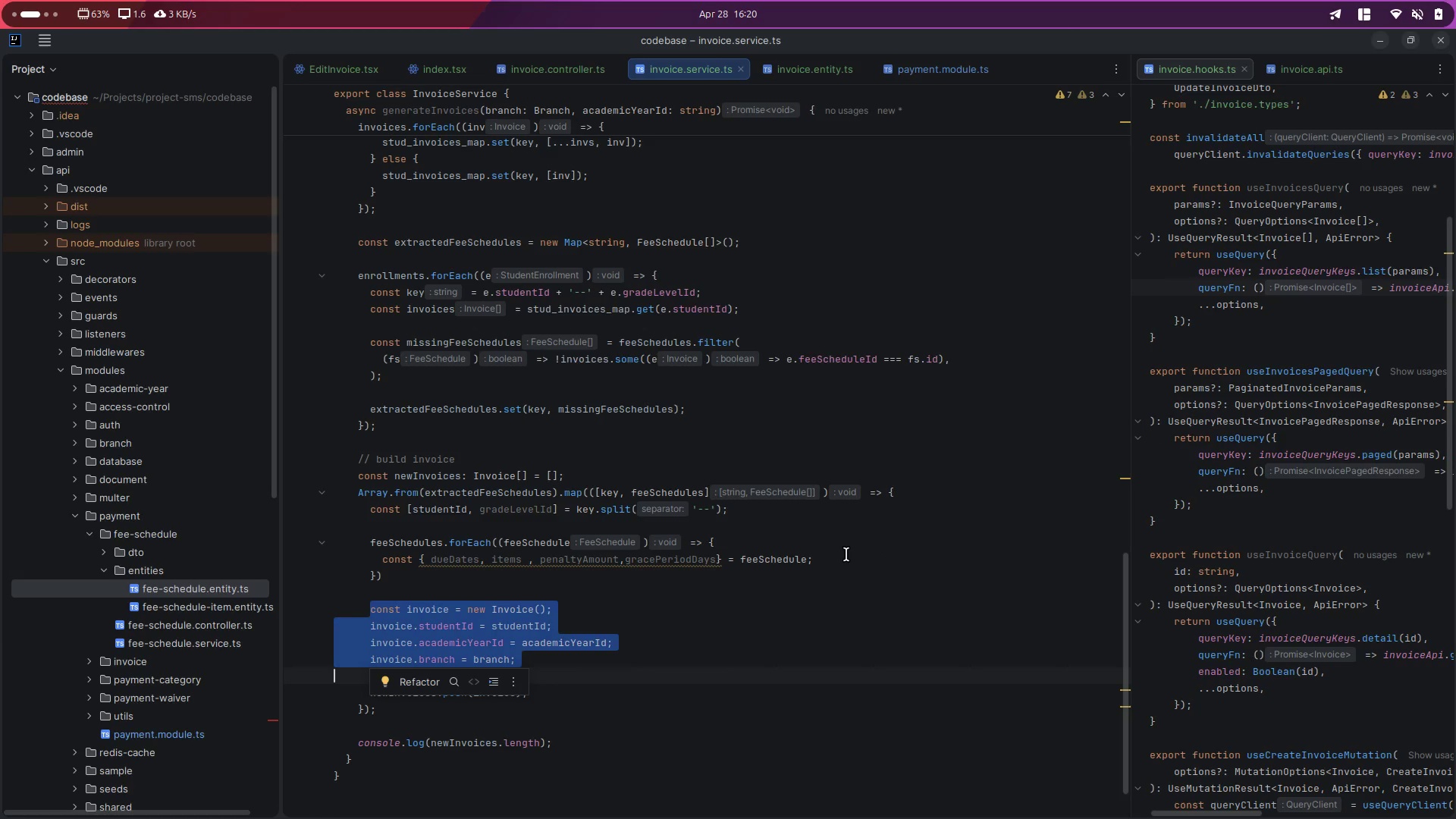 
left_click([846, 554])
 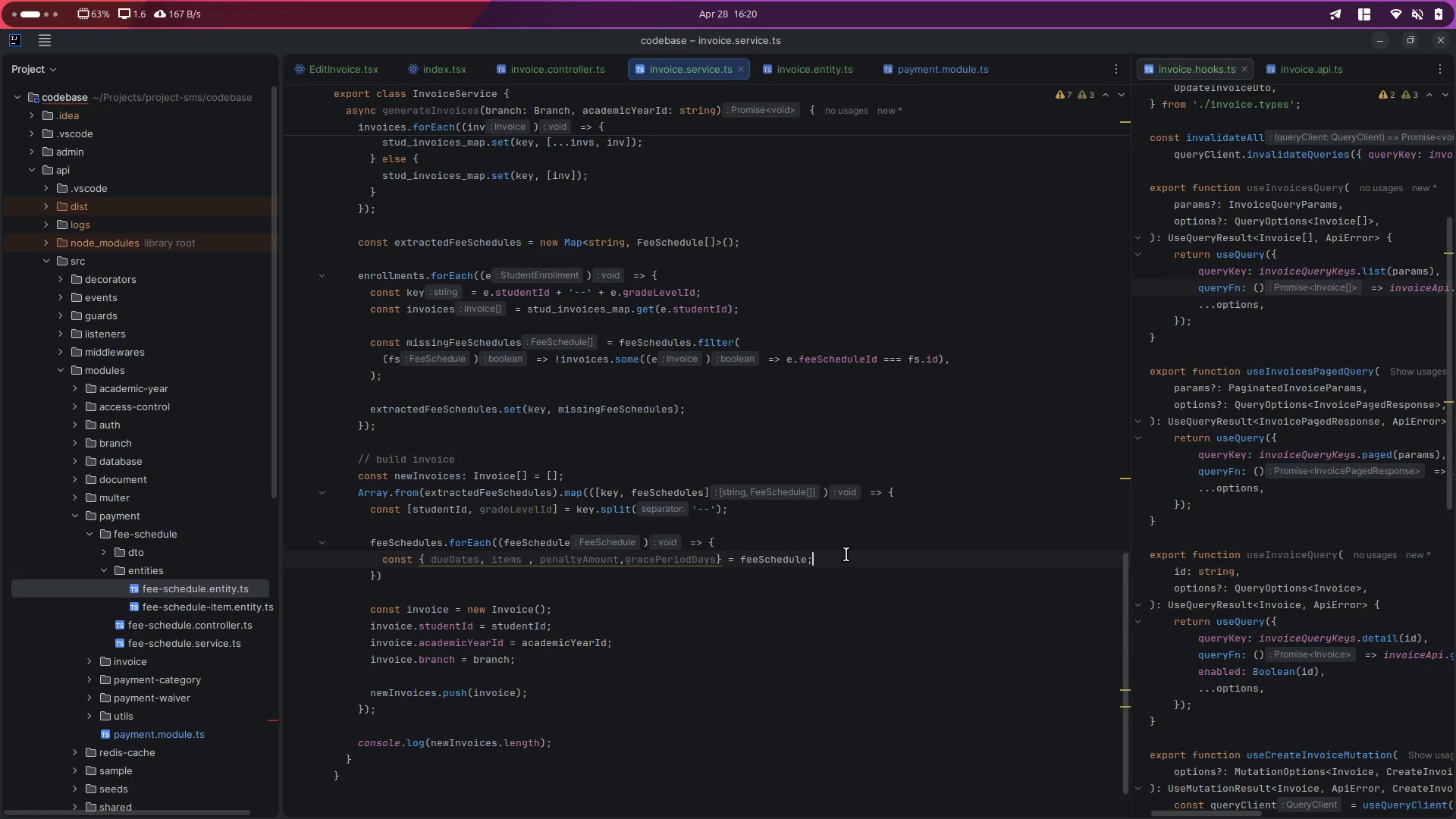 
key(Shift+Enter)
 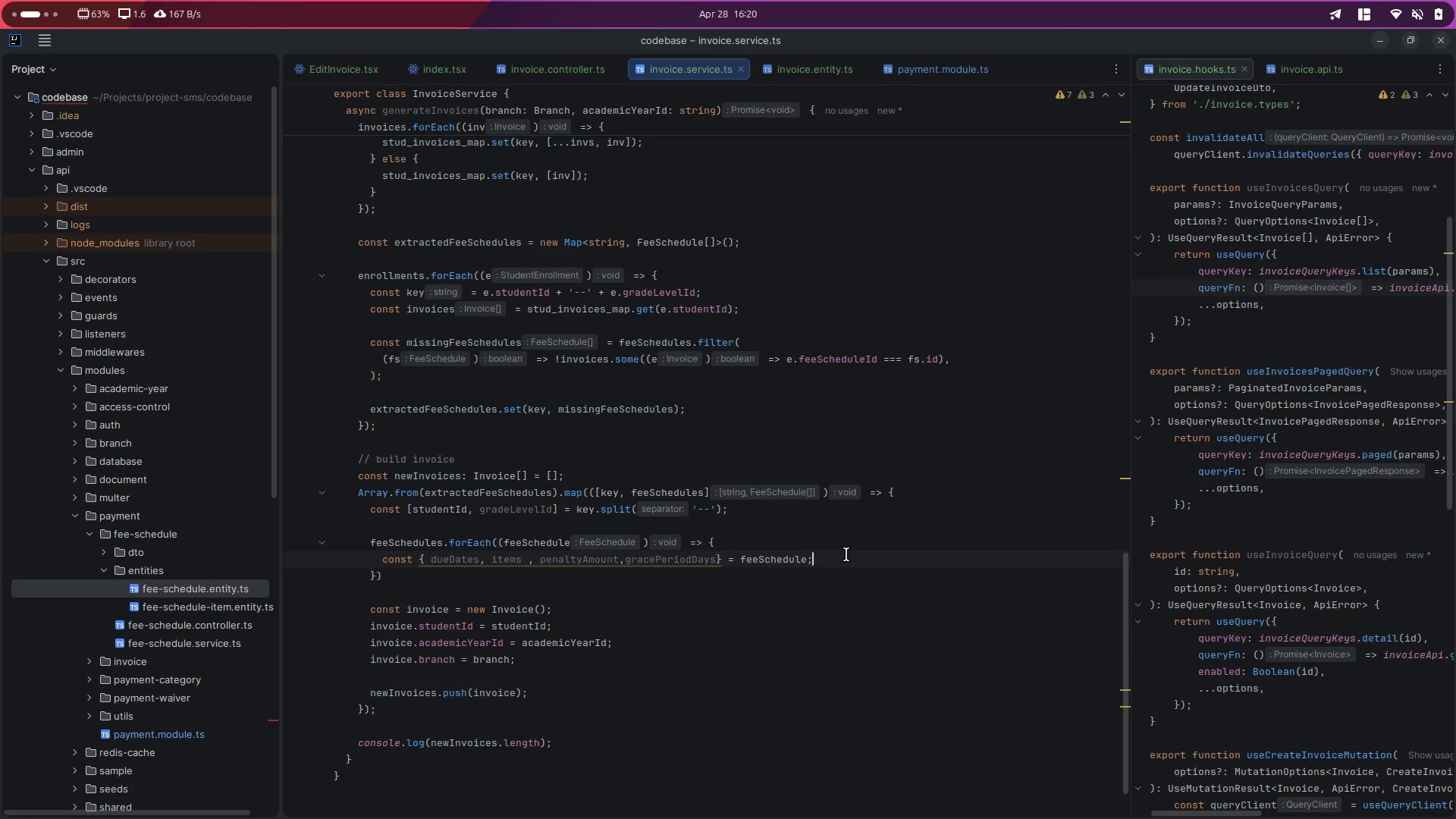 
key(Shift+Enter)
 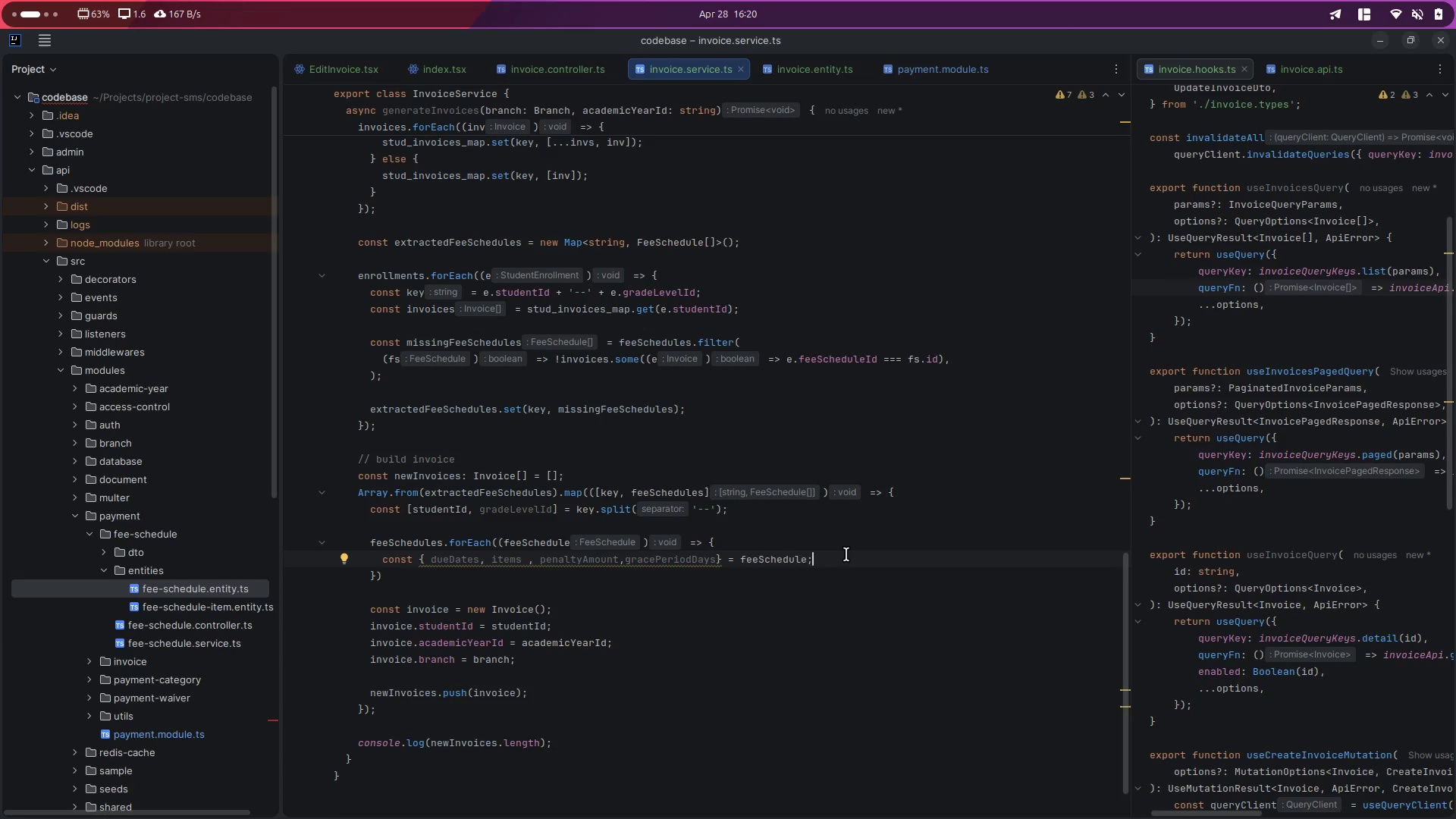 
key(Control+Enter)
 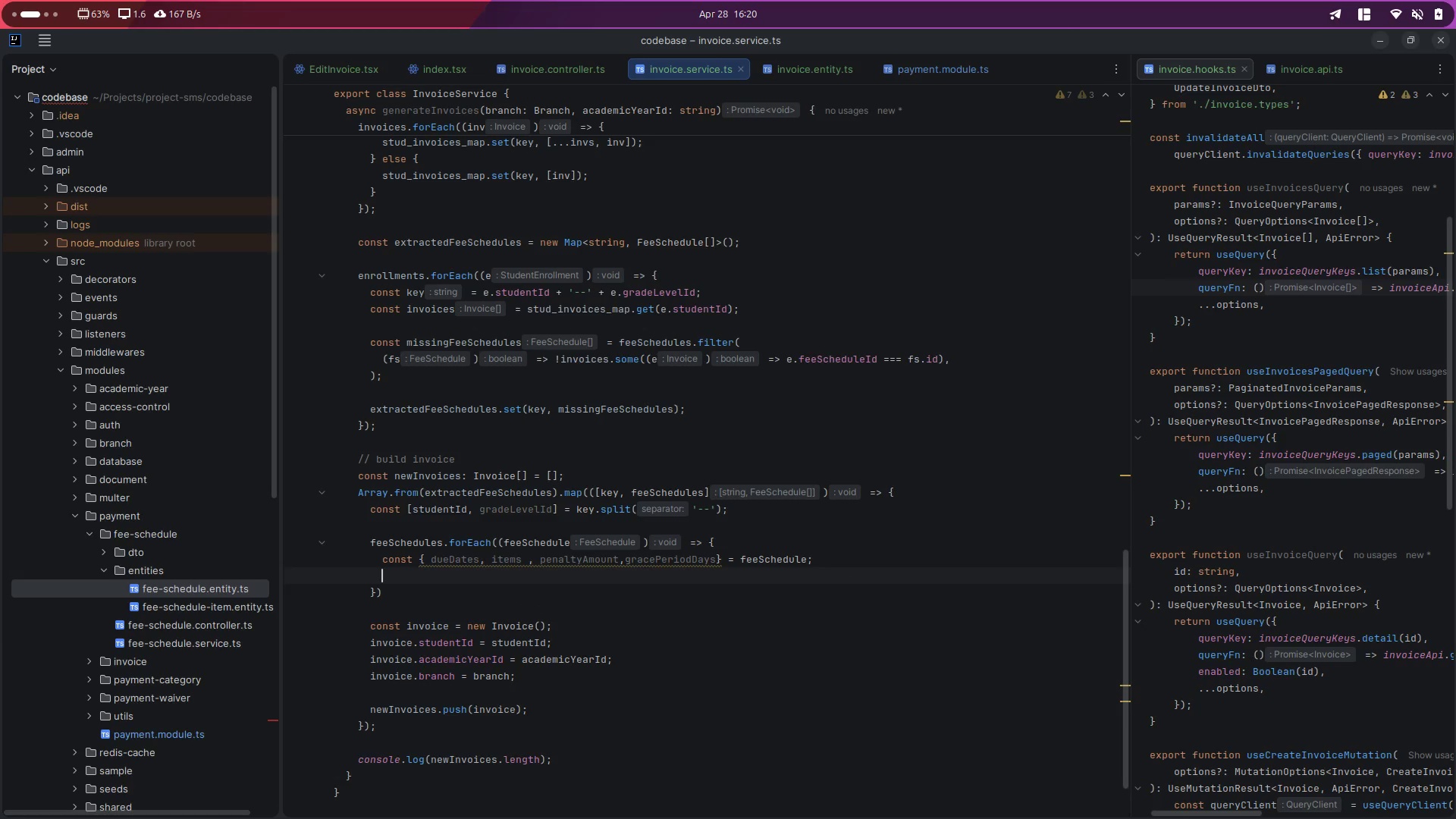 
key(Control+Enter)
 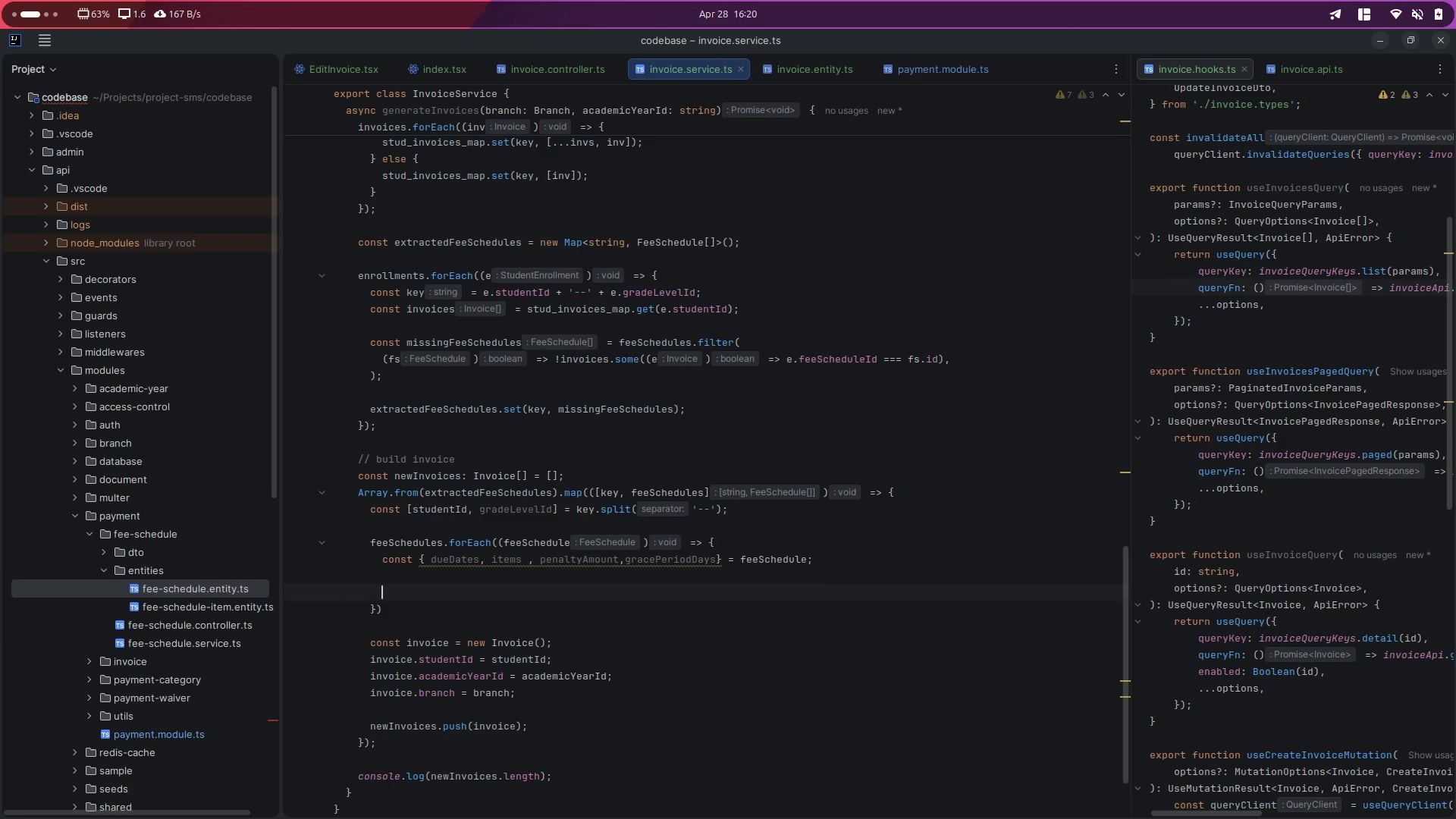 
type(const )
 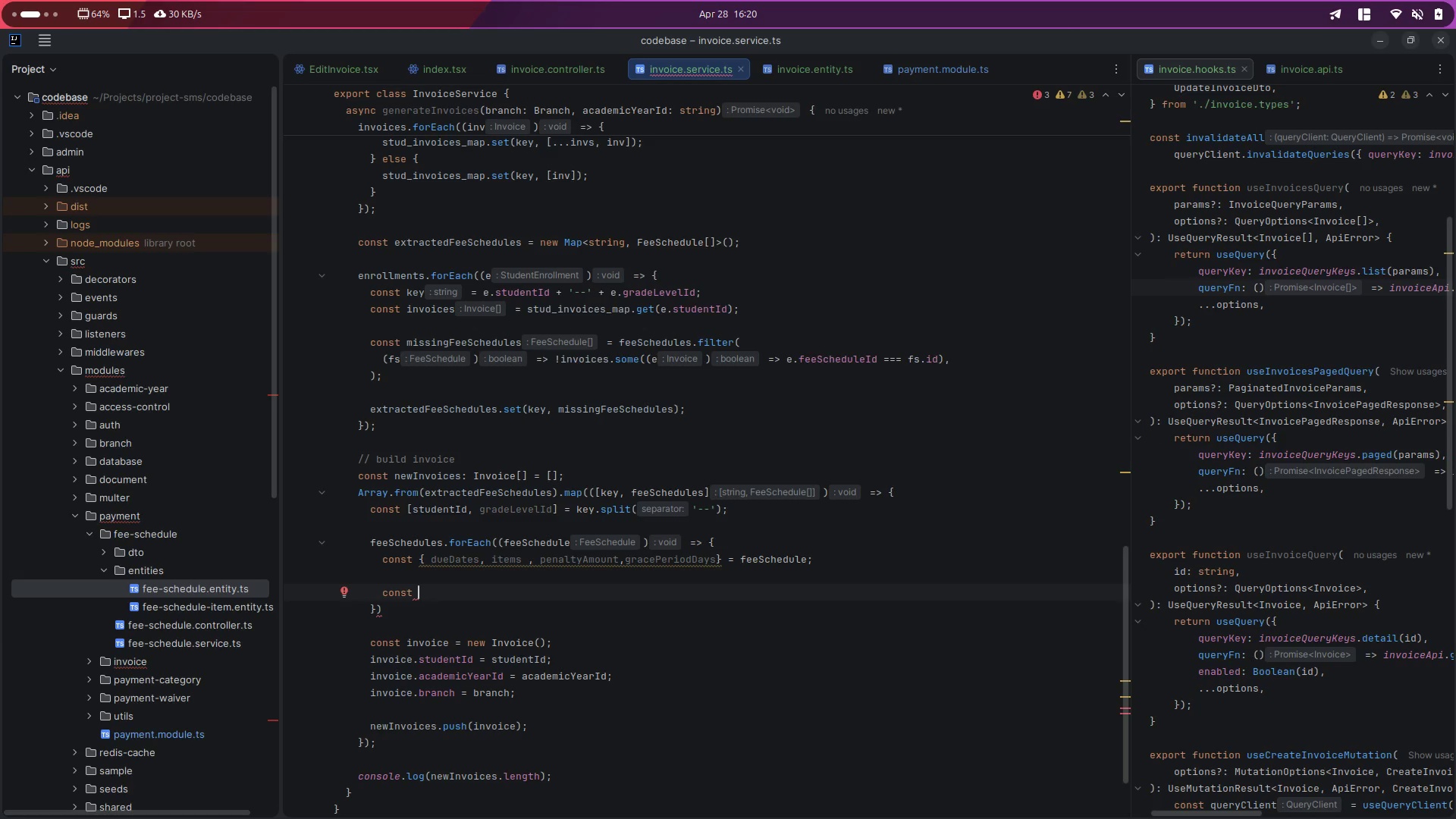 
wait(15.34)
 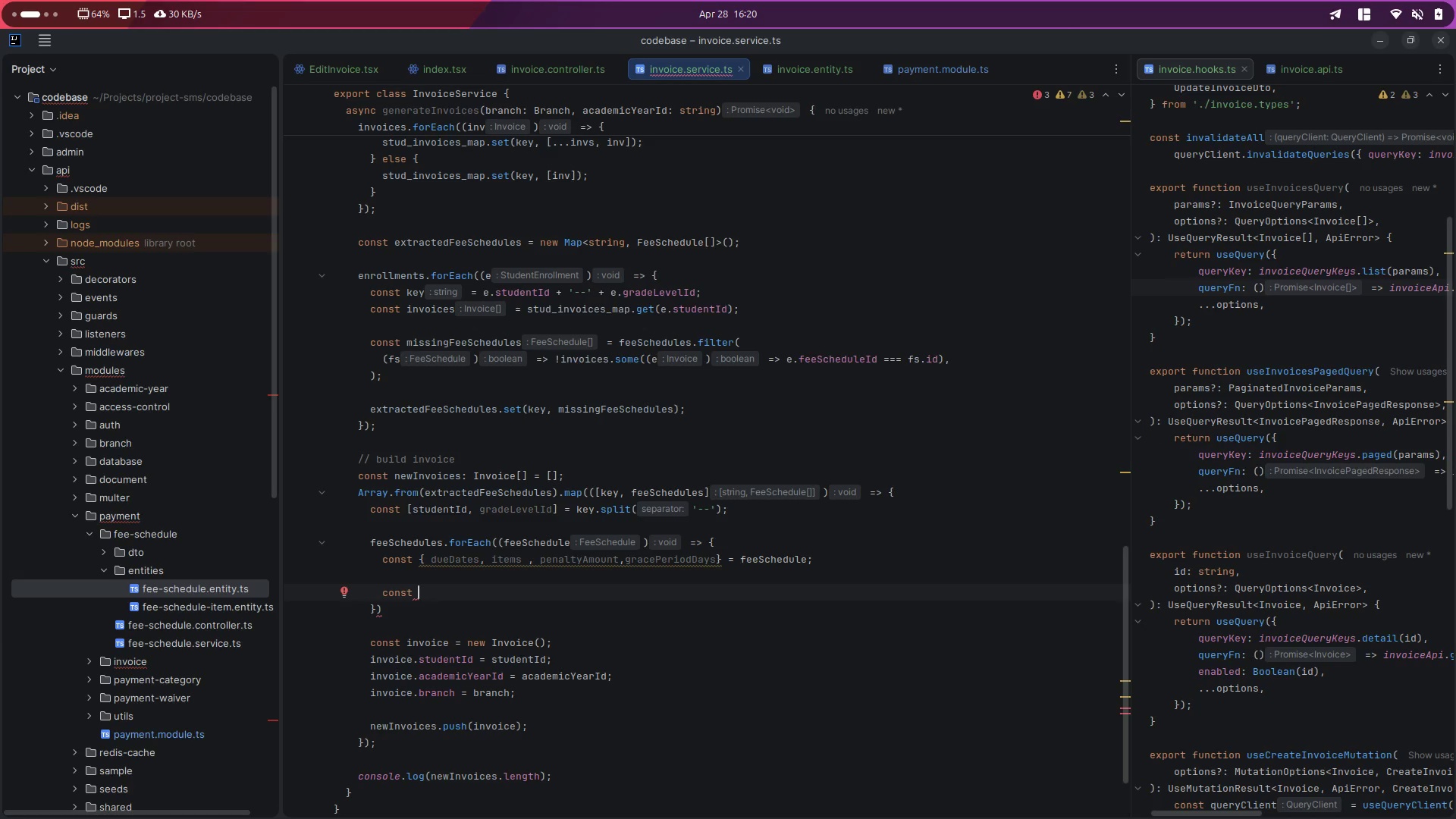 
key(Backspace)
key(Backspace)
key(Backspace)
key(Backspace)
key(Backspace)
key(Backspace)
type(dudDate)
key(Backspace)
key(Backspace)
key(Backspace)
key(Backspace)
key(Backspace)
type(u)
key(Backspace)
type(eD)
 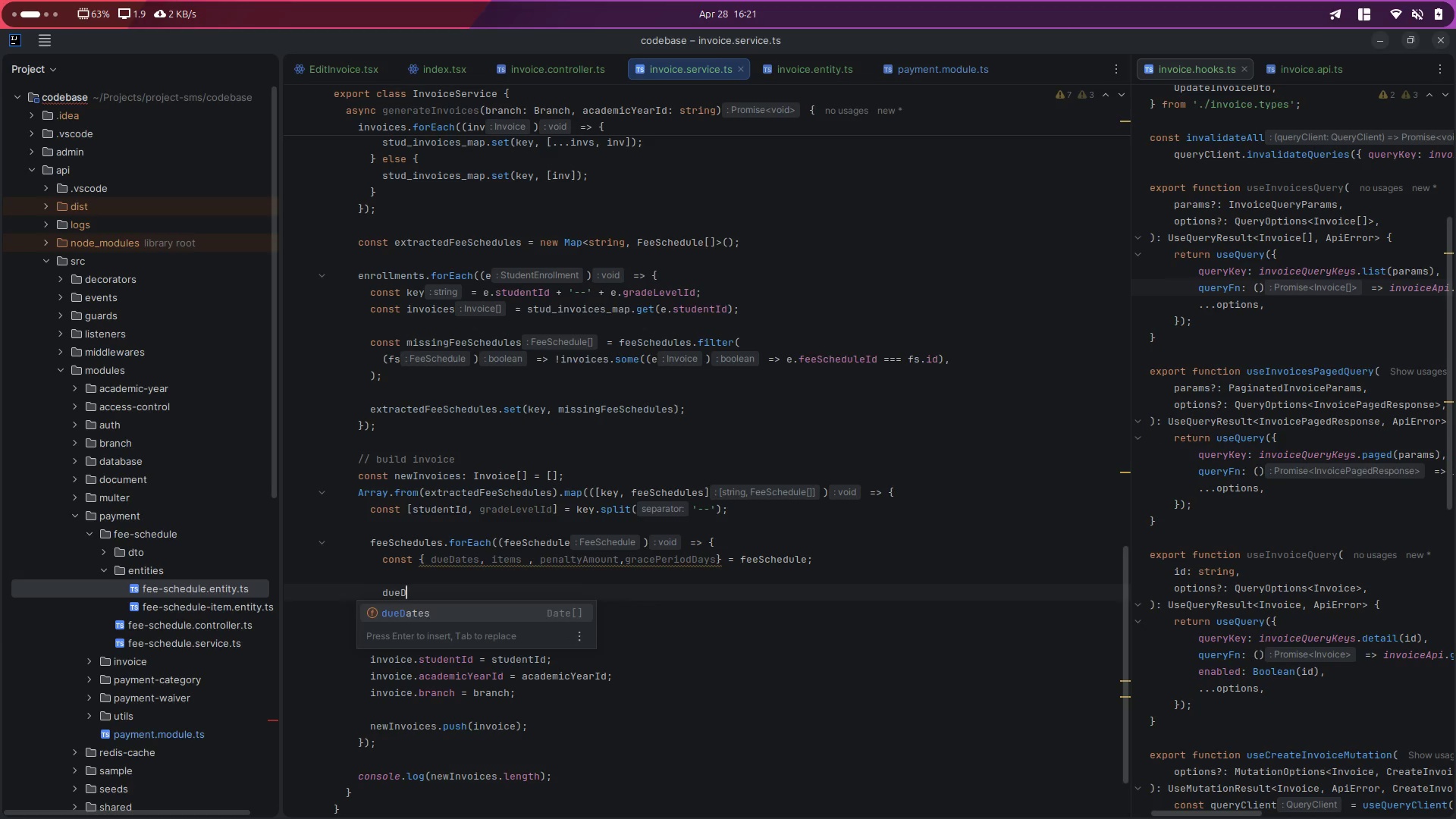 
key(Enter)
 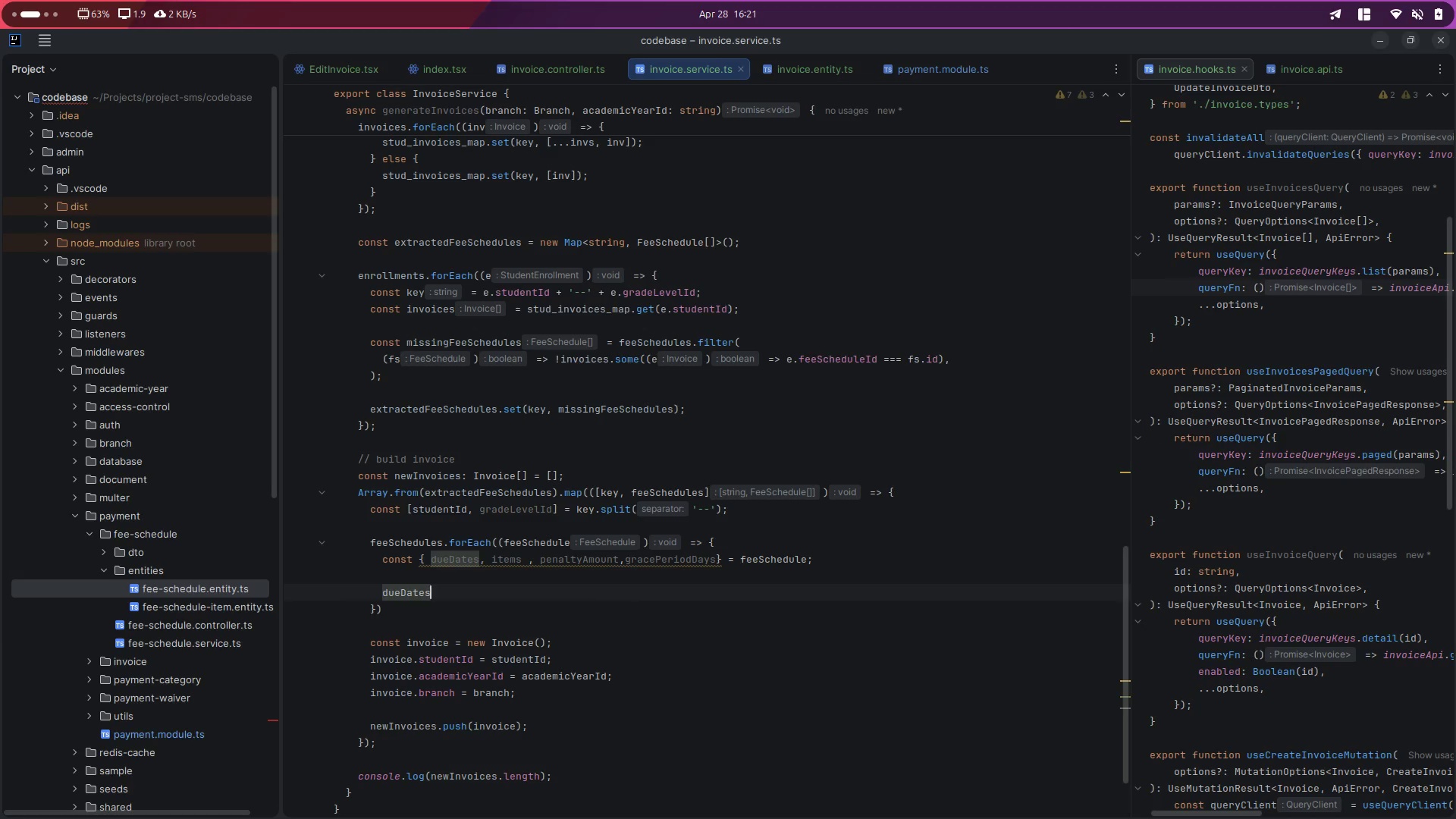 
type(.fore)
 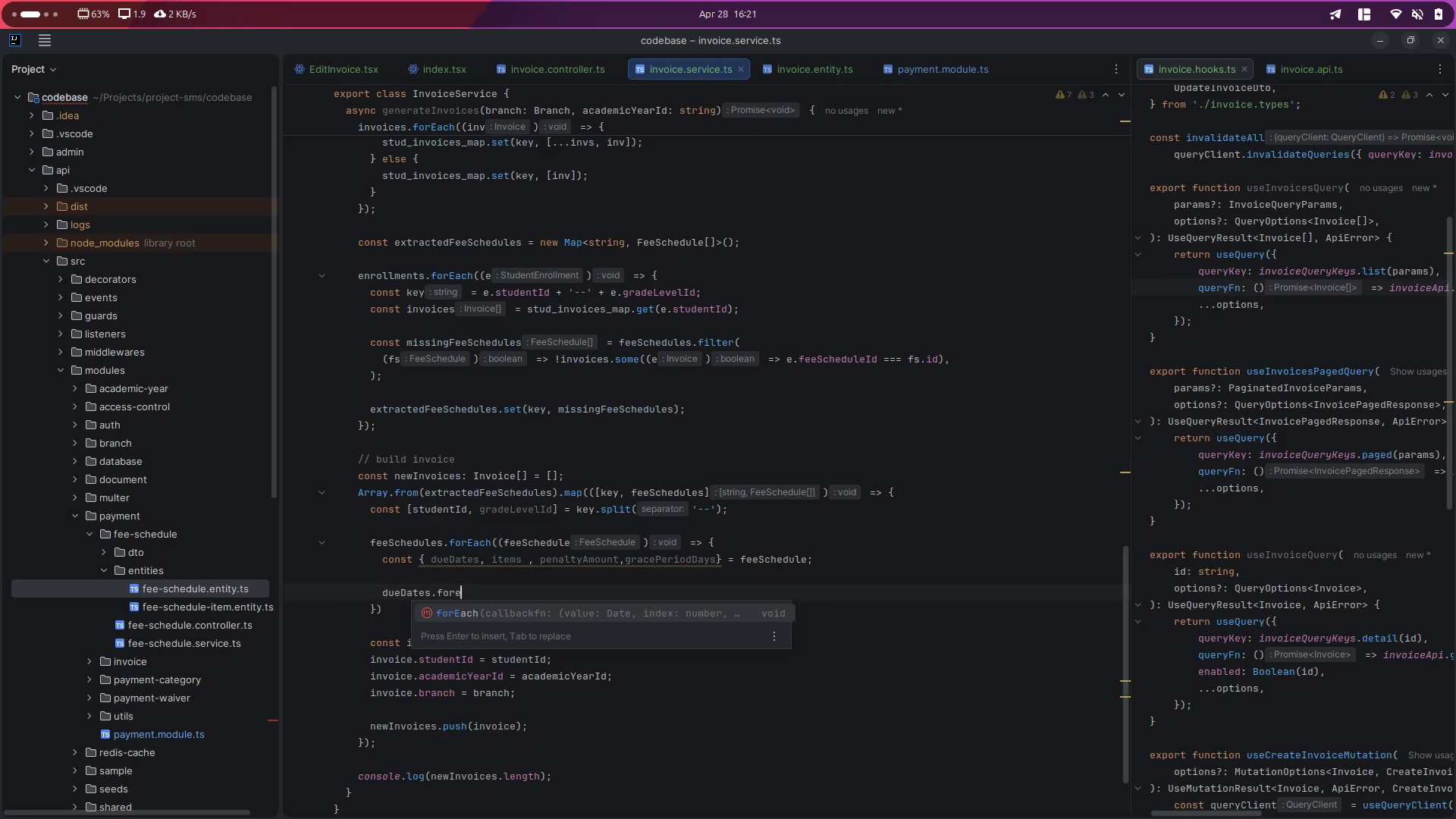 
key(Enter)
 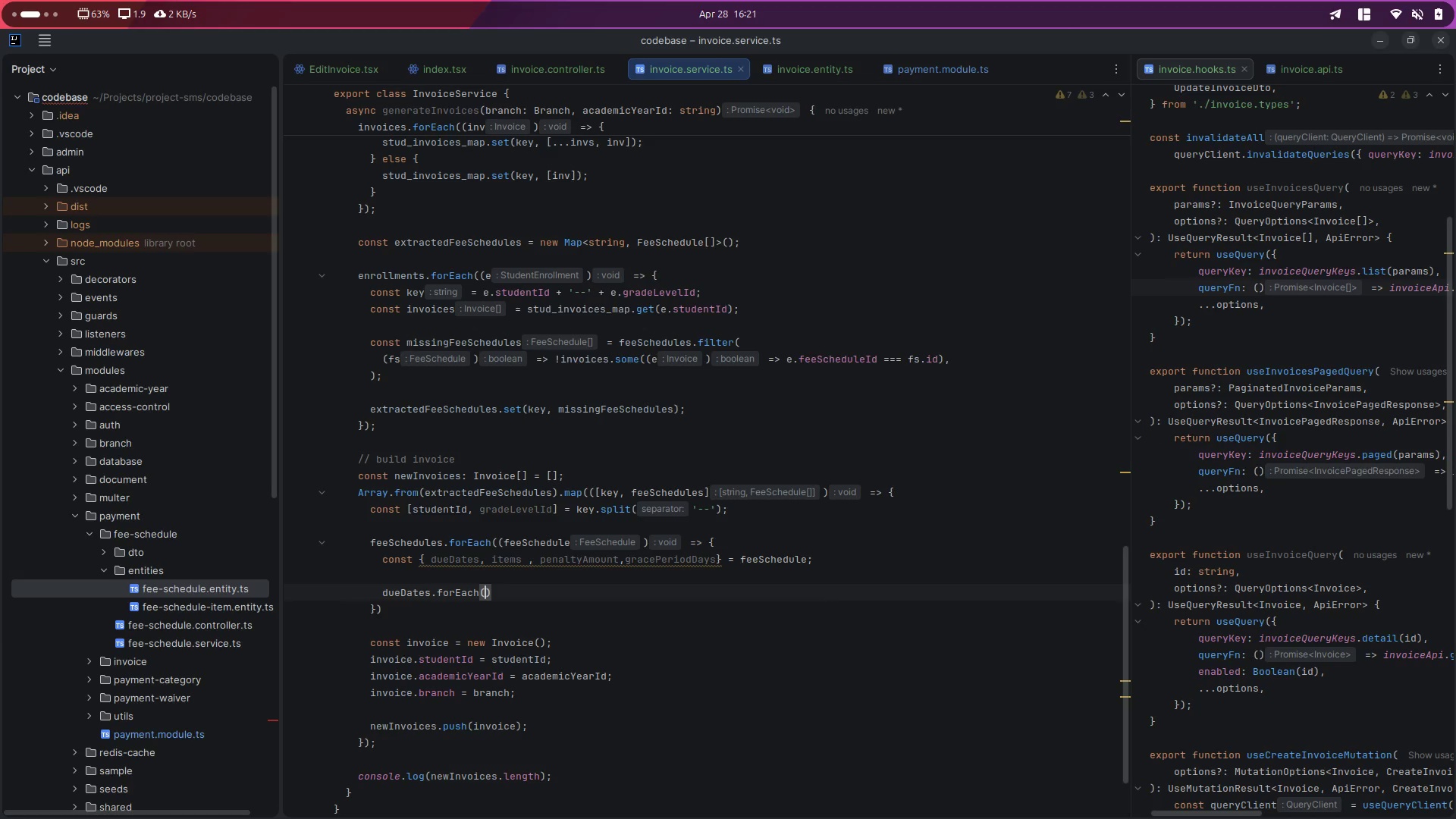 
hold_key(key=ShiftLeft, duration=0.32)
 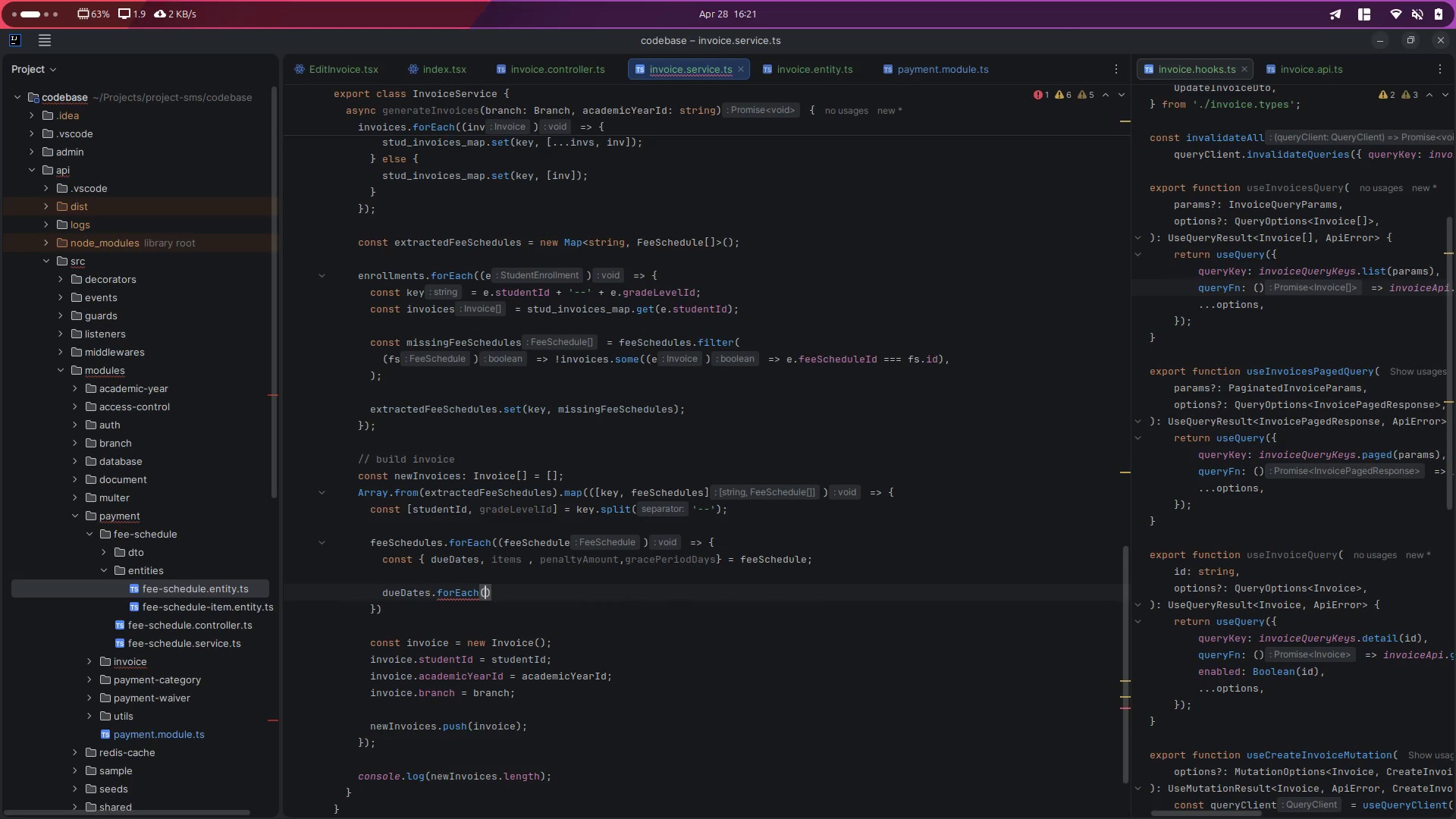 
type(dueDate  )
key(Backspace)
type(=> {)
 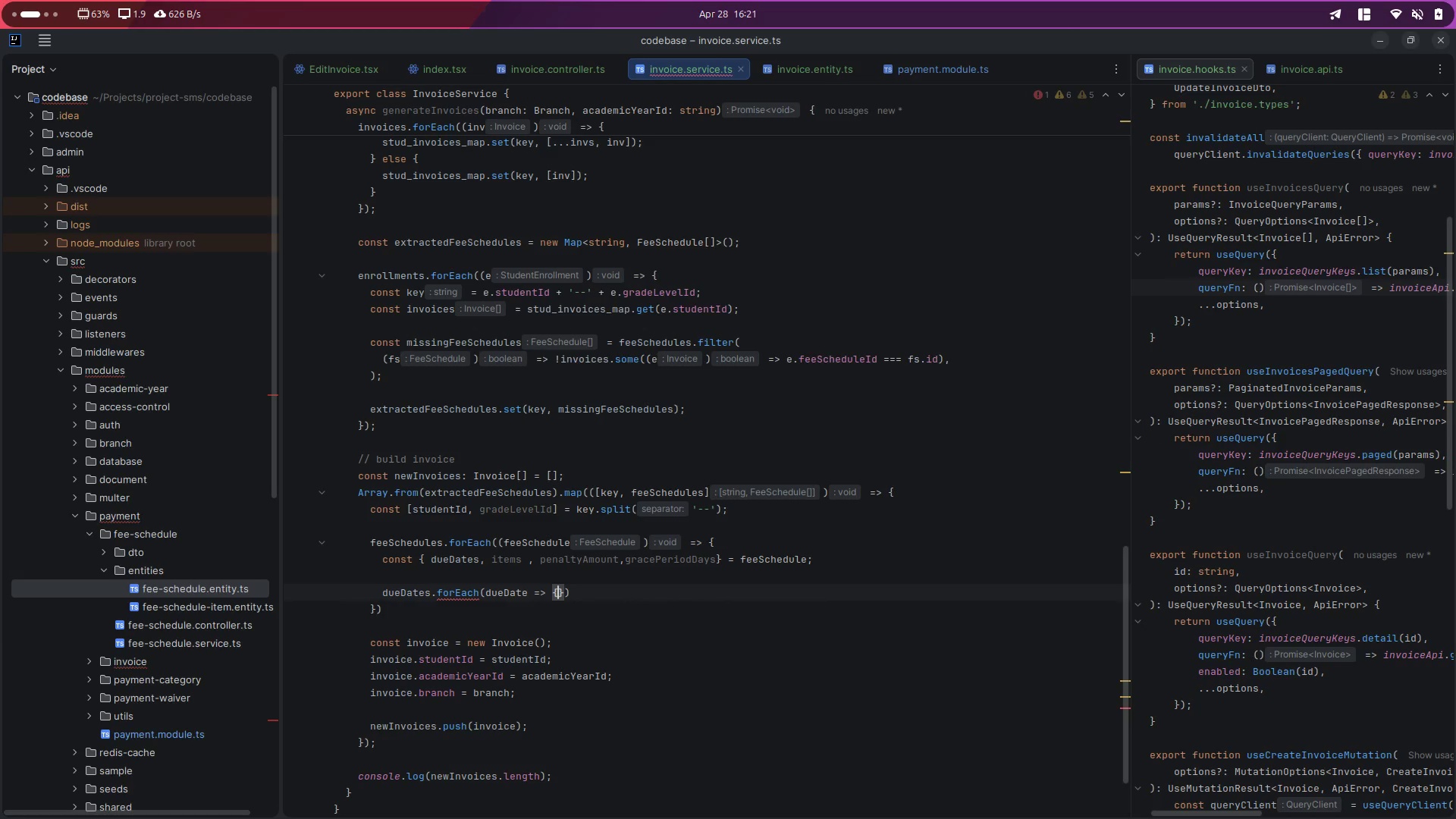 
key(Shift+Enter)
 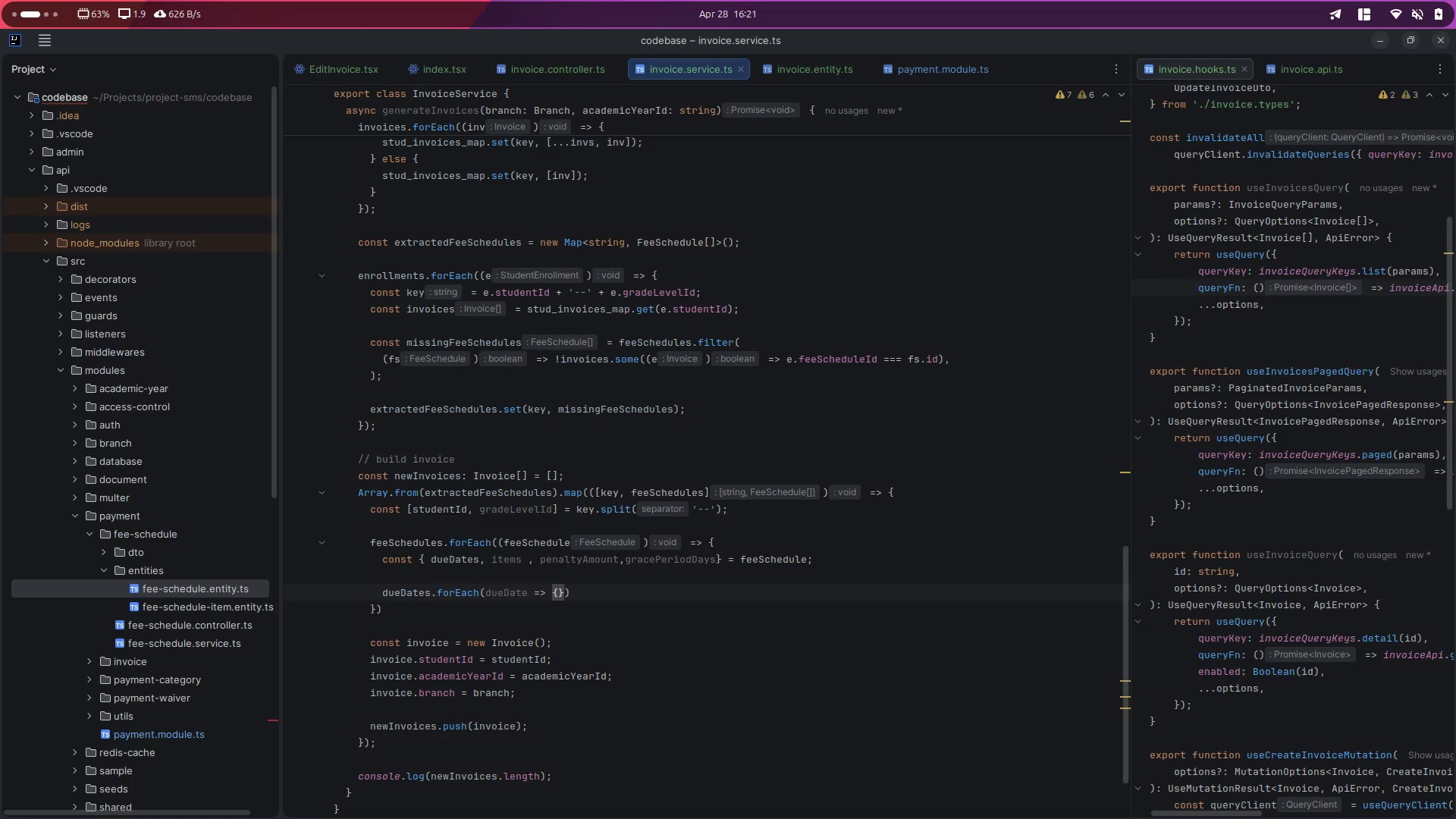 
key(Enter)
 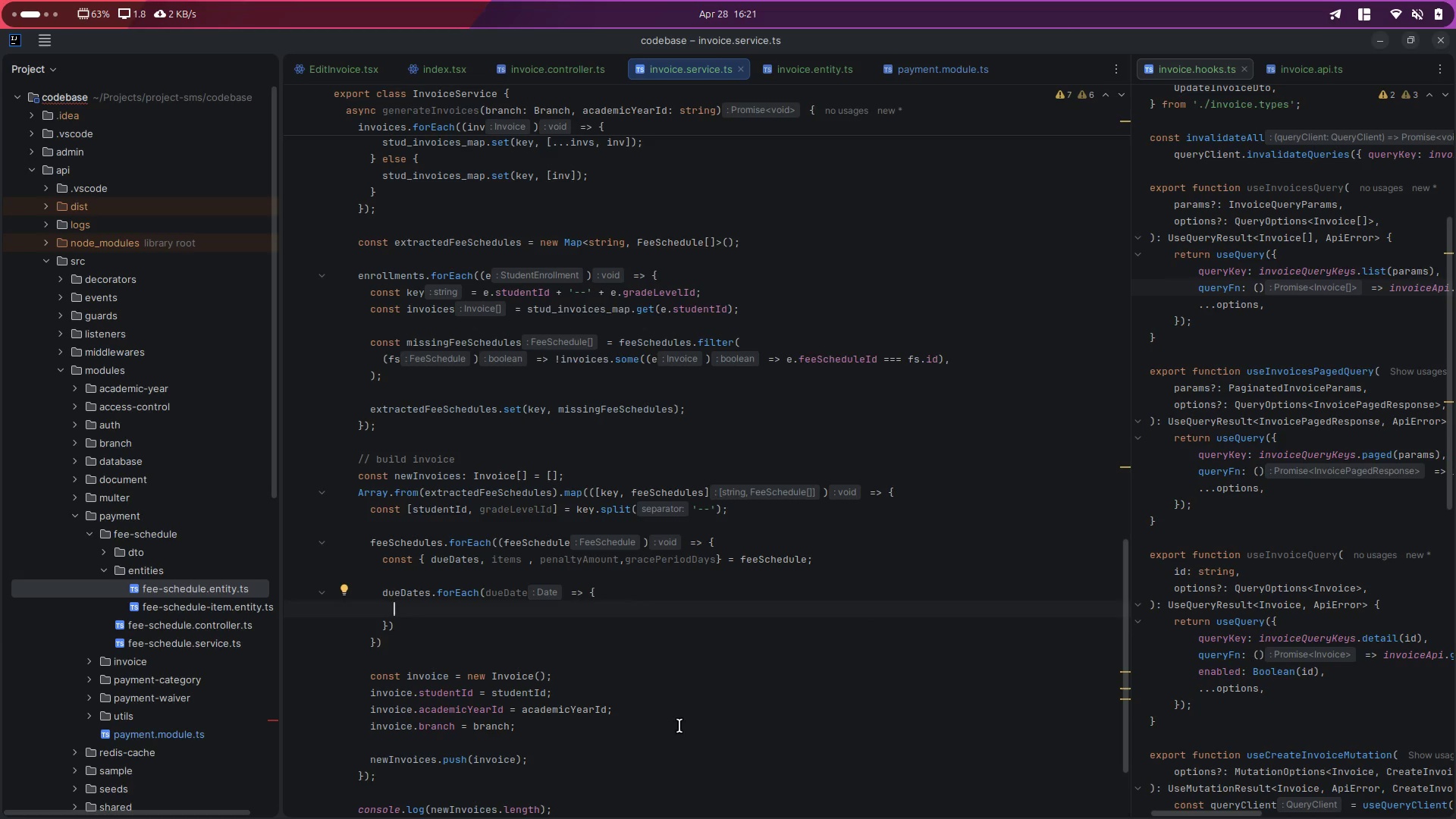 
scroll: coordinate [614, 711], scroll_direction: down, amount: 2.0
 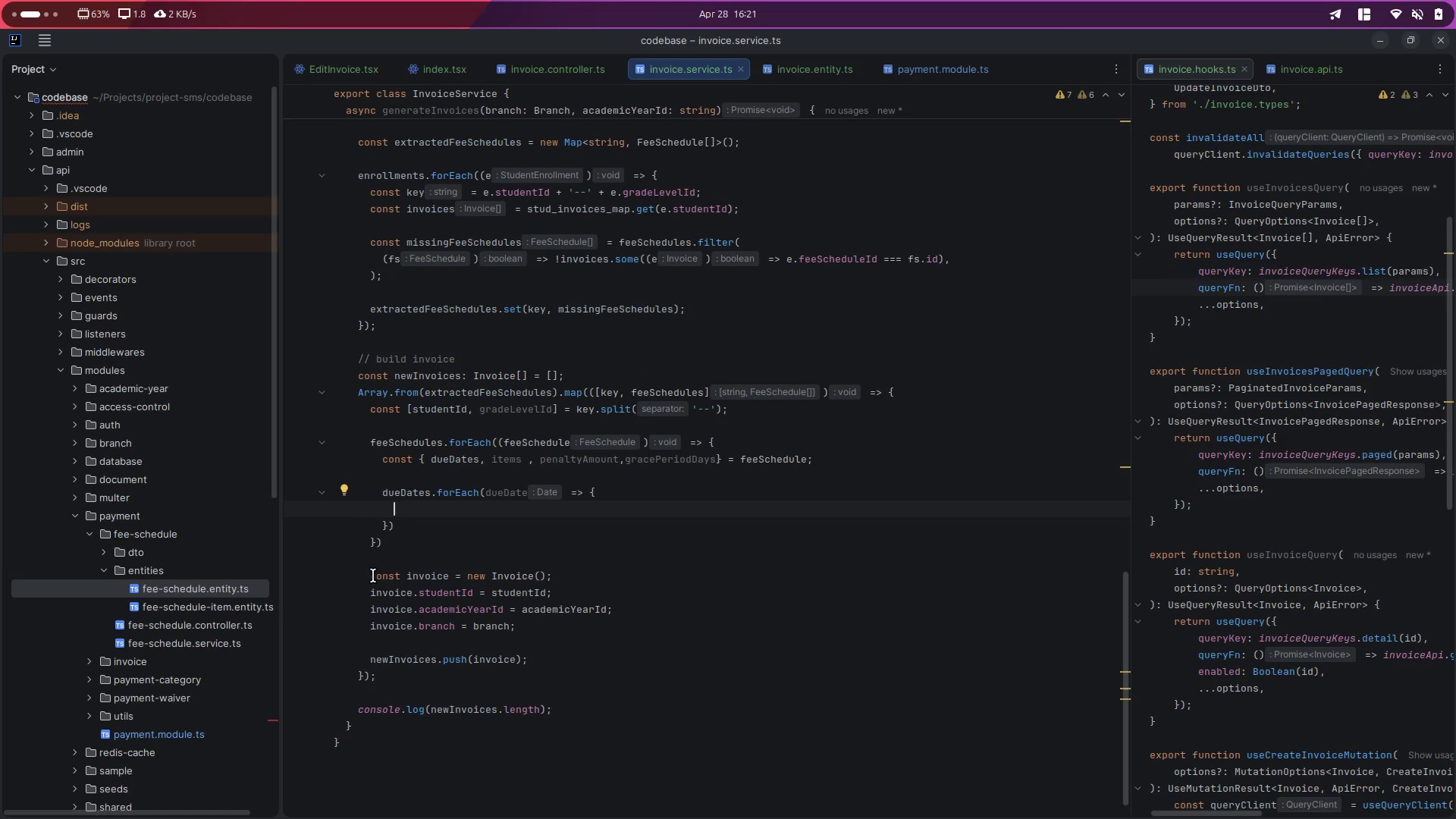 
left_click_drag(start_coordinate=[360, 574], to_coordinate=[525, 625])
 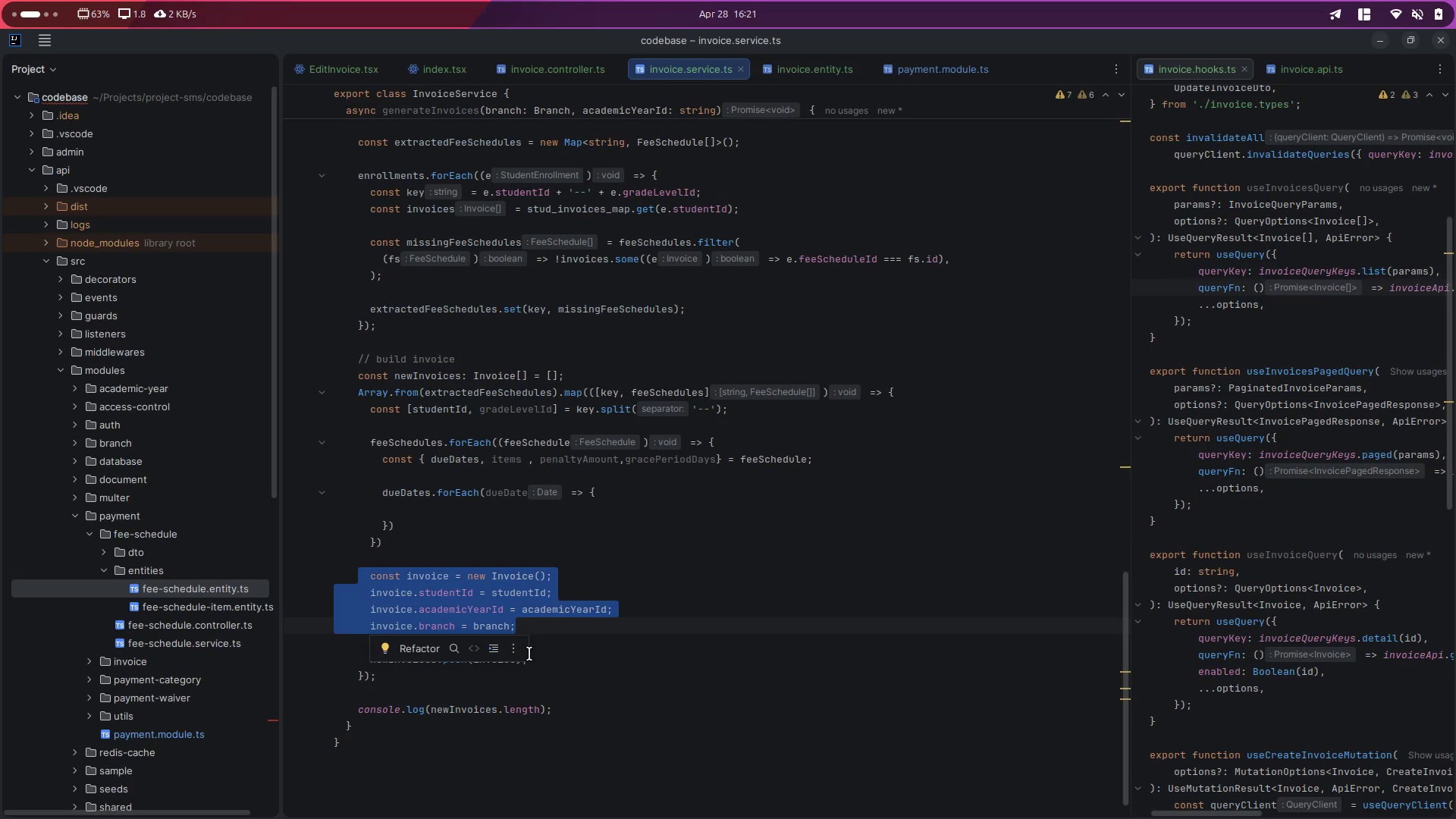 
left_click([576, 645])
 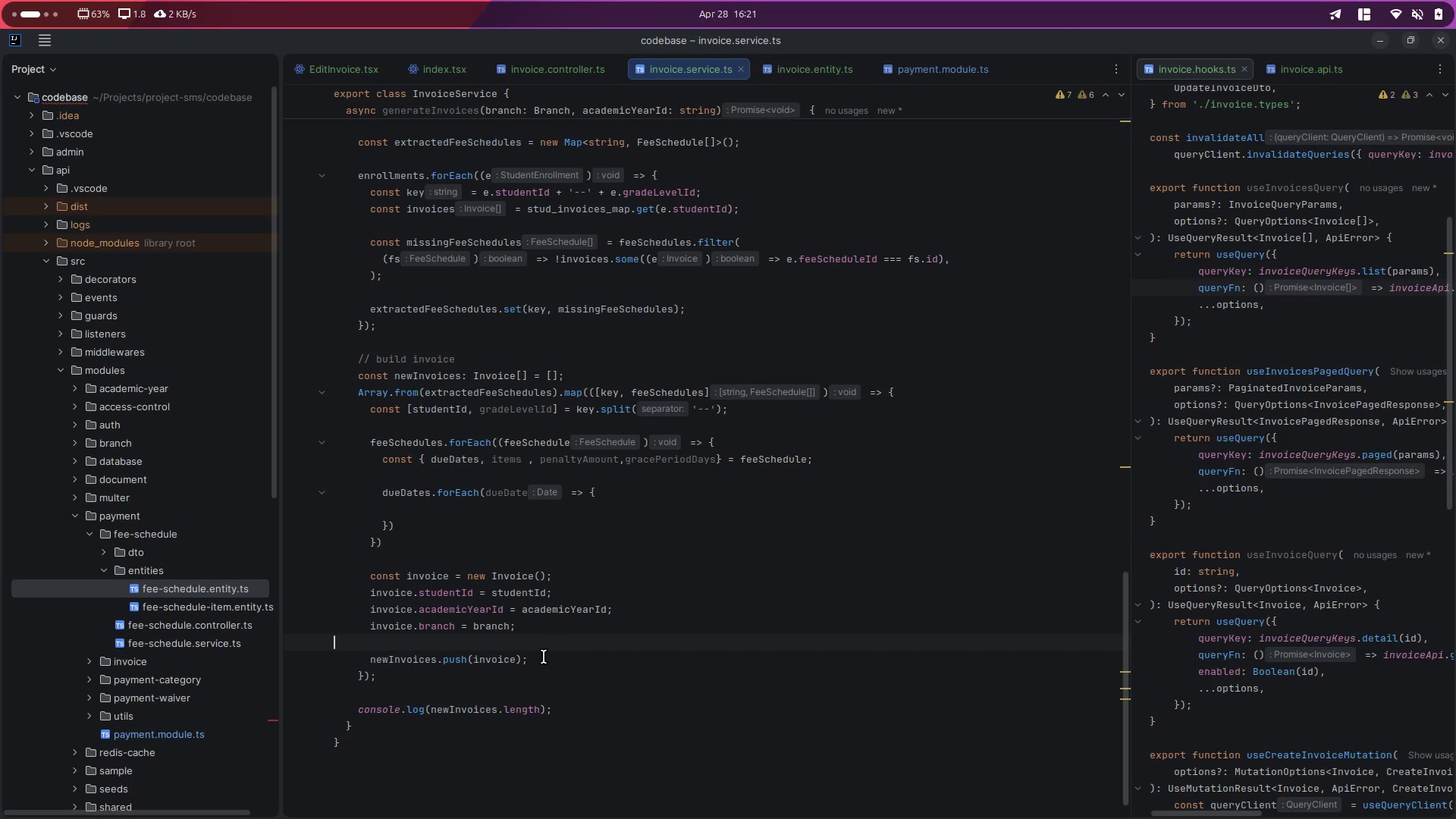 
left_click_drag(start_coordinate=[544, 657], to_coordinate=[365, 573])
 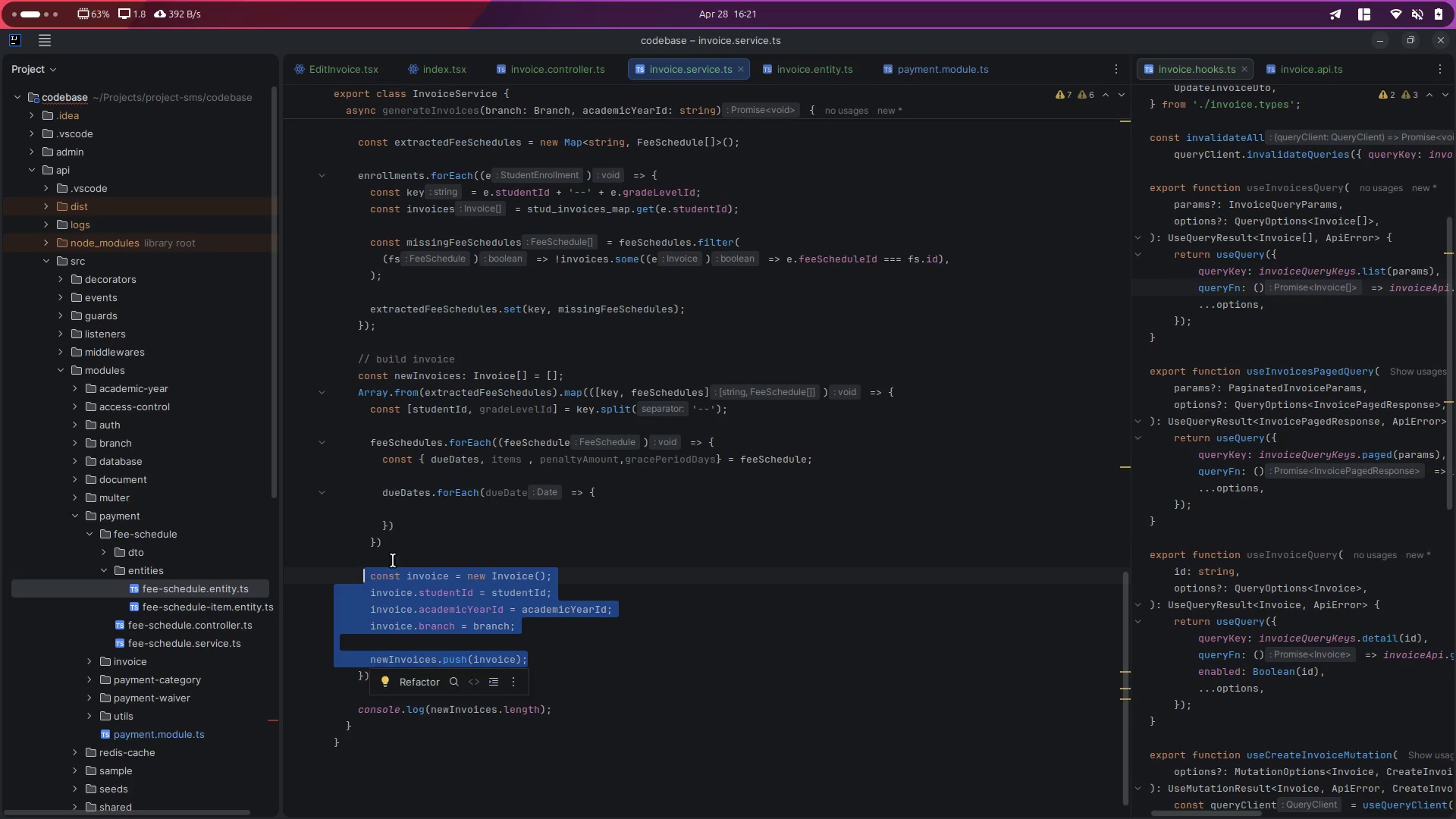 
key(Control+ControlLeft)
 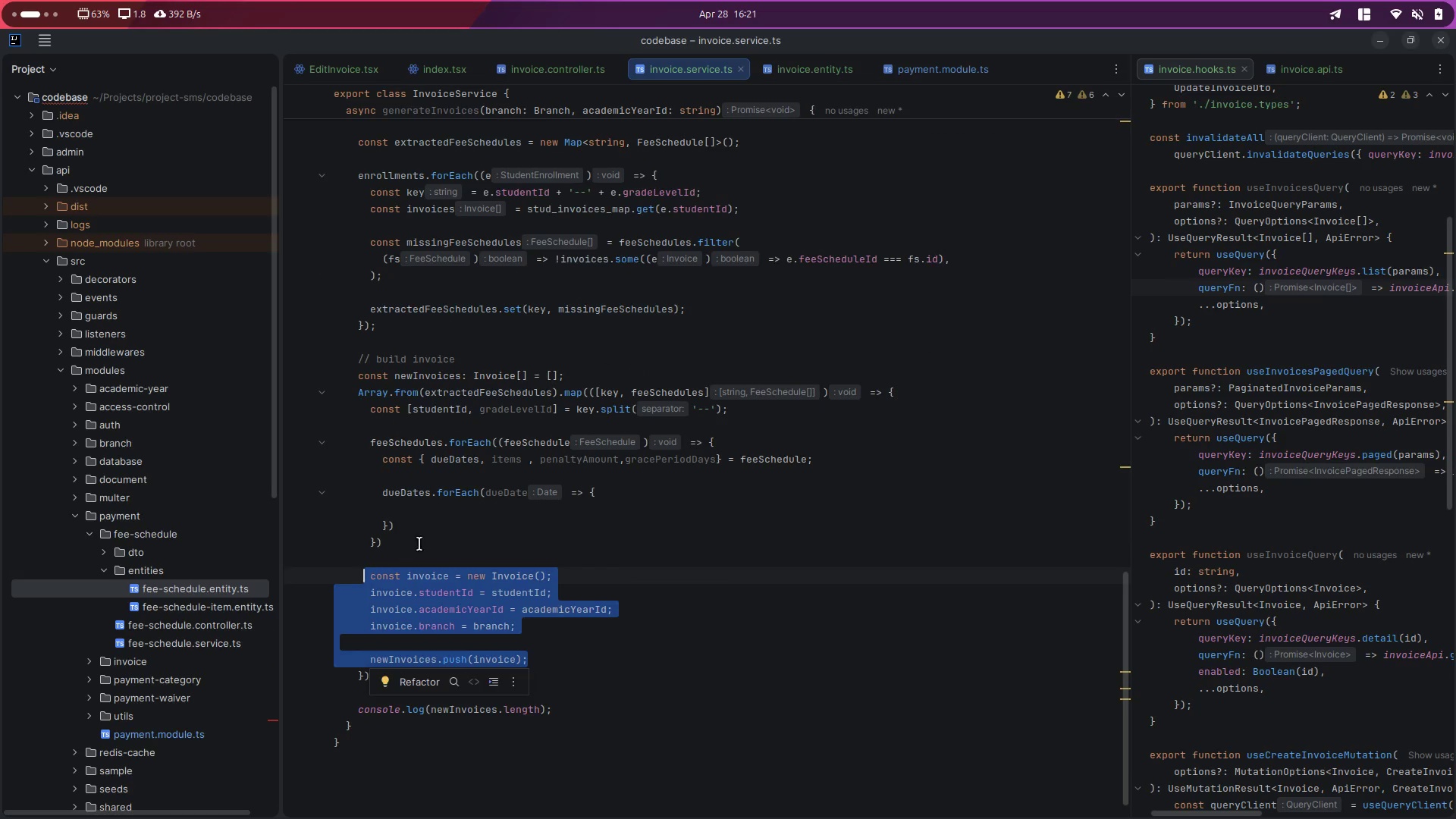 
key(Control+X)
 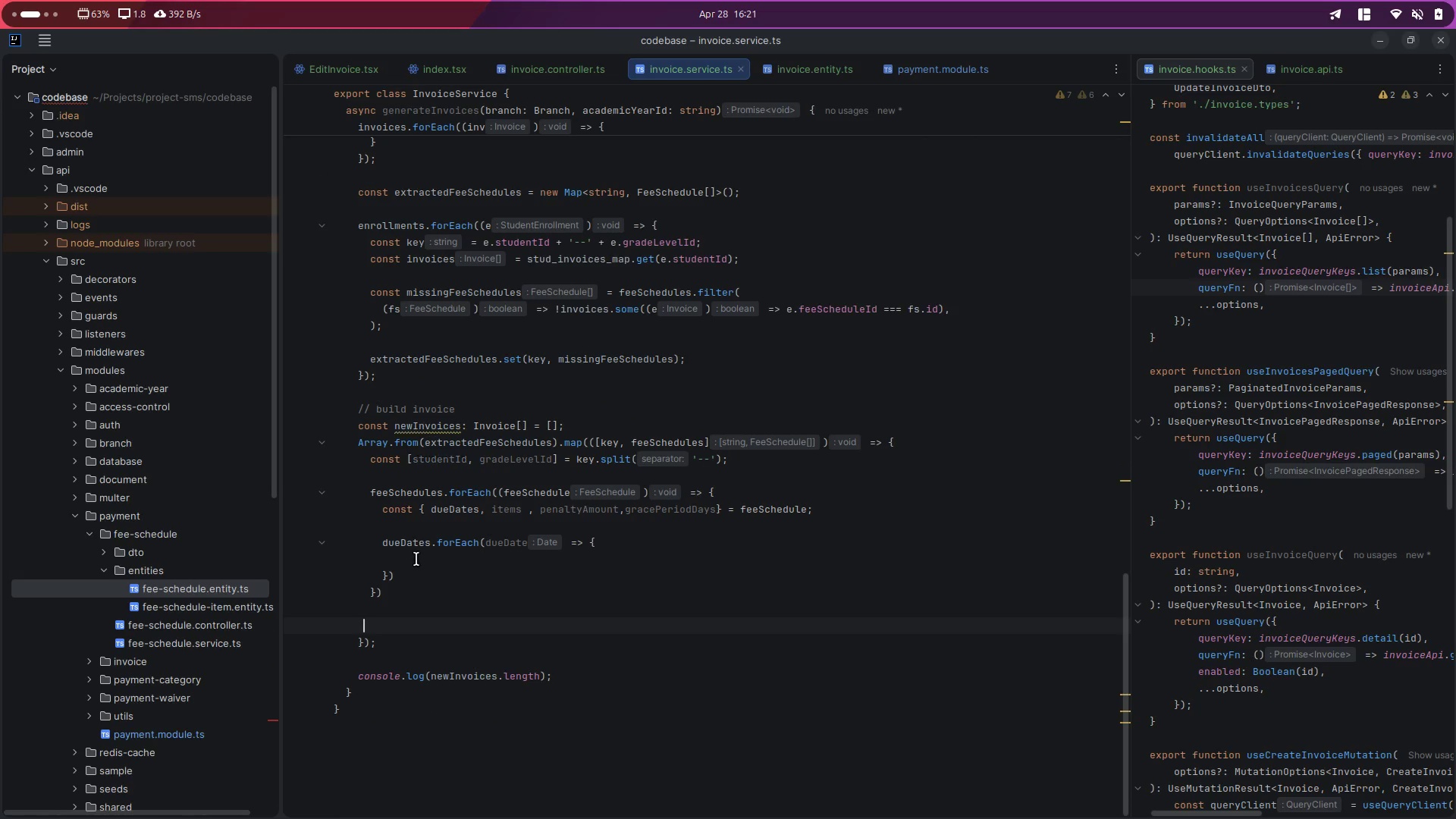 
left_click([425, 555])
 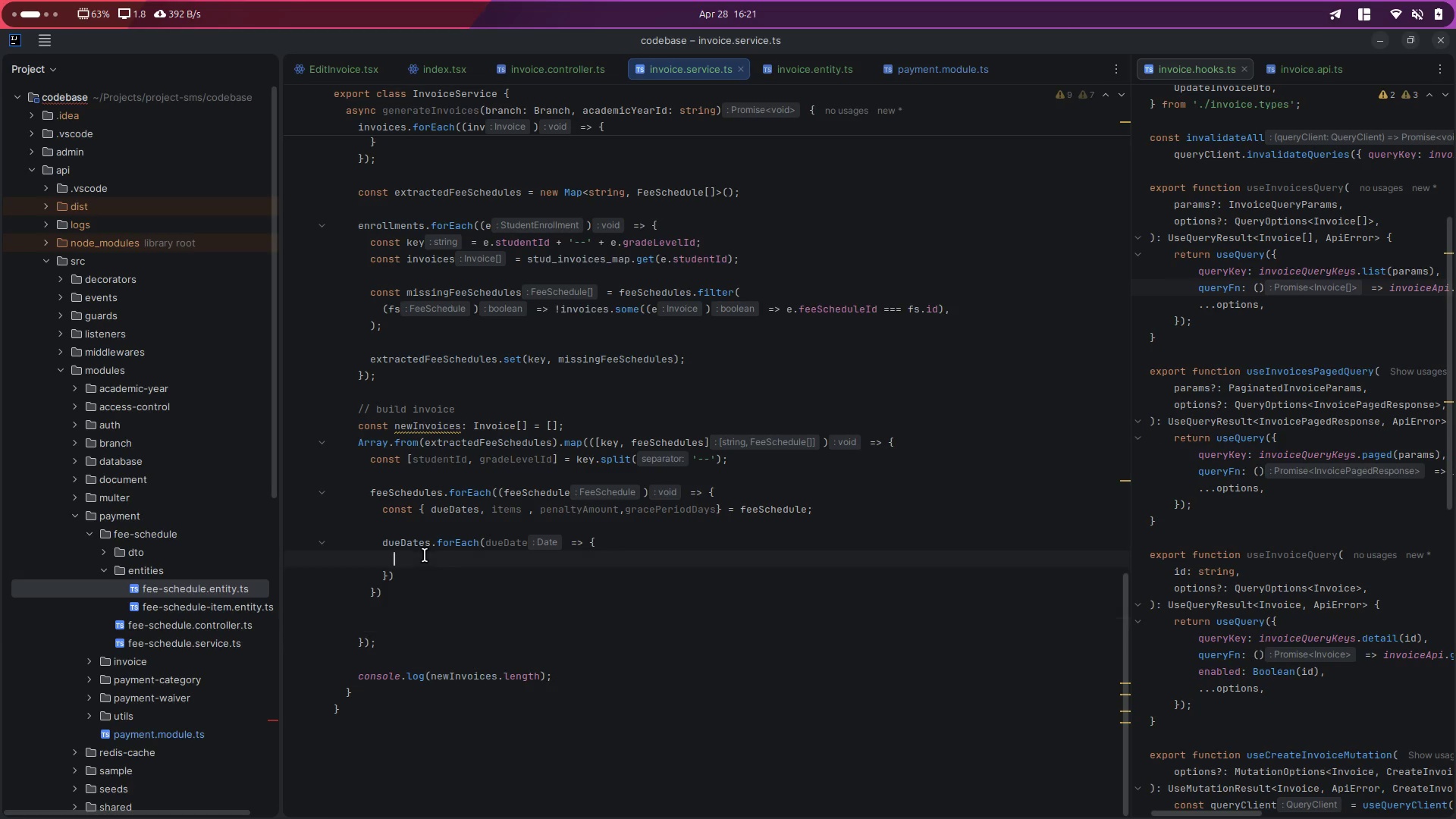 
key(Control+V)
 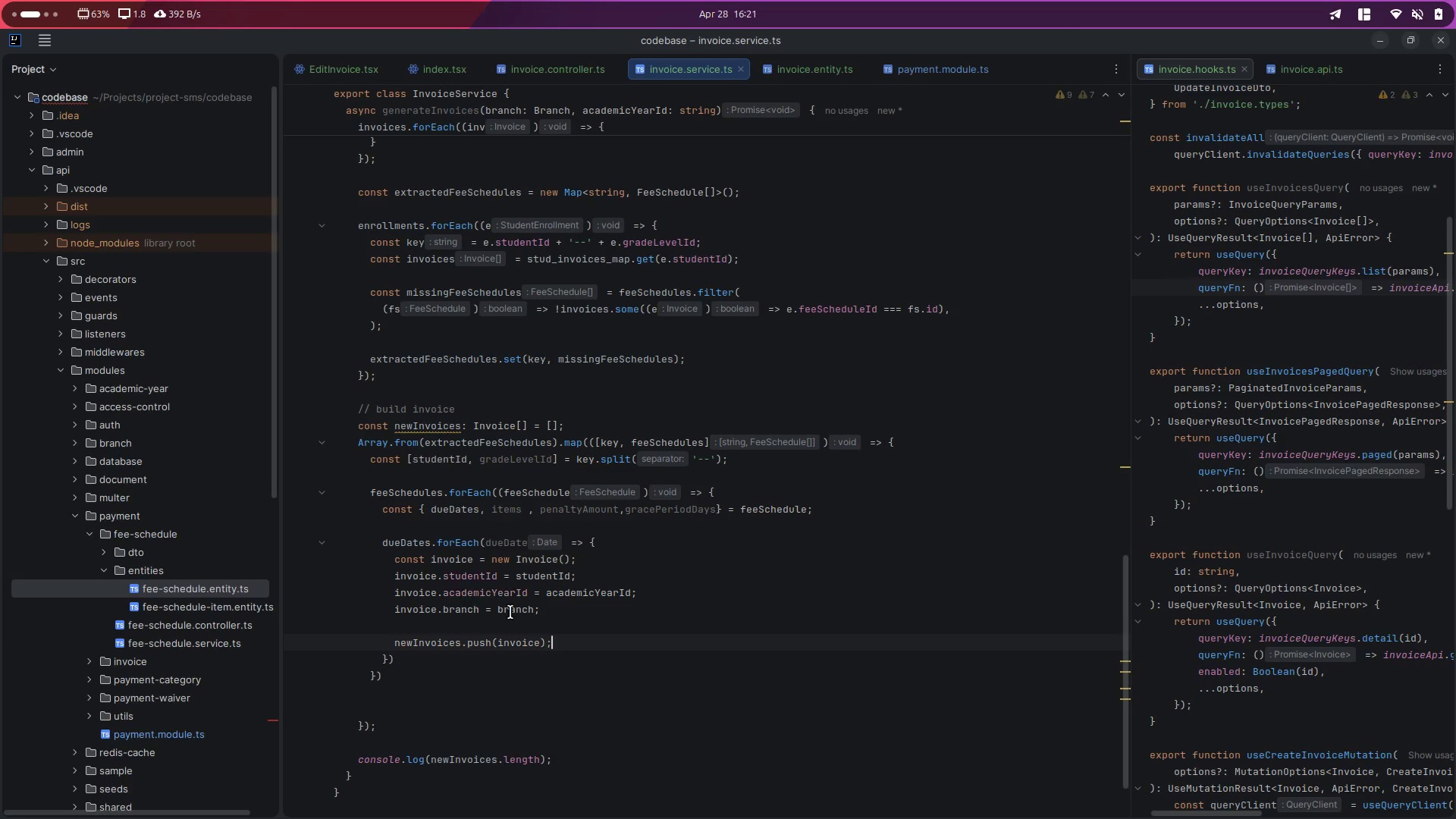 
left_click([526, 607])
 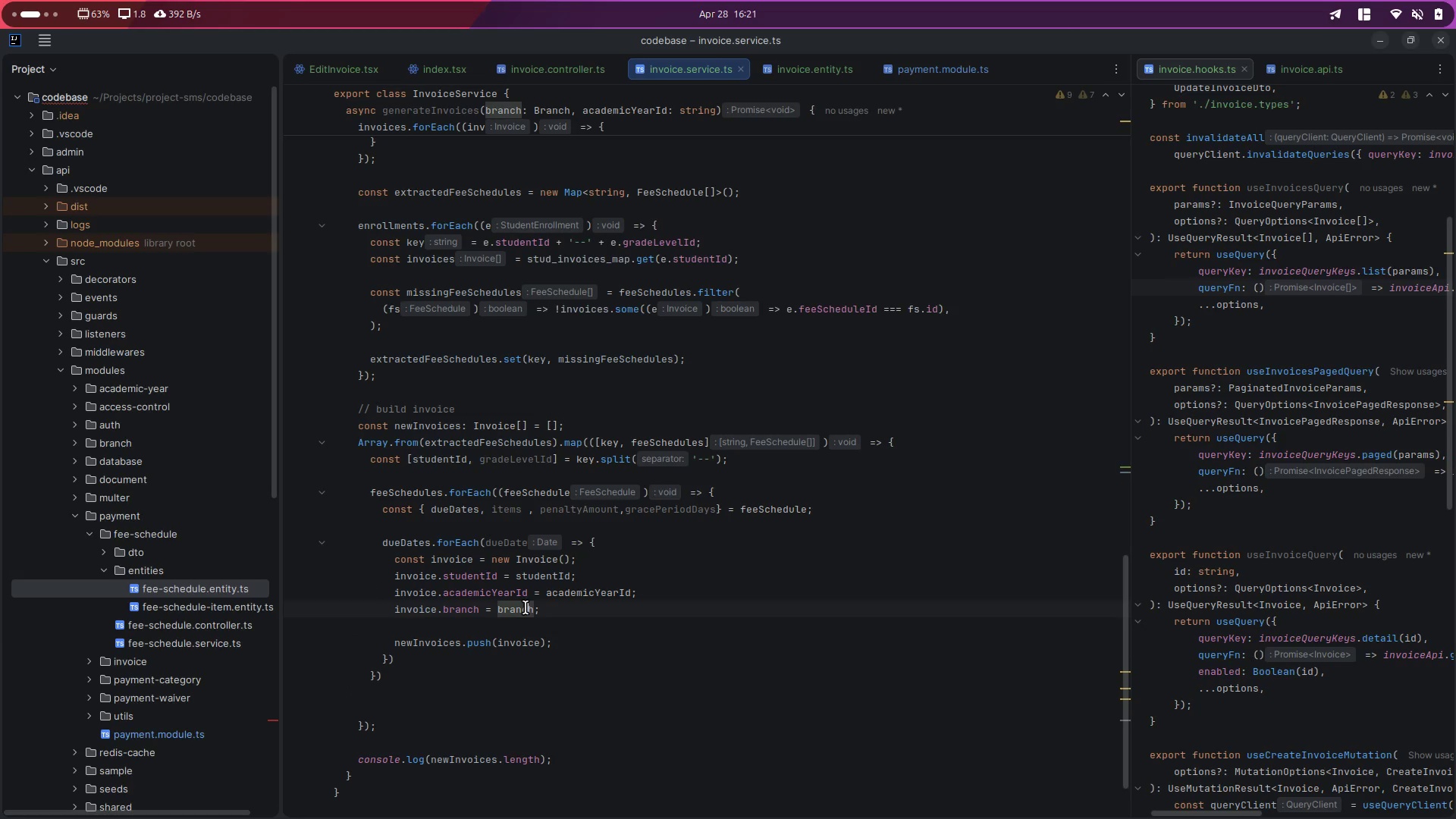 
key(Control+ControlLeft)
 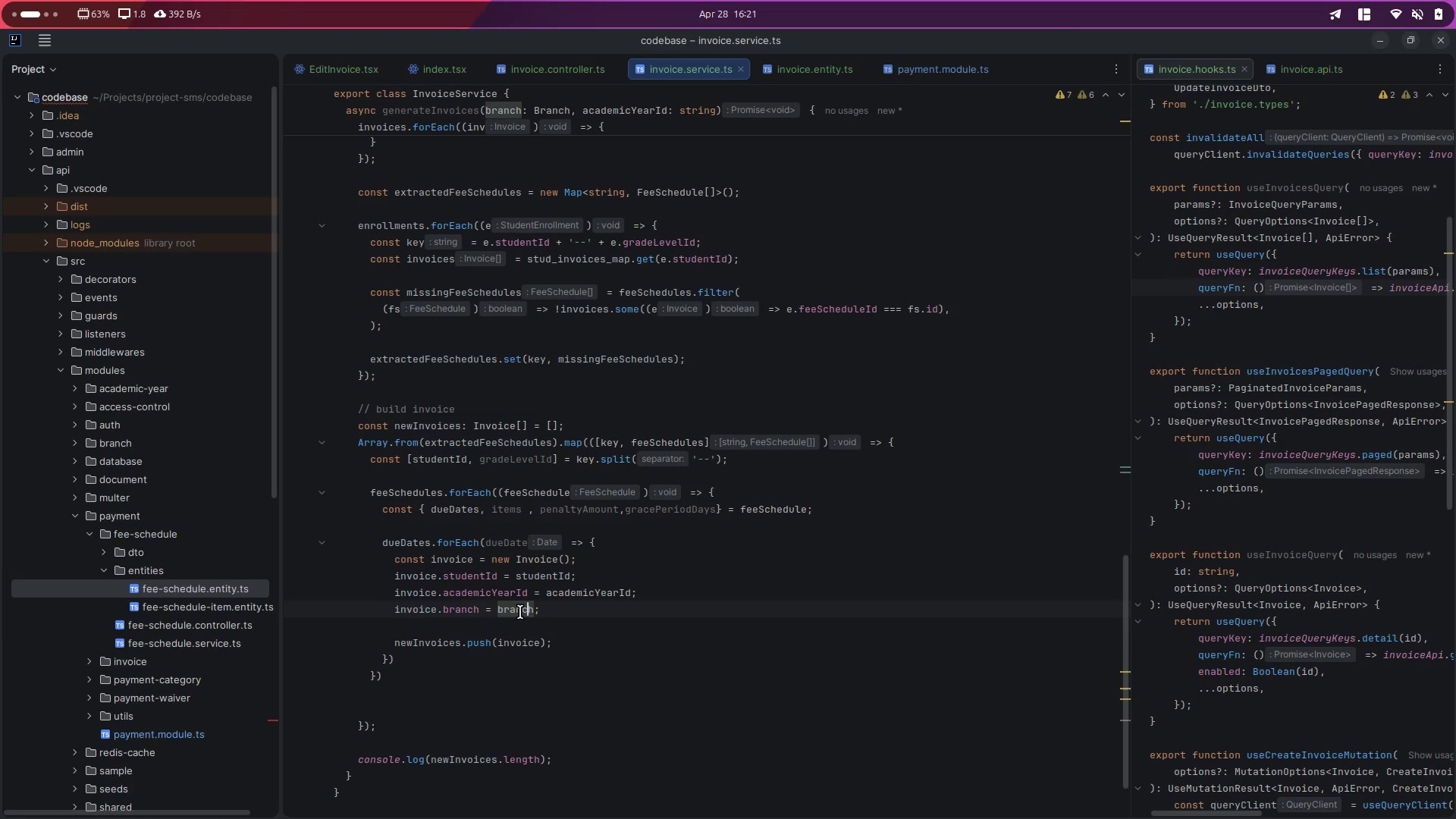 
key(Control+C)
 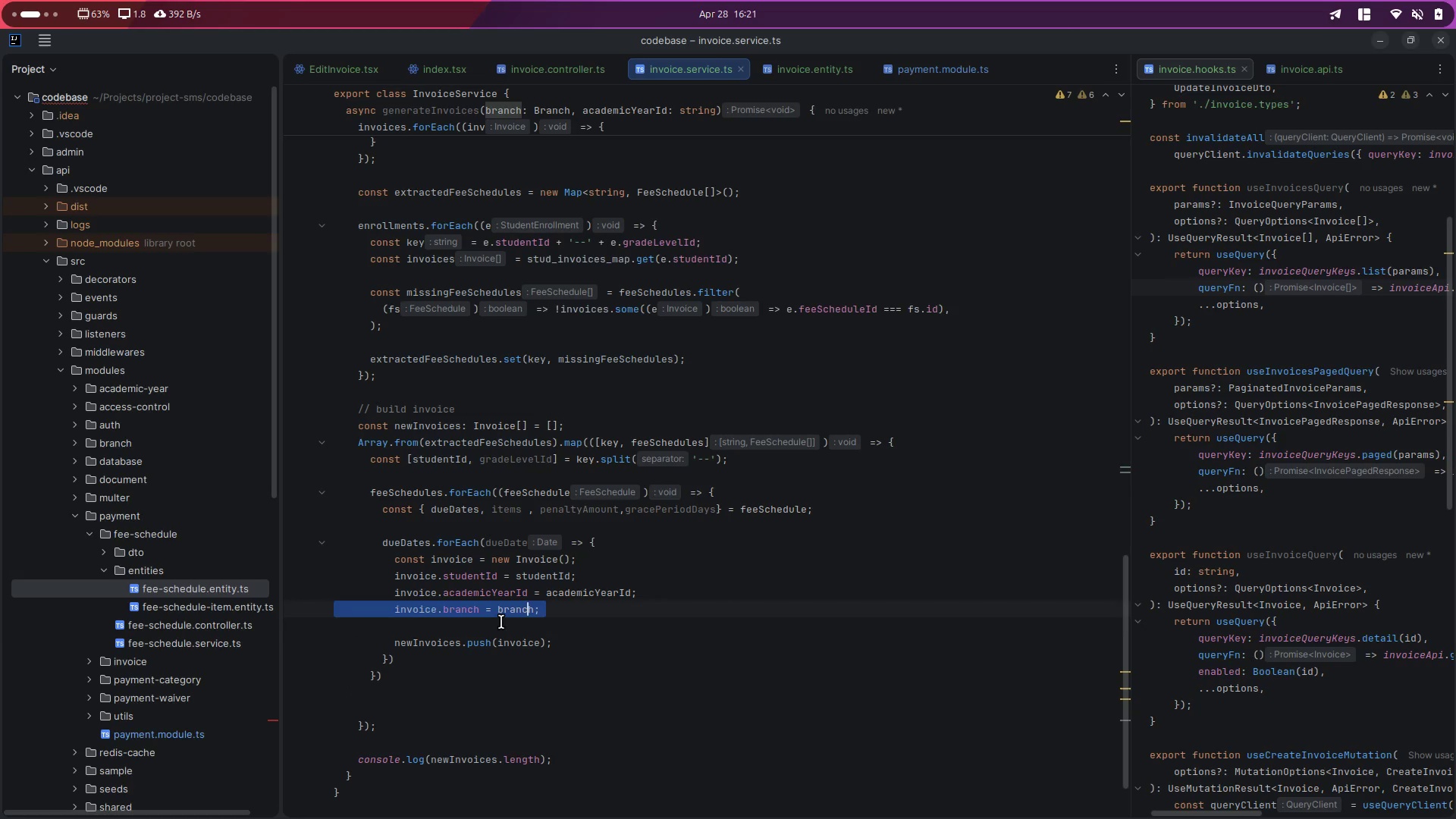 
left_click([501, 622])
 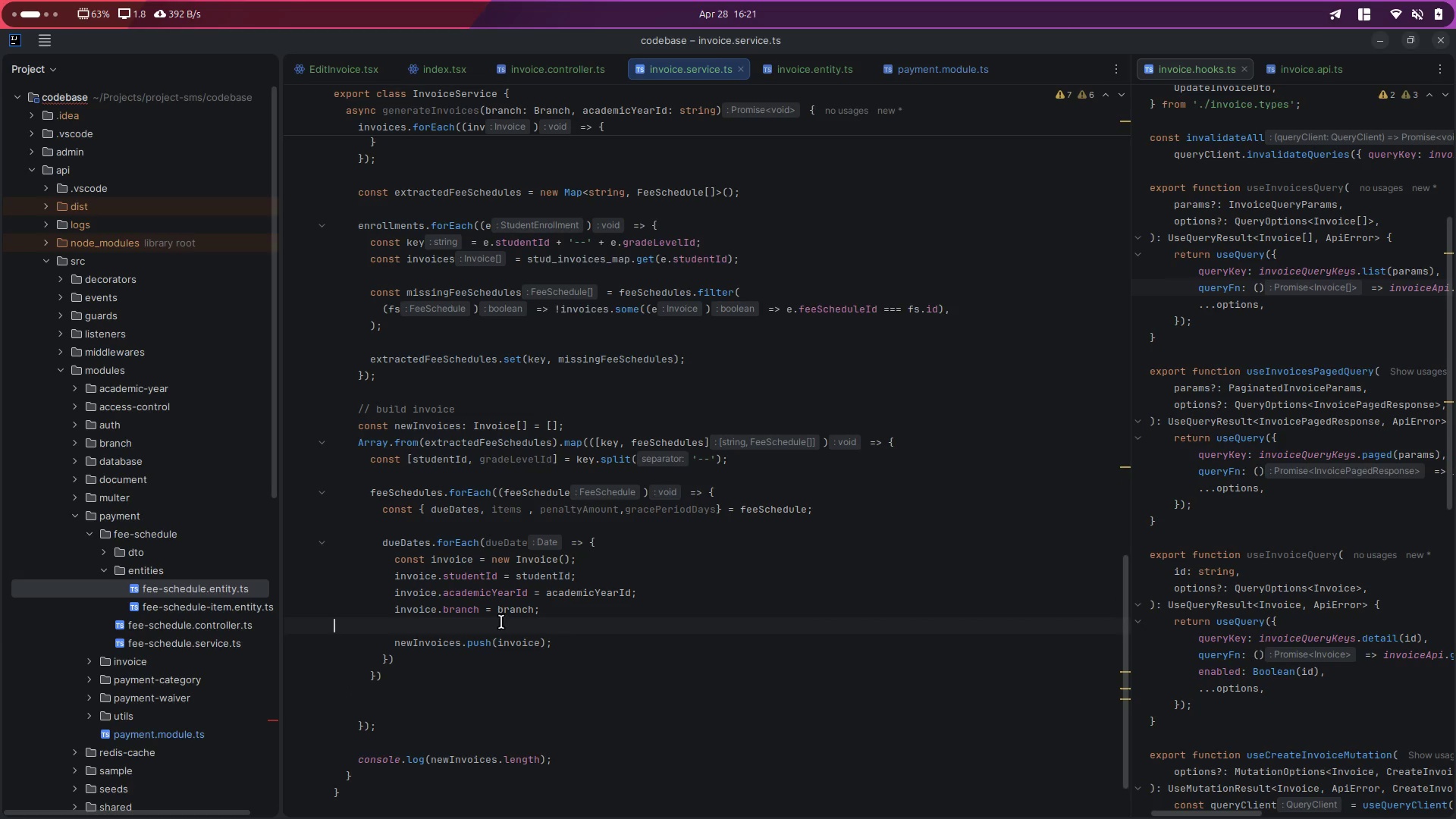 
key(Control+V)
 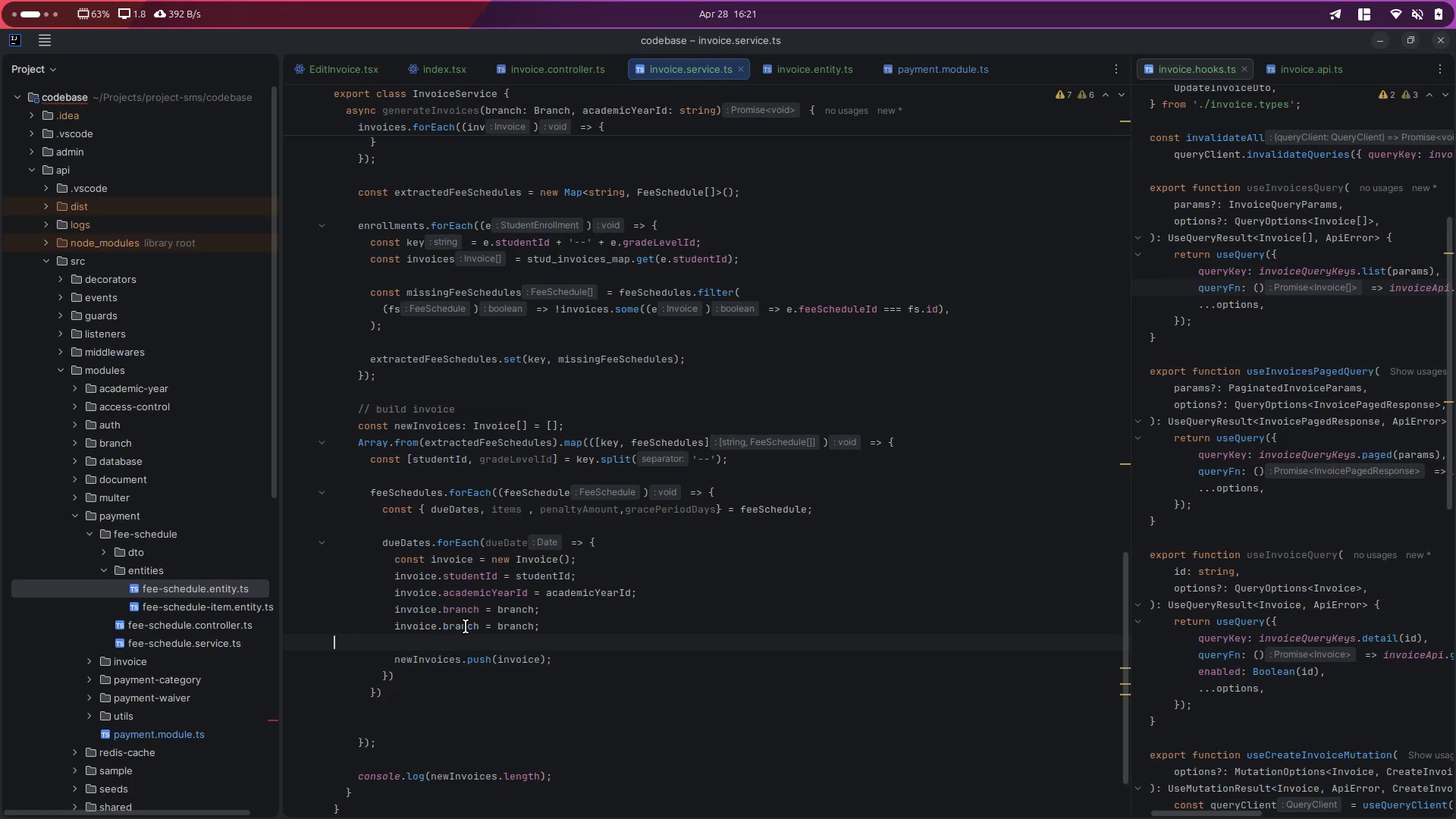 
double_click([466, 626])
 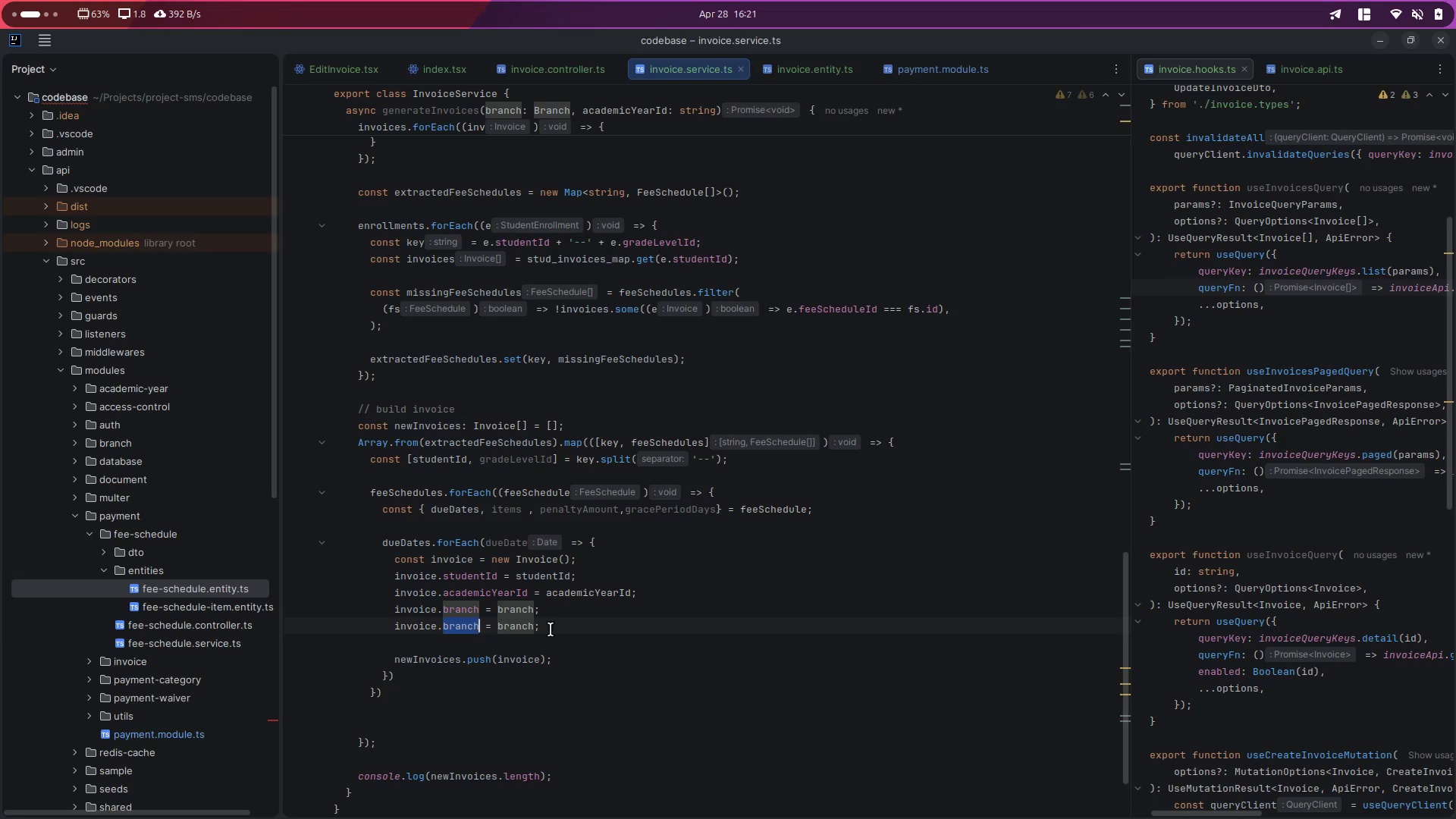 
type(due)
 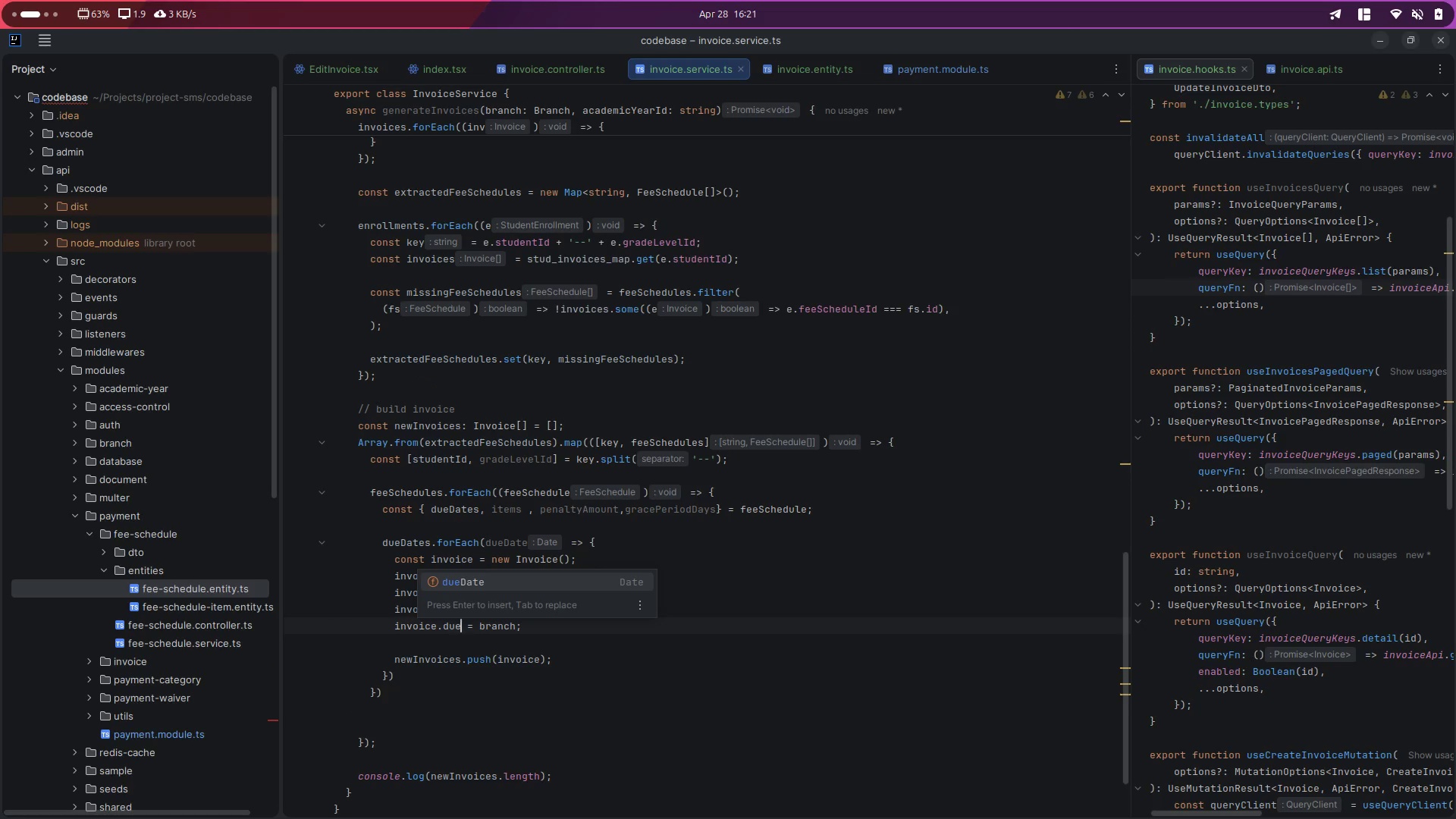 
key(Enter)
 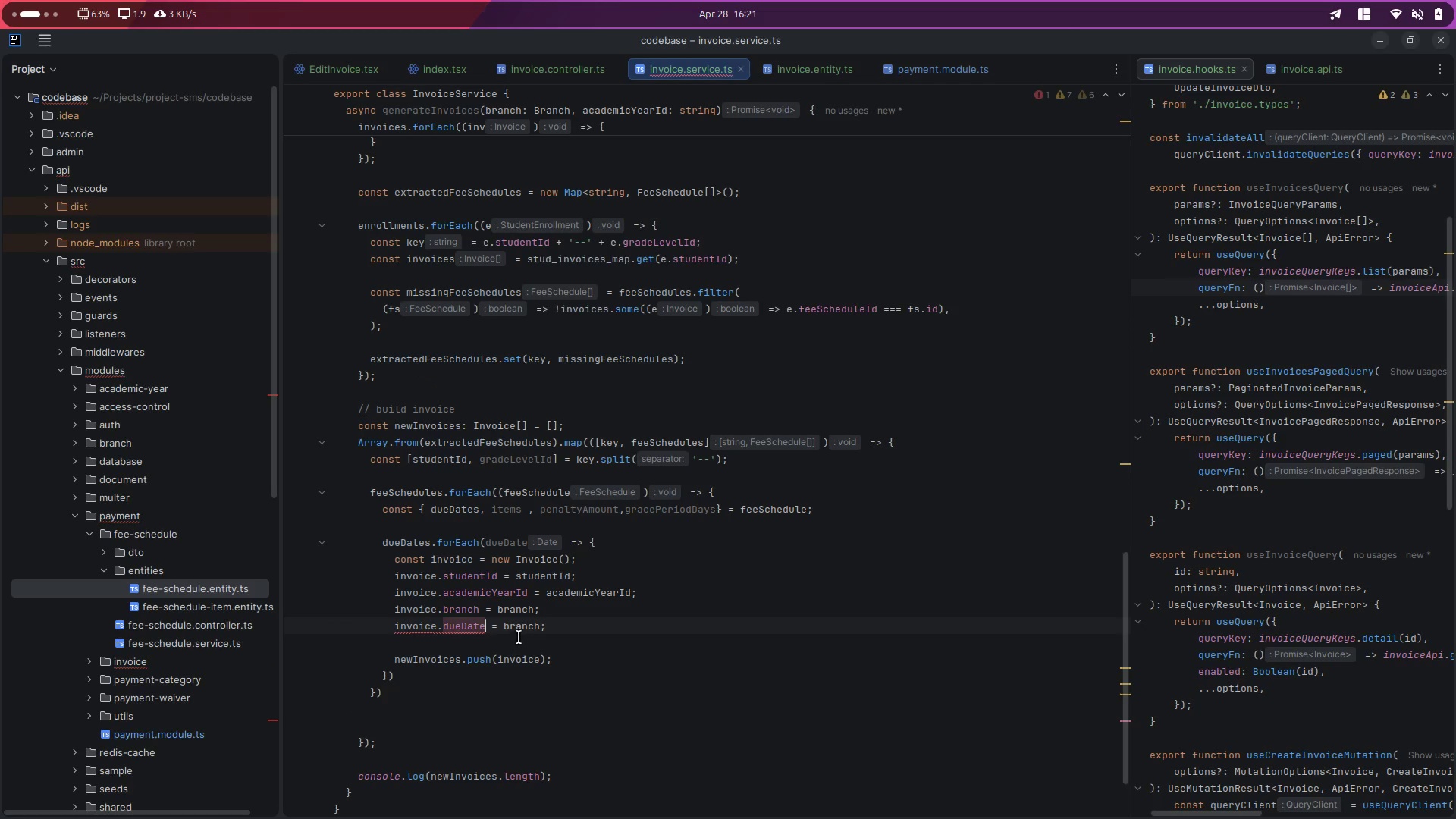 
double_click([520, 630])
 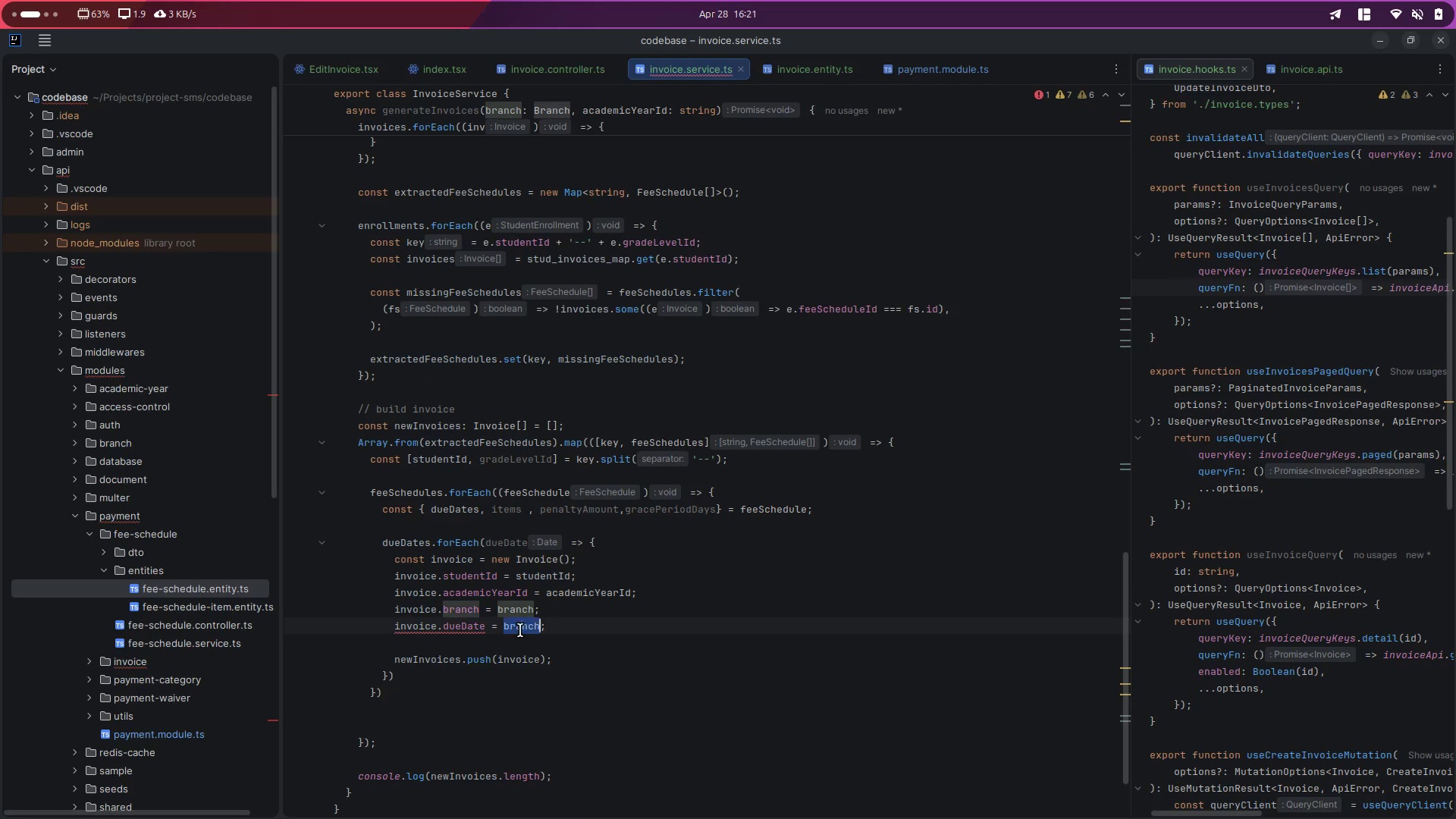 
type(due)
 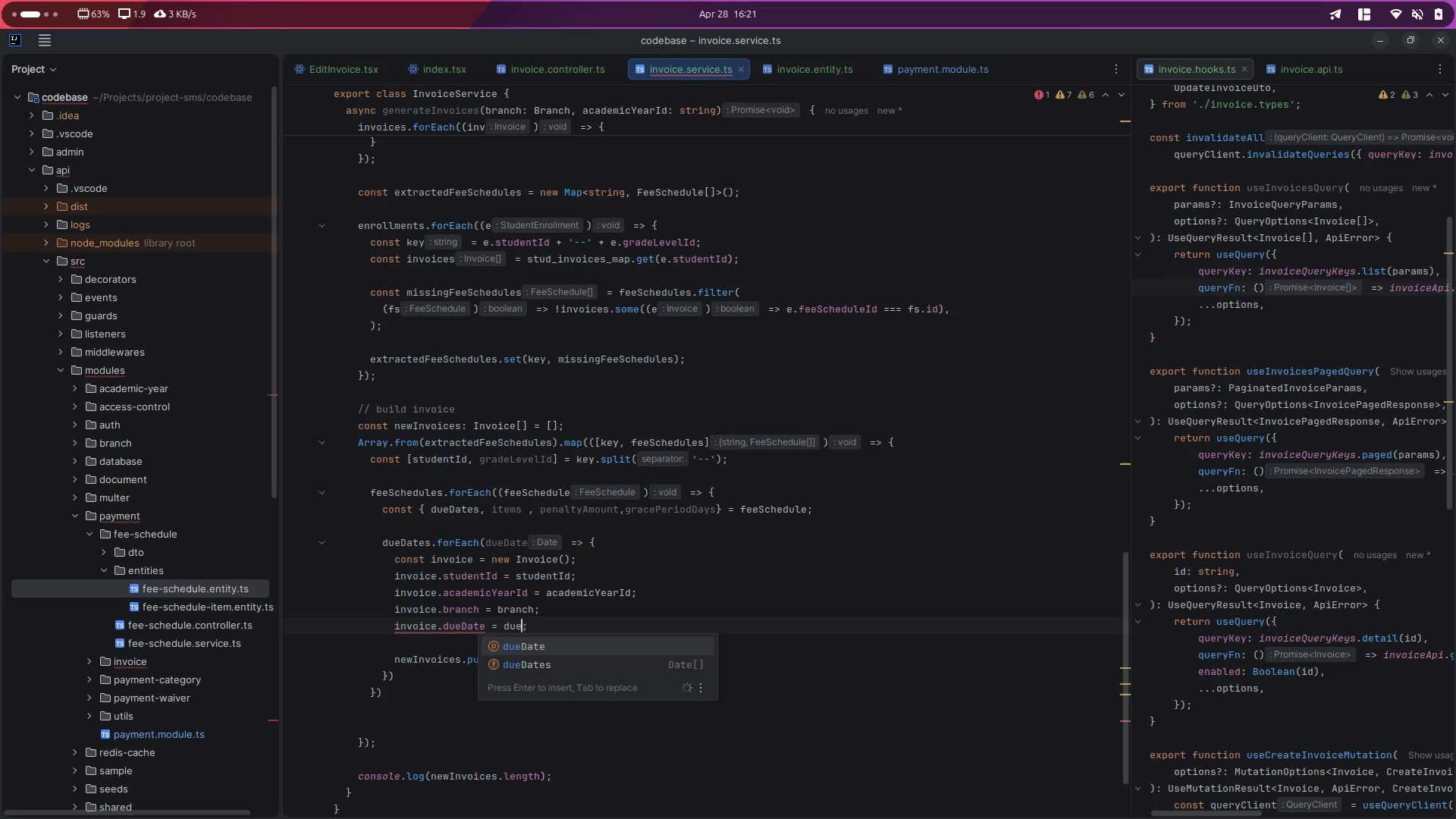 
key(Enter)
 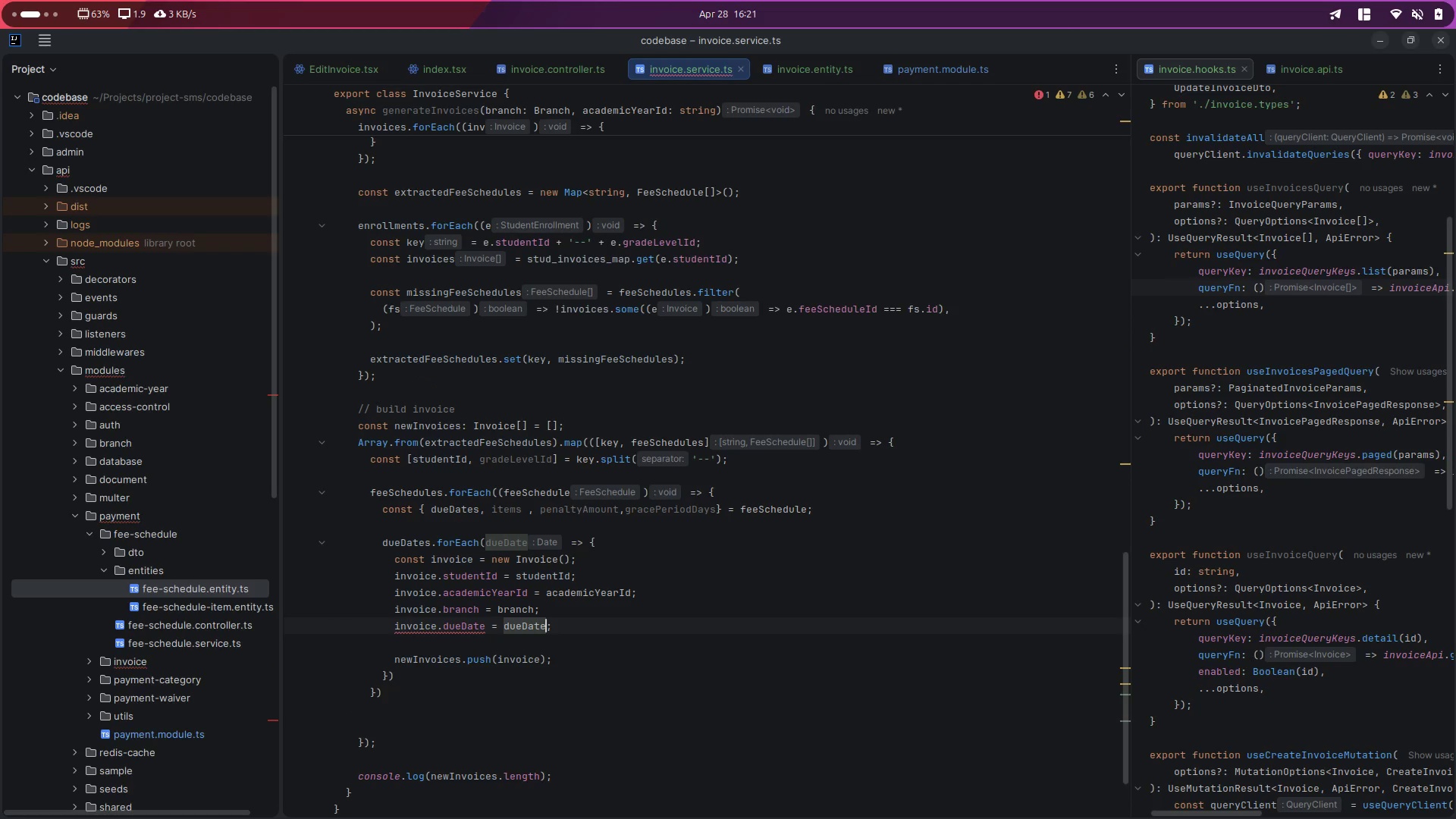 
key(ArrowRight)
 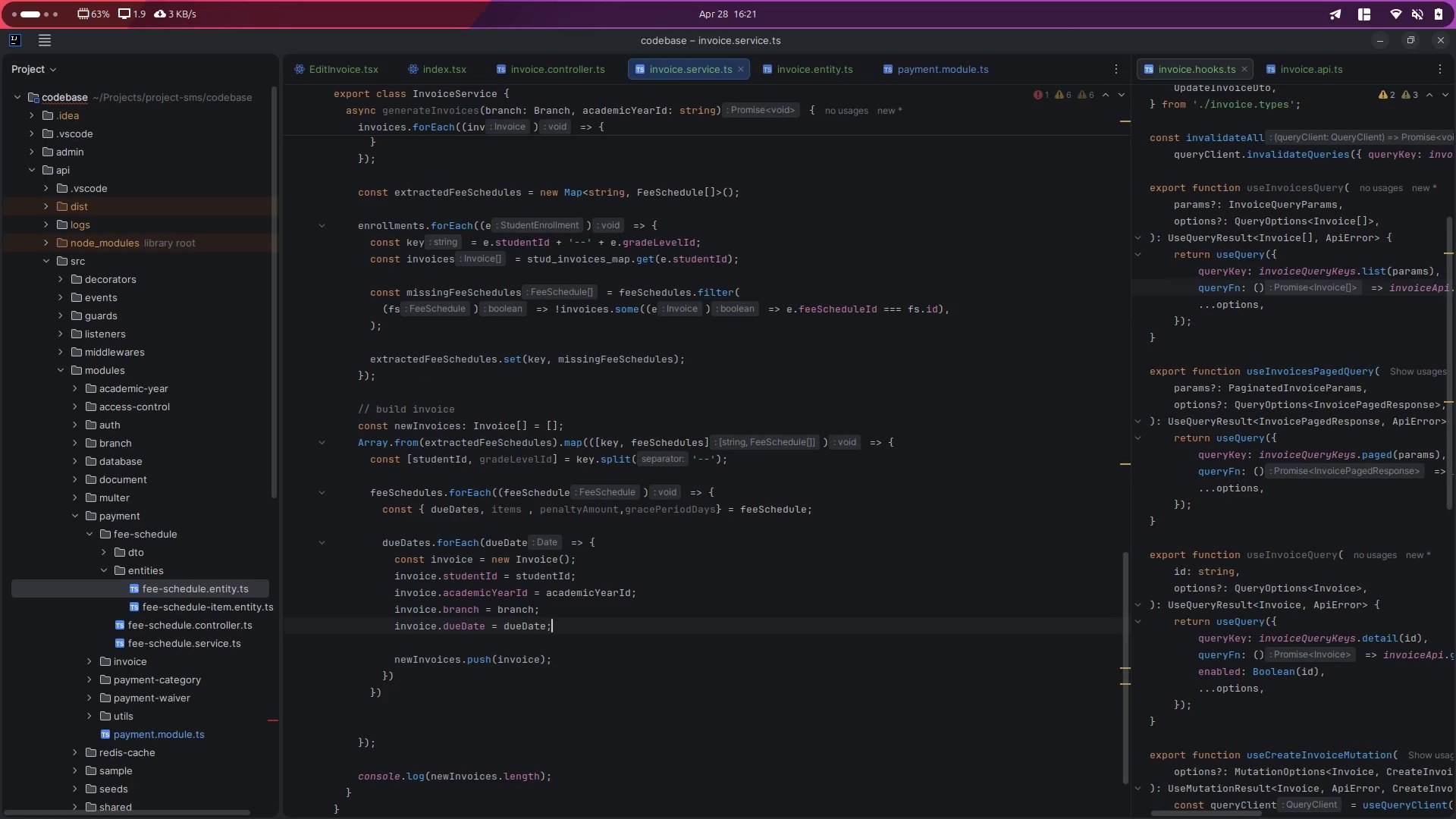 
key(Enter)
 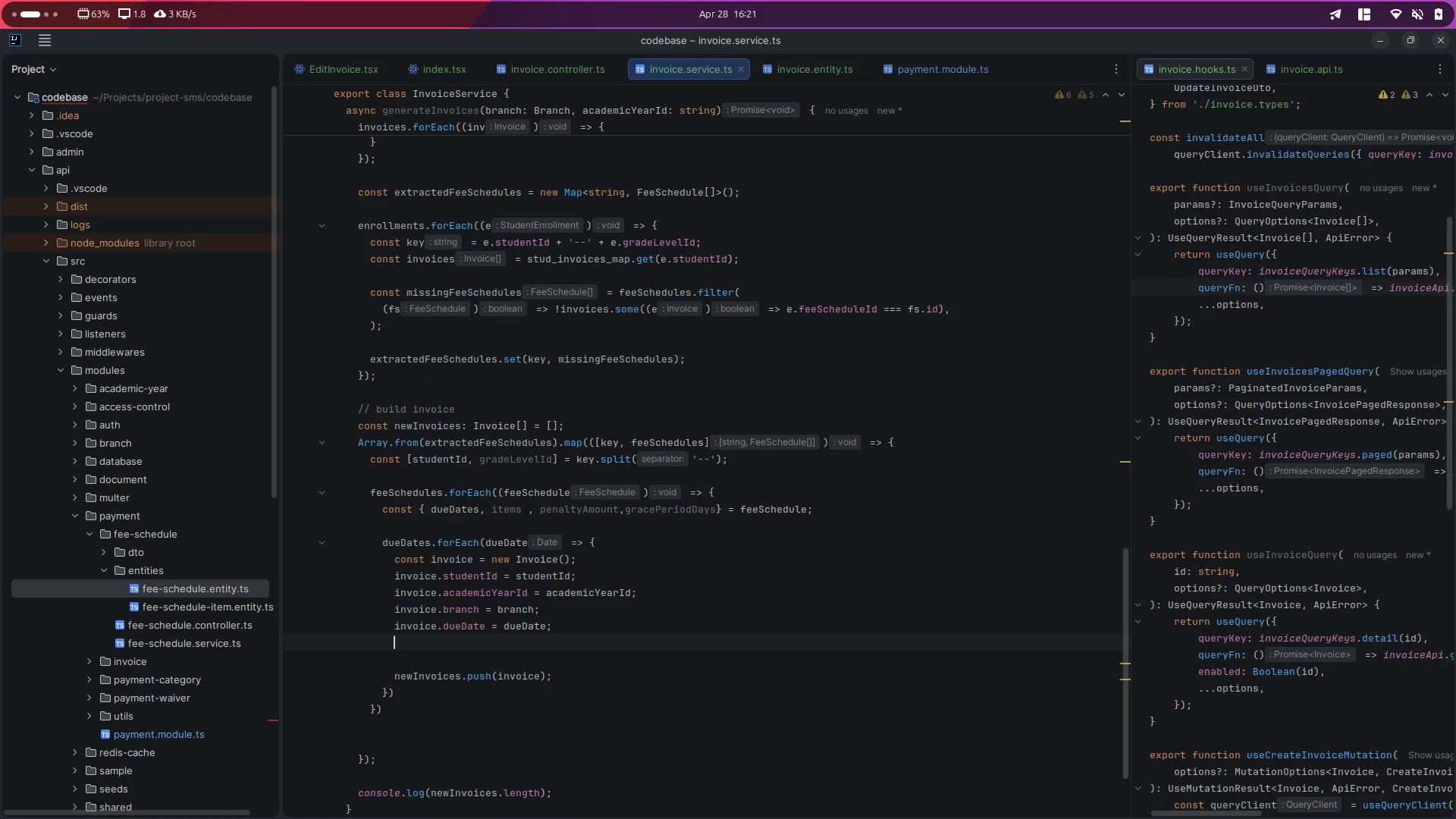 
key(ArrowUp)
 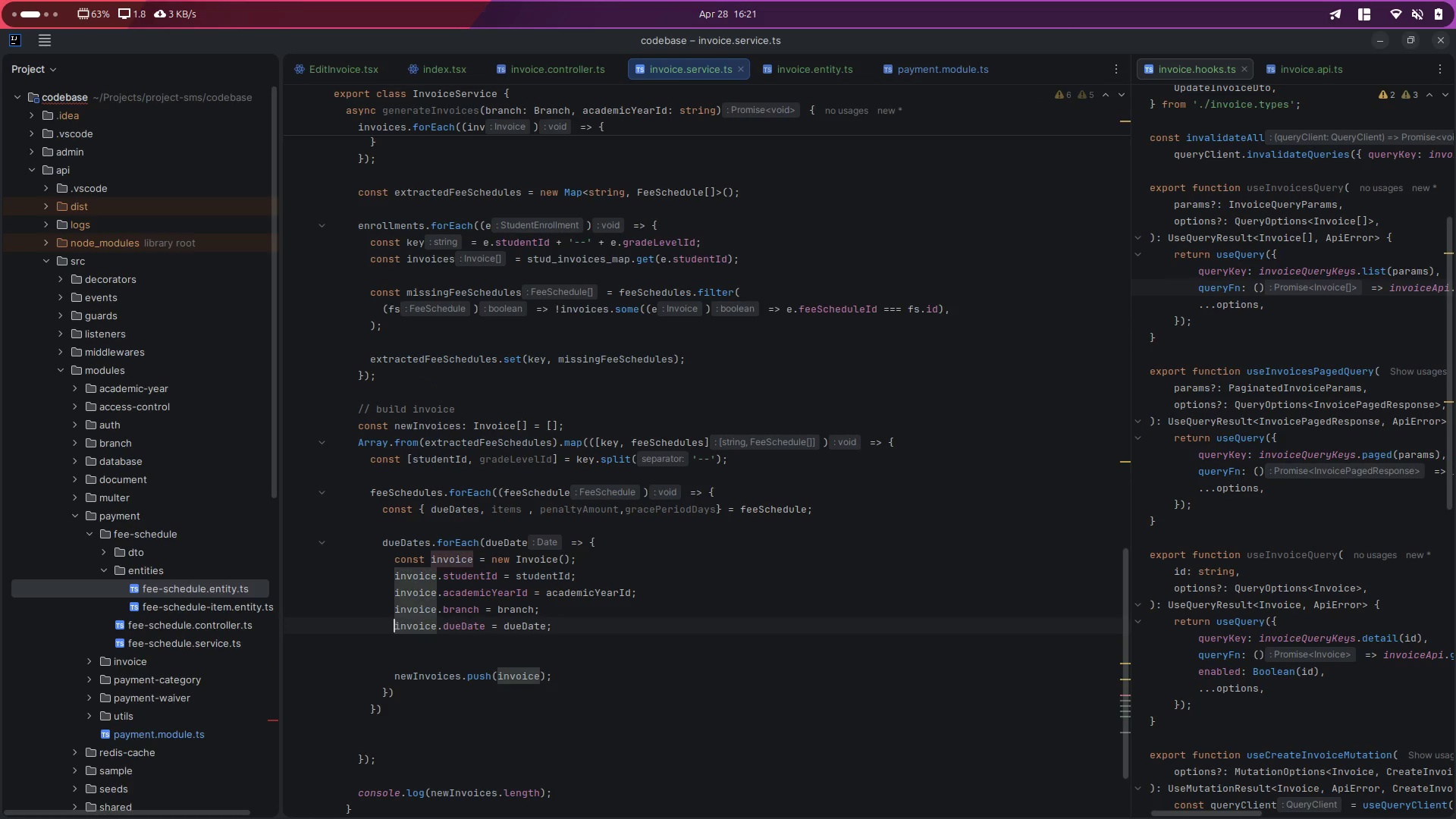 
key(Control+ControlLeft)
 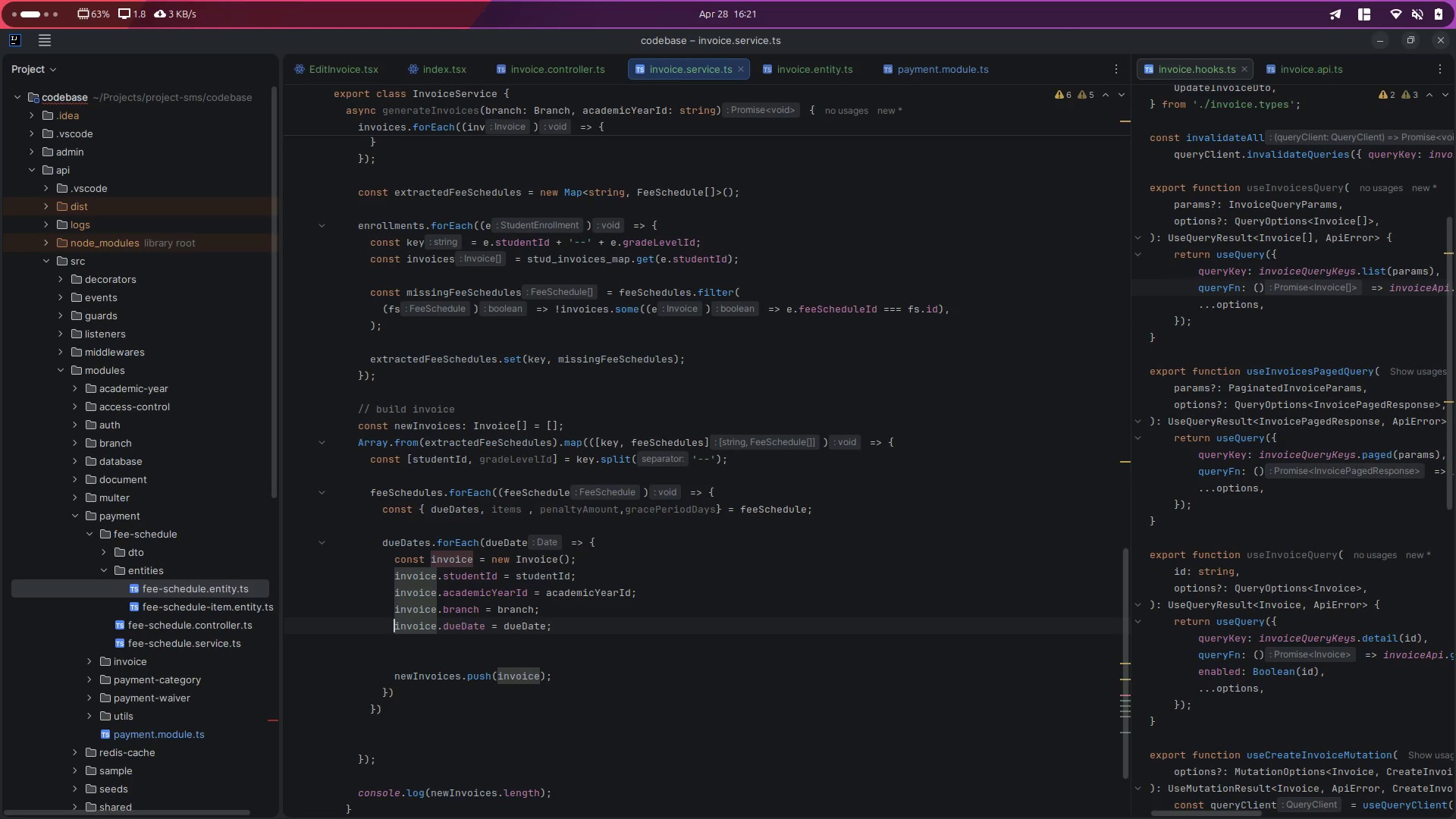 
key(Control+C)
 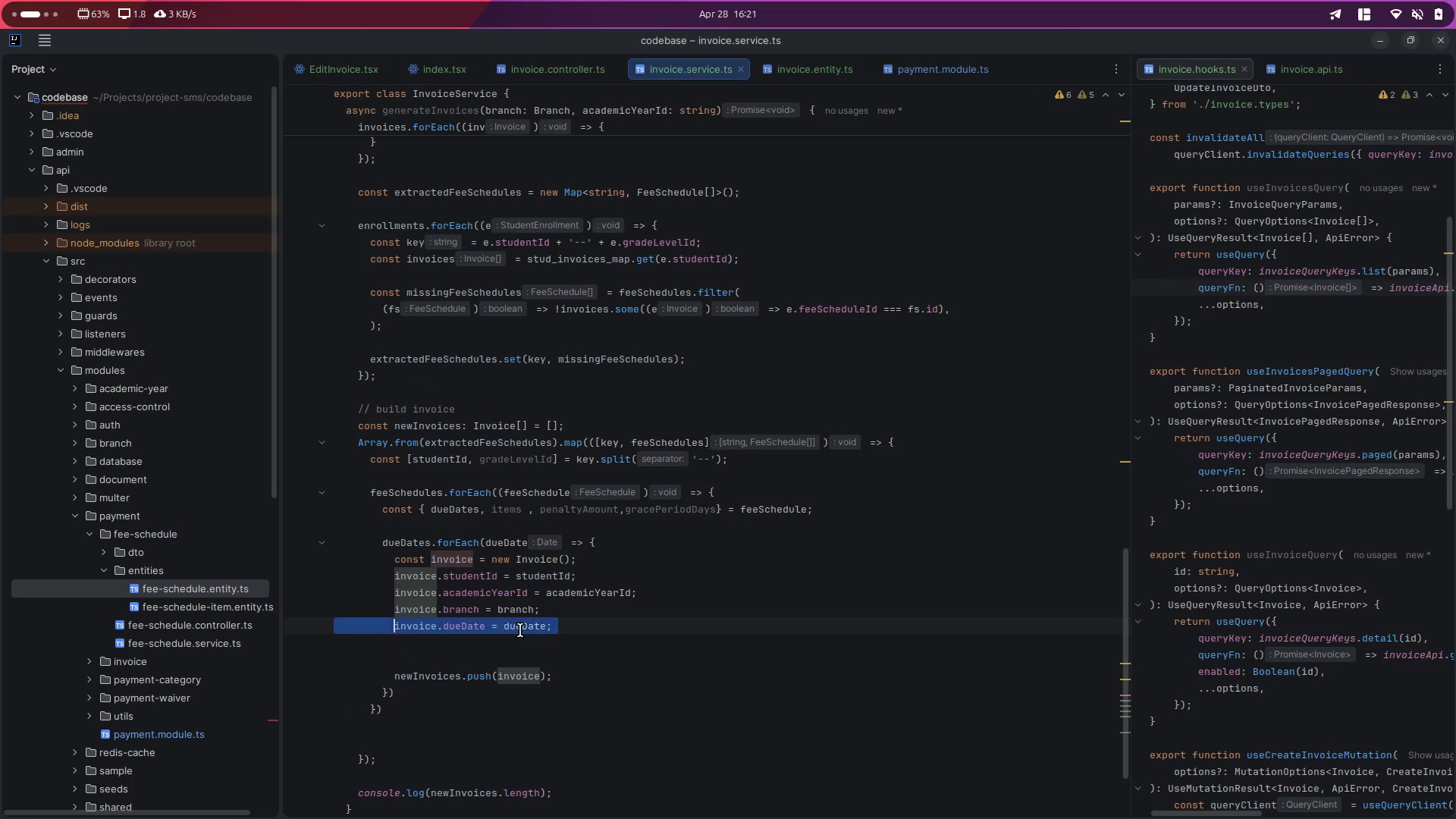 
key(ArrowDown)
 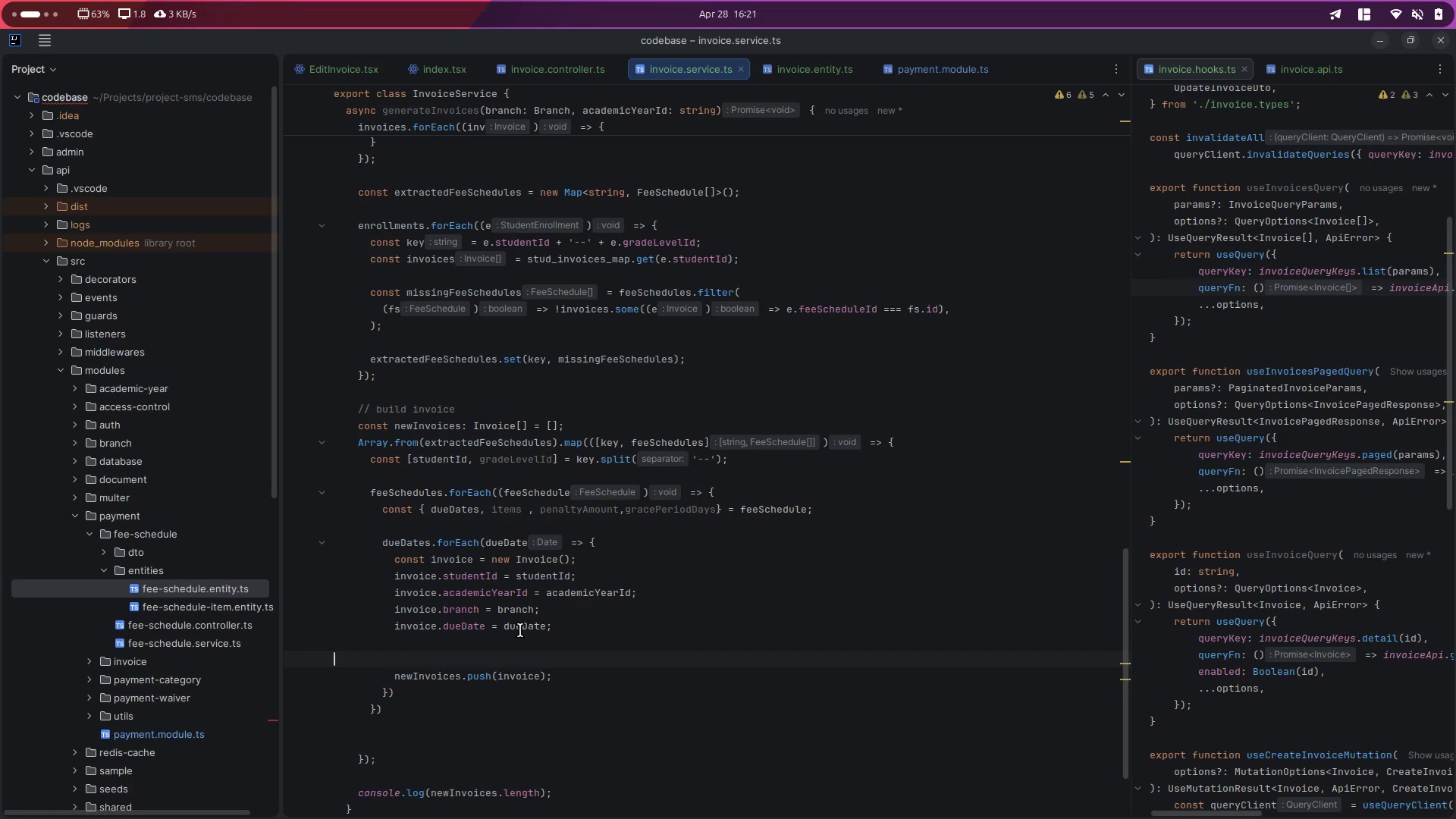 
key(Control+V)
 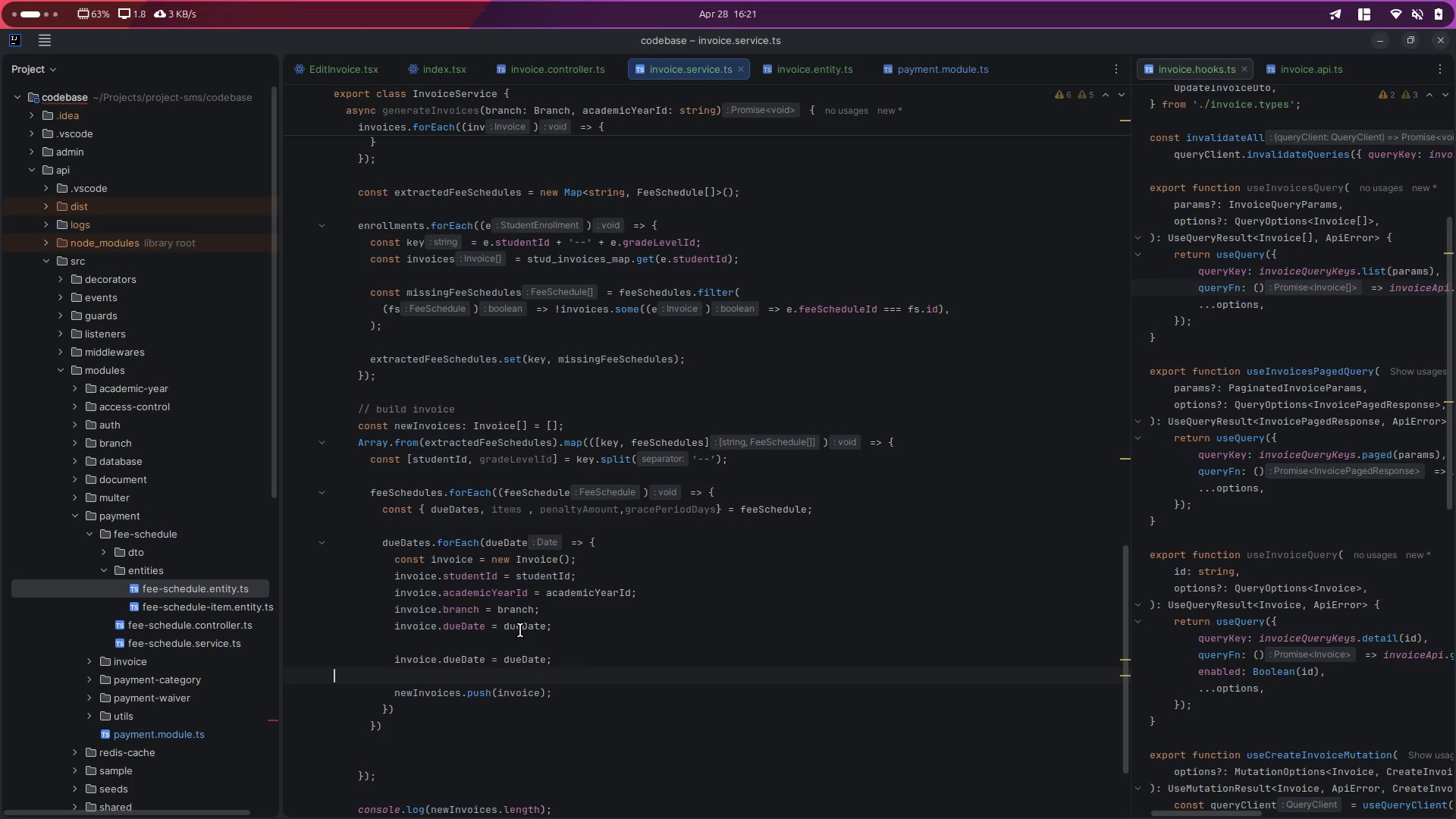 
key(ArrowUp)
 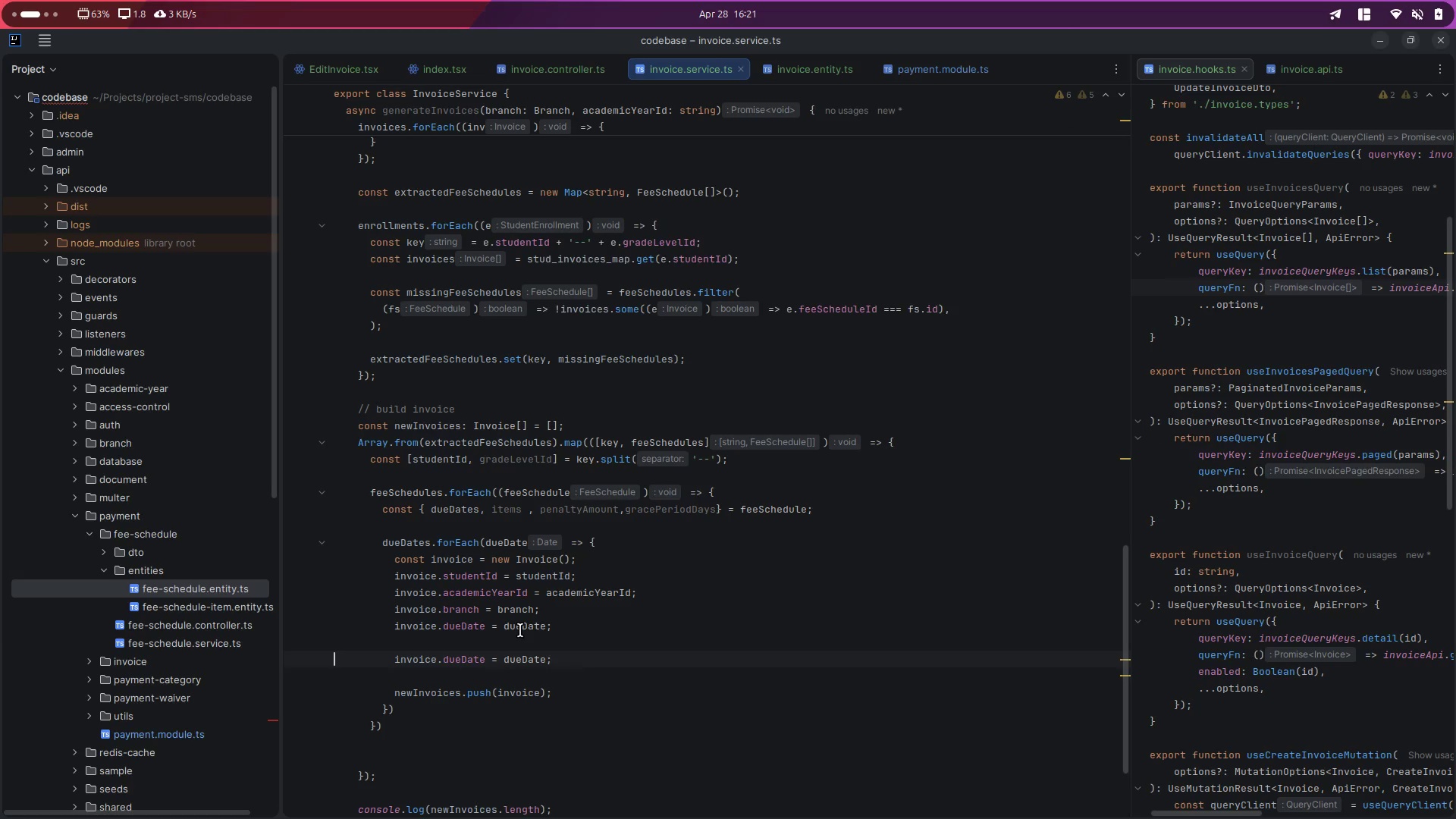 
key(ArrowUp)
 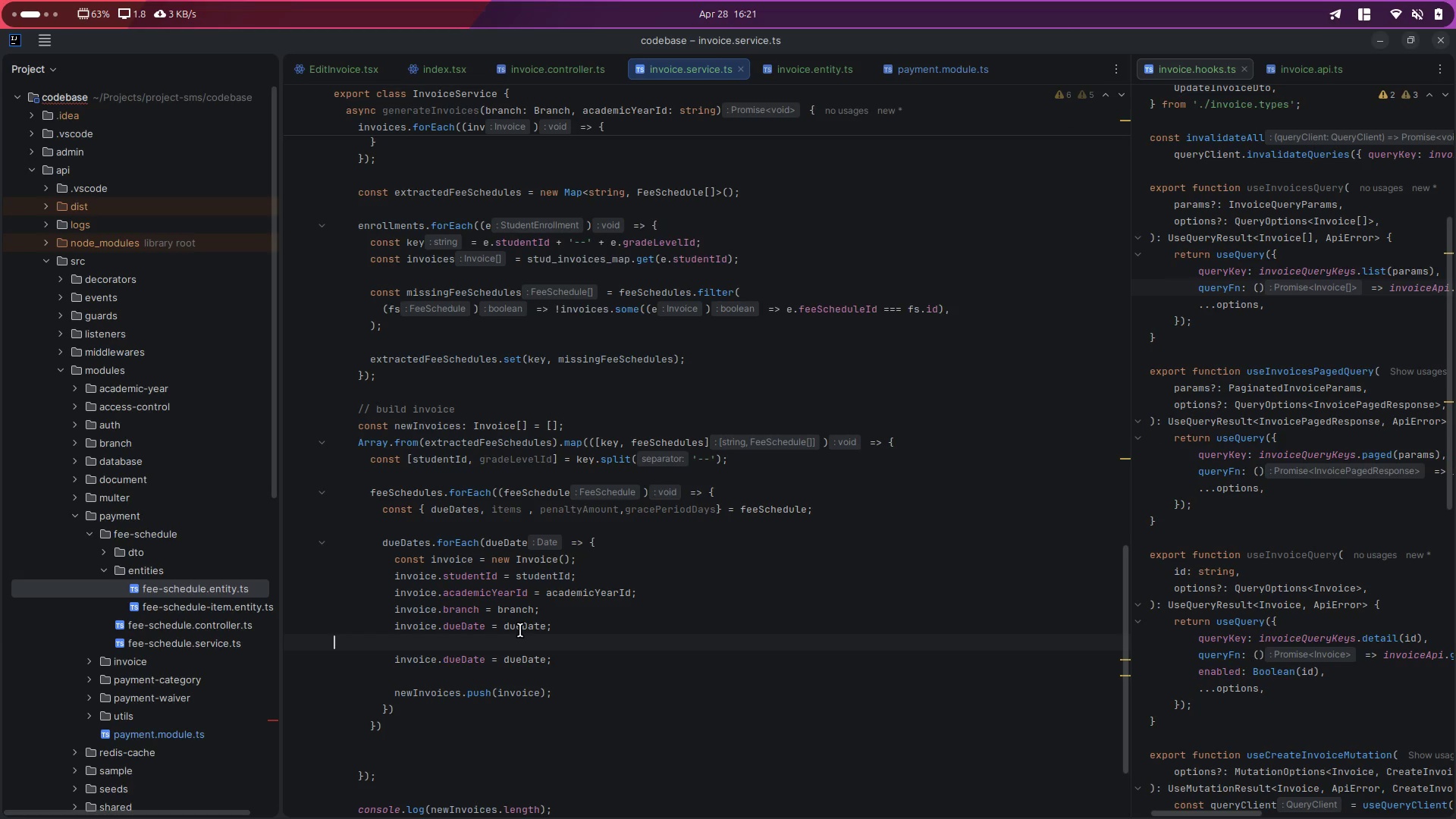 
key(Backspace)
 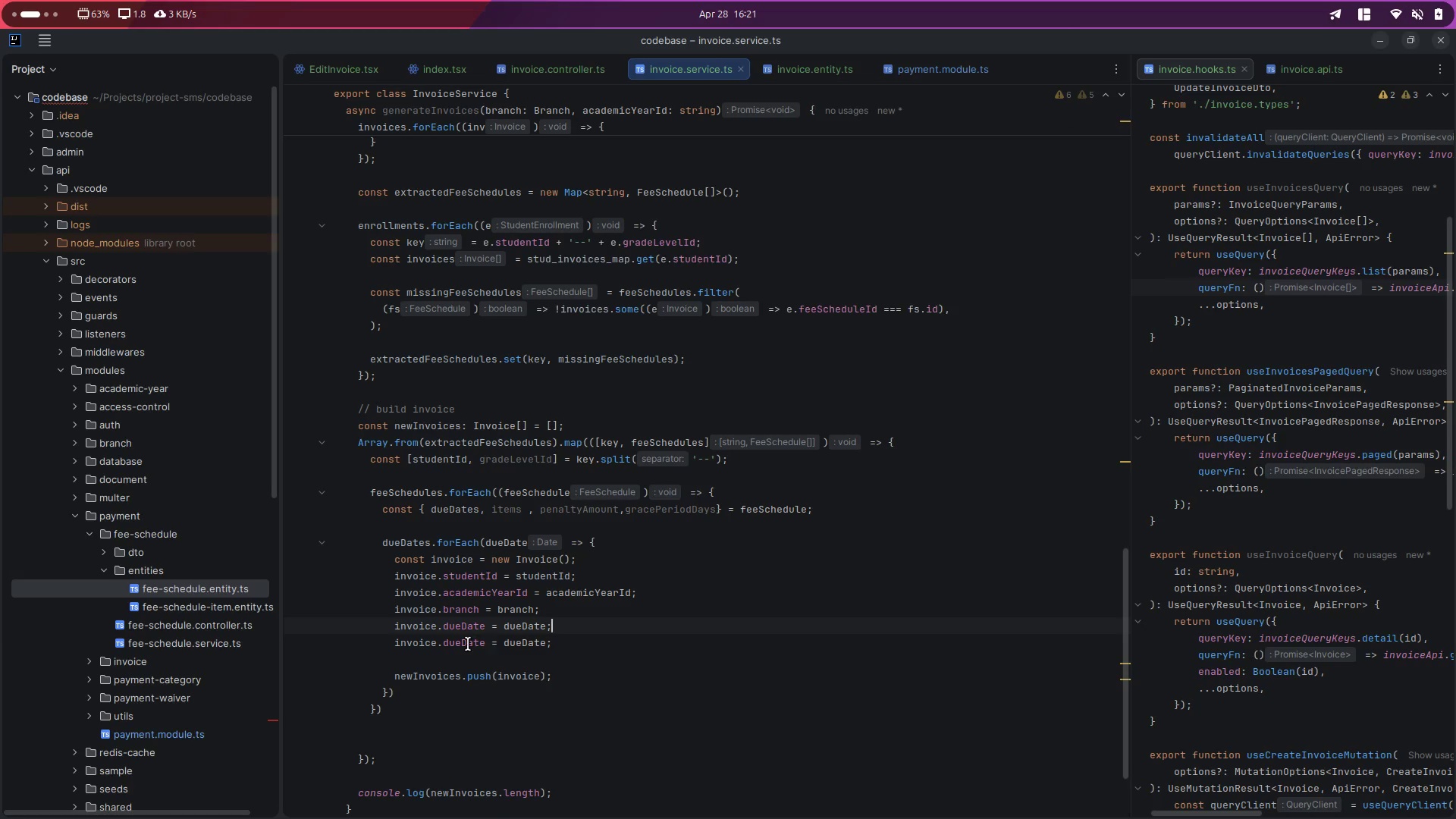 
double_click([464, 645])
 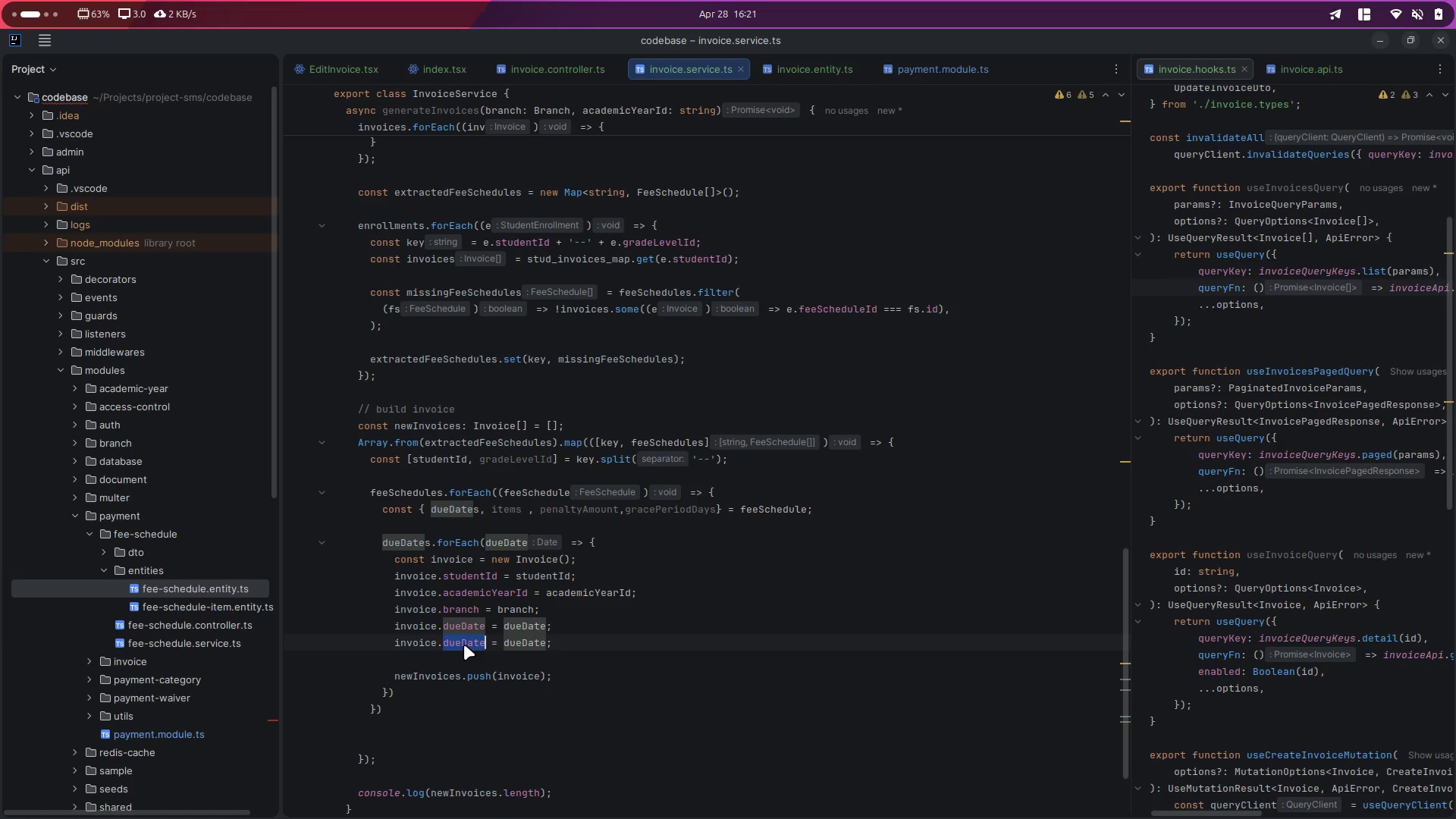 
type(pe)
 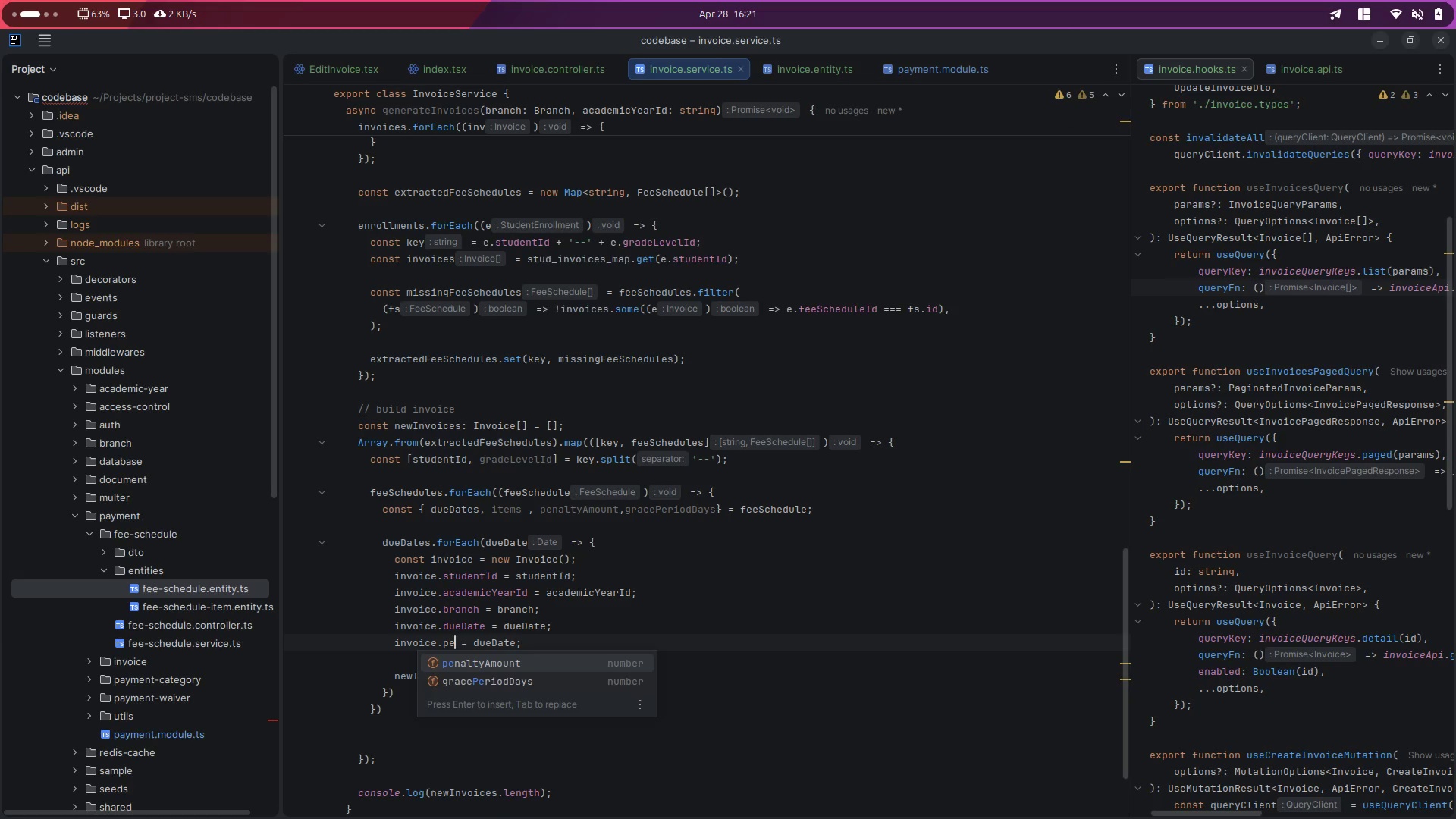 
key(Enter)
 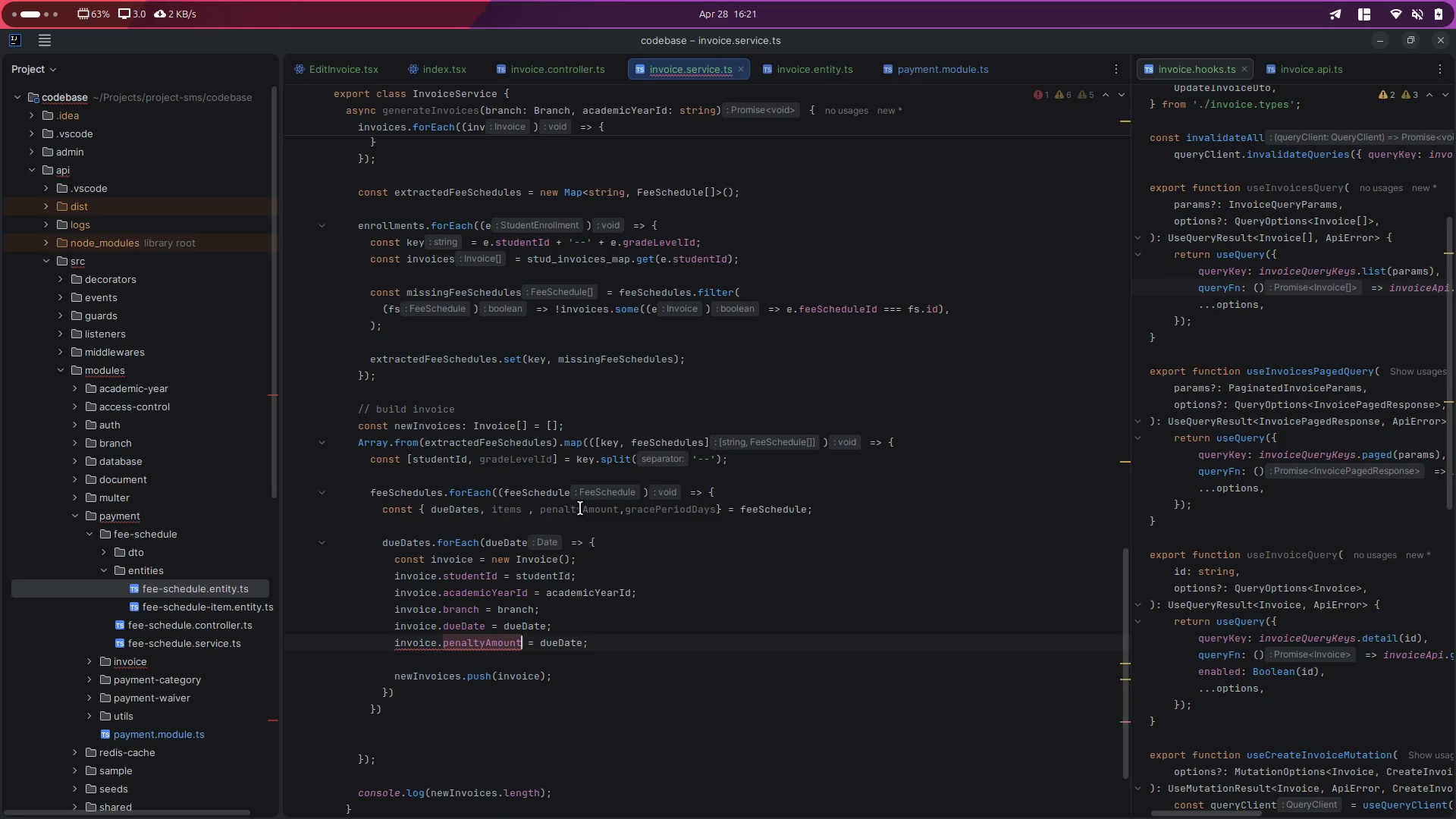 
double_click([582, 514])
 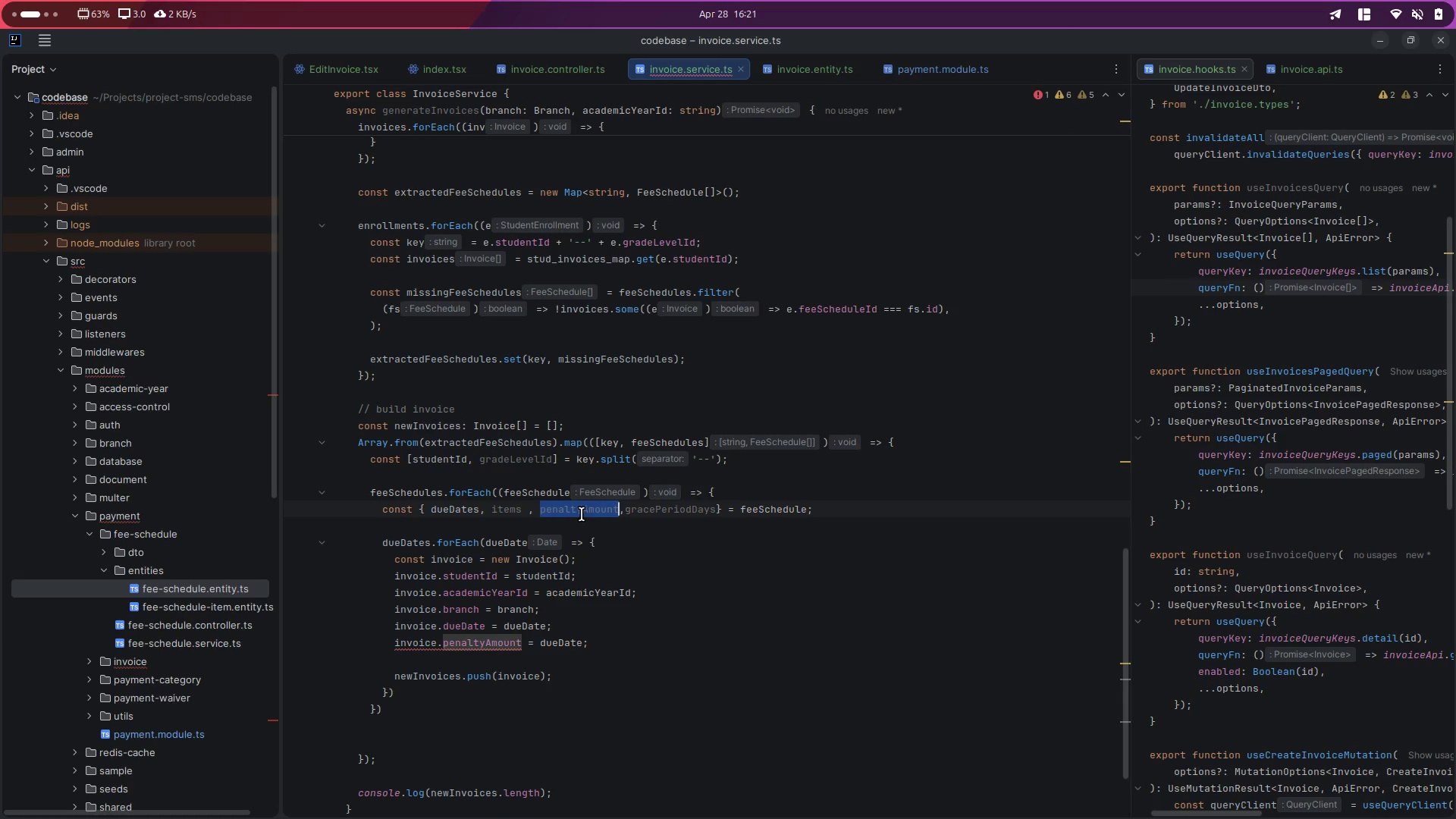 
key(Control+ControlLeft)
 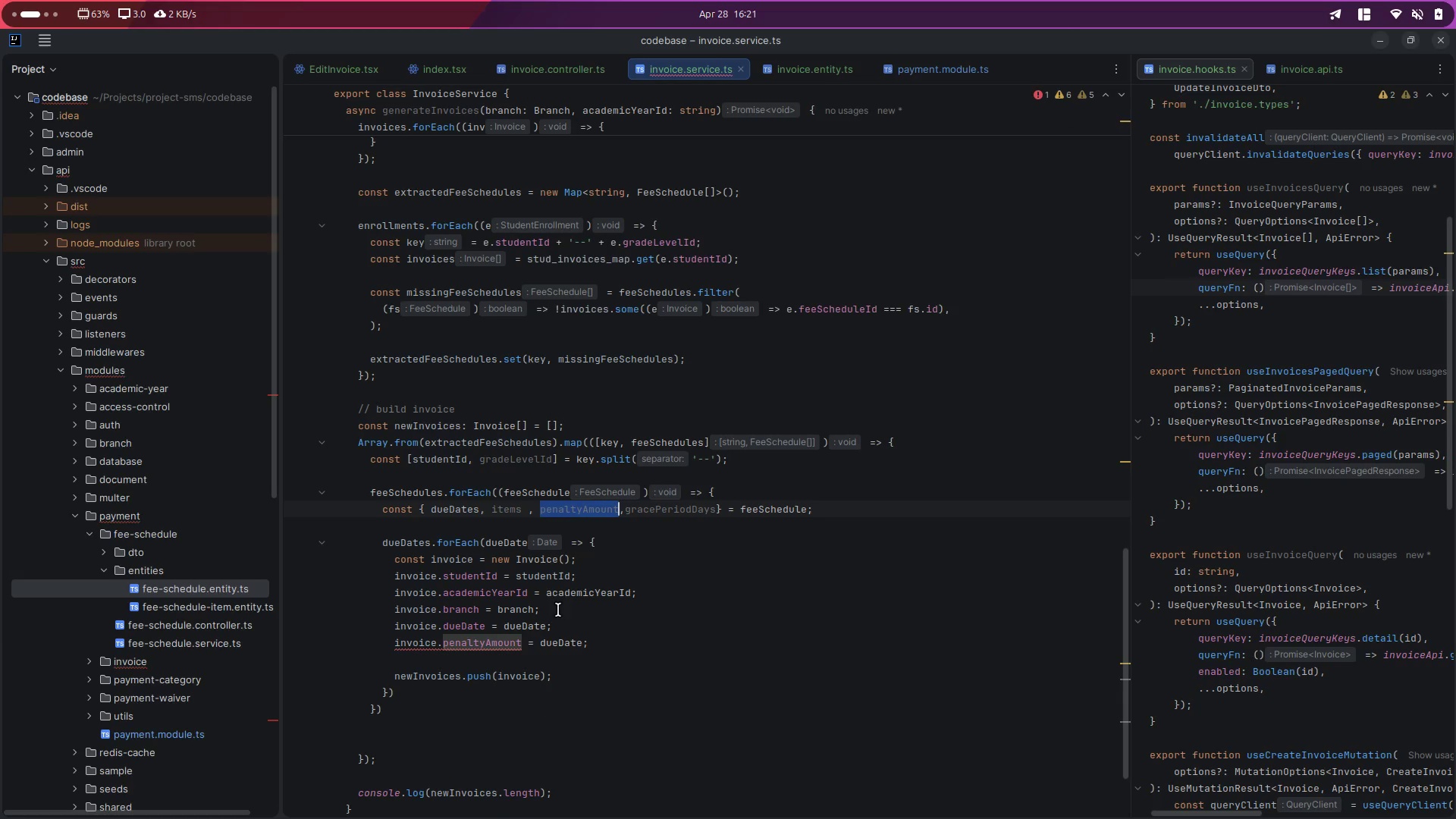 
key(Control+C)
 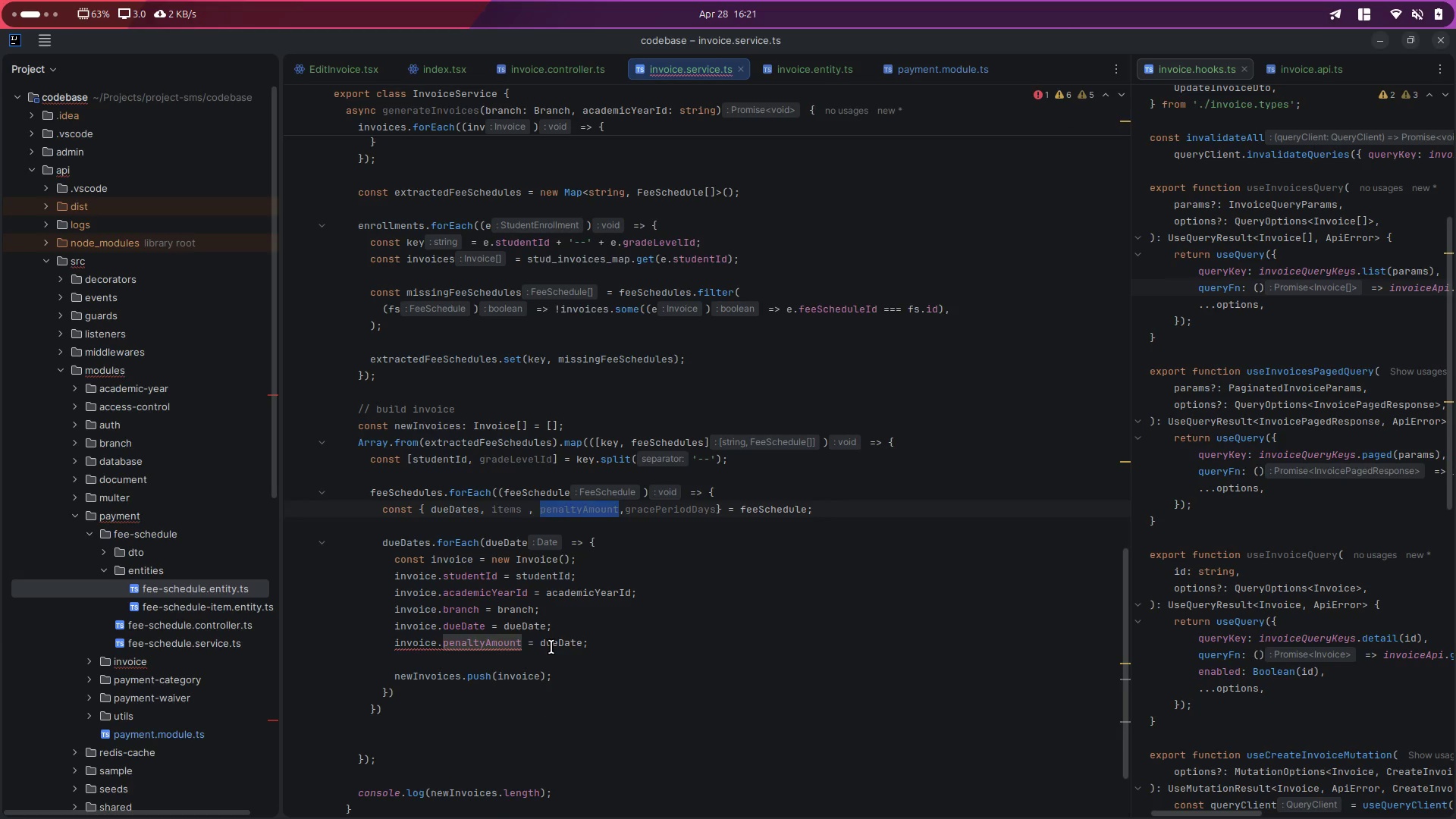 
double_click([551, 647])
 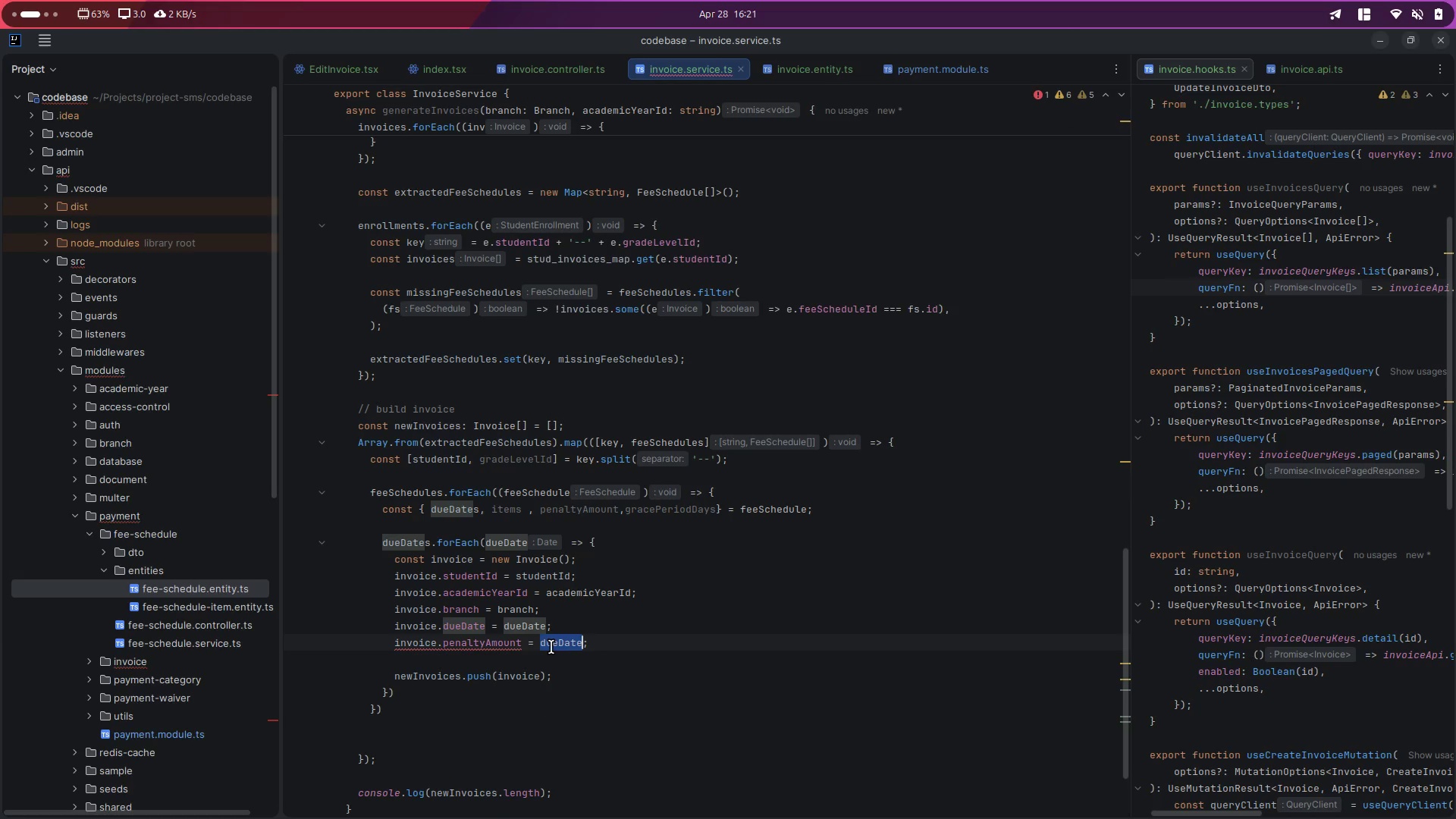 
key(Control+ControlLeft)
 